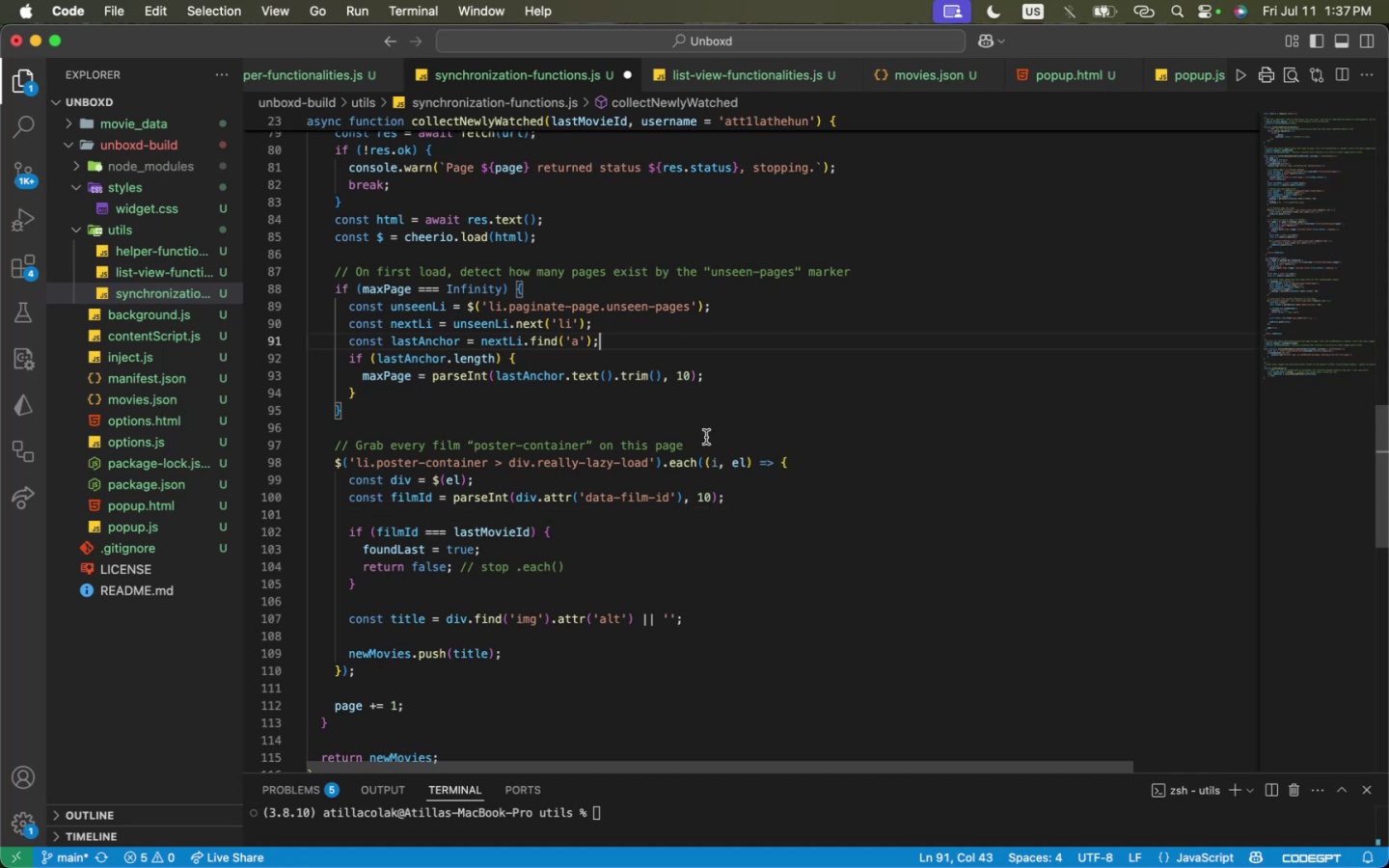 
key(Meta+CommandLeft)
 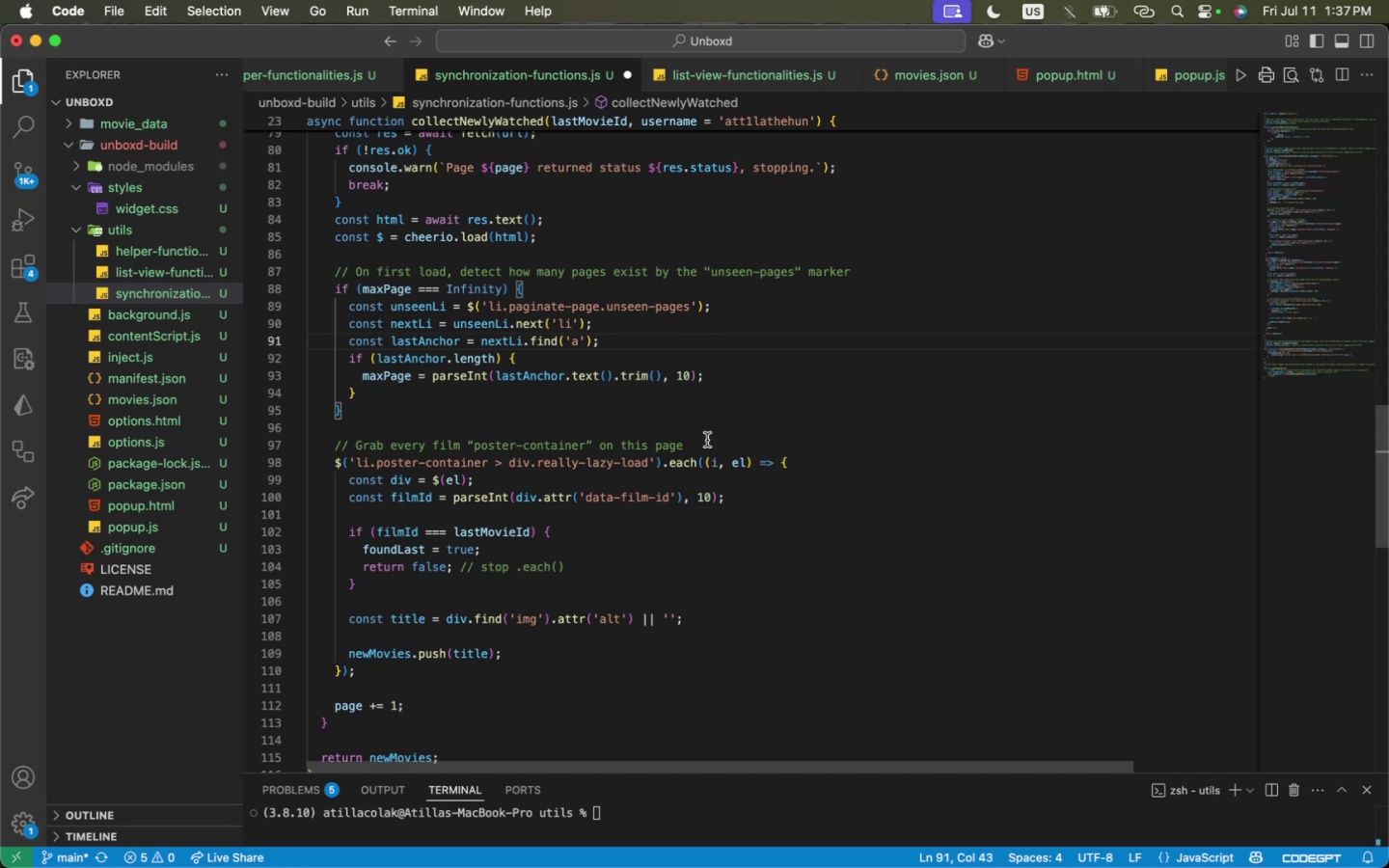 
key(Meta+S)
 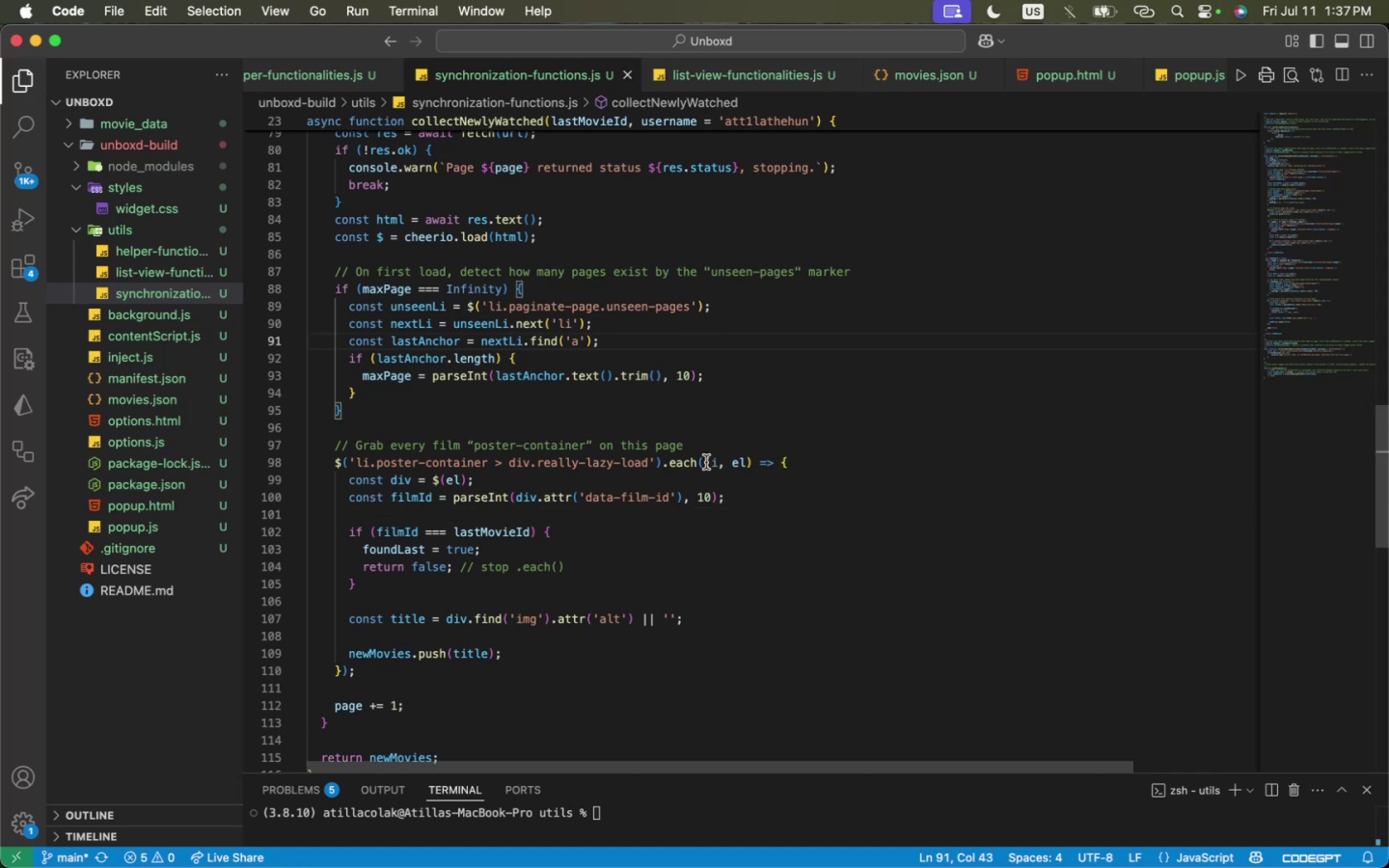 
scroll: coordinate [699, 538], scroll_direction: down, amount: 12.0
 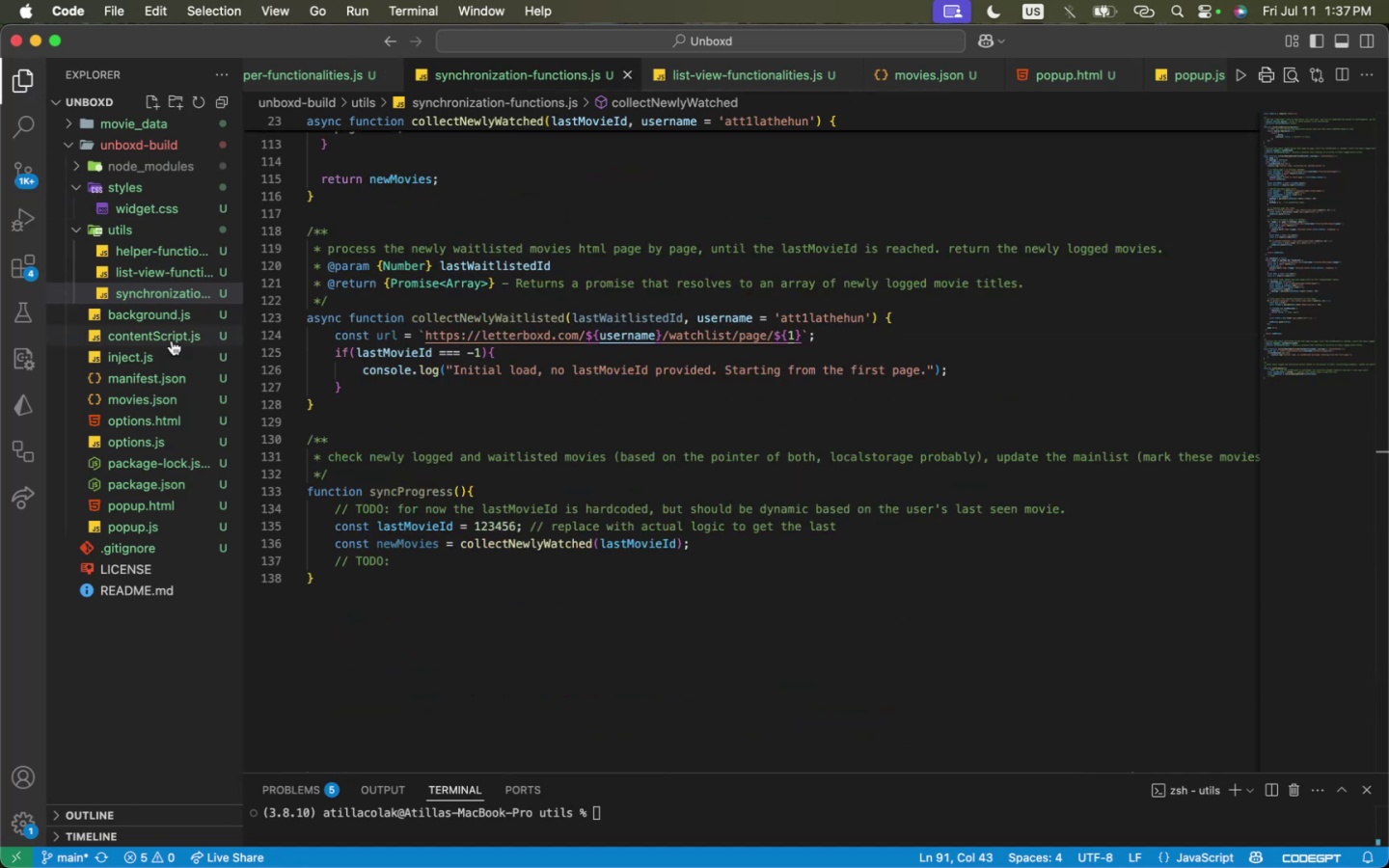 
left_click([152, 316])
 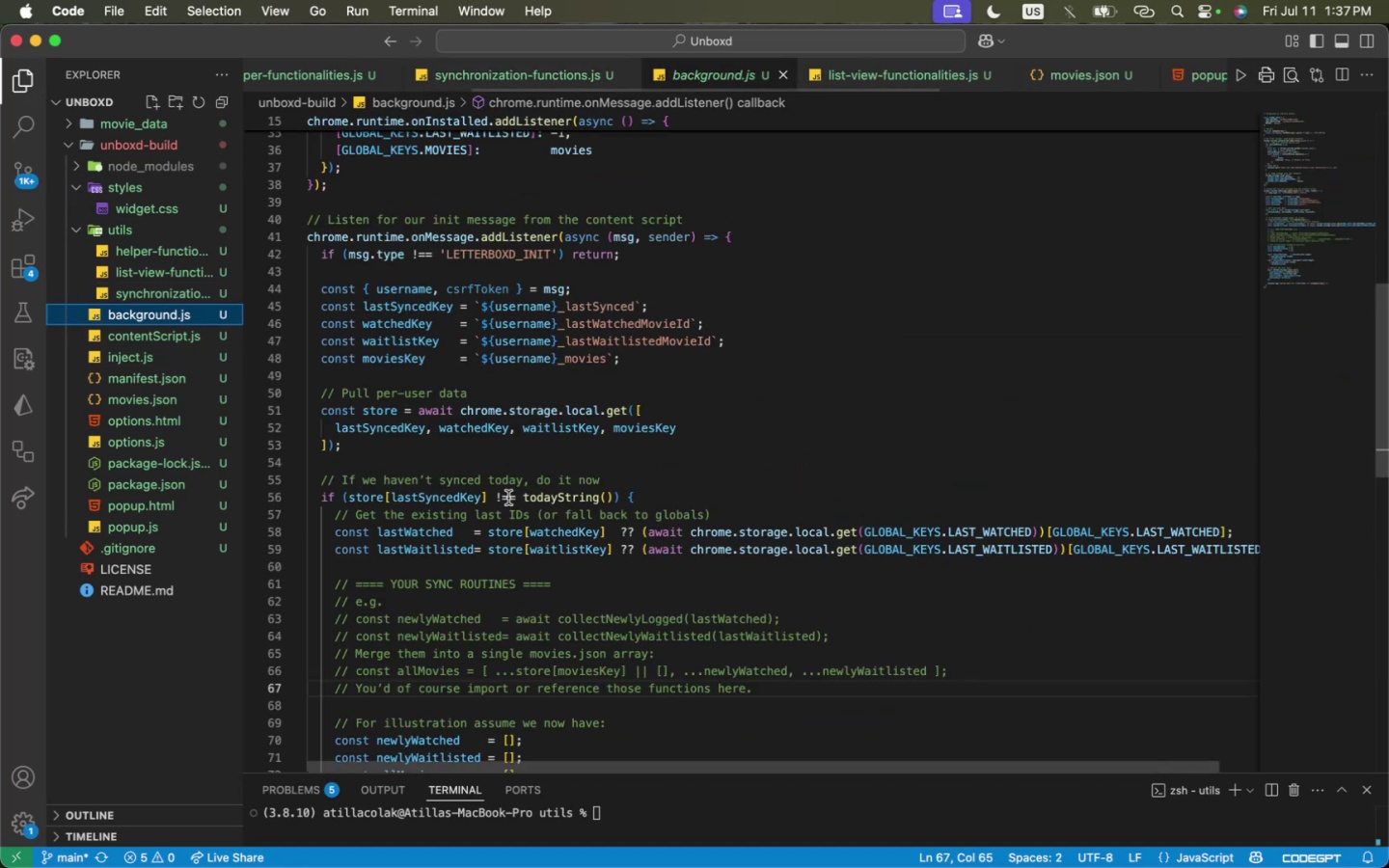 
scroll: coordinate [655, 436], scroll_direction: up, amount: 1.0
 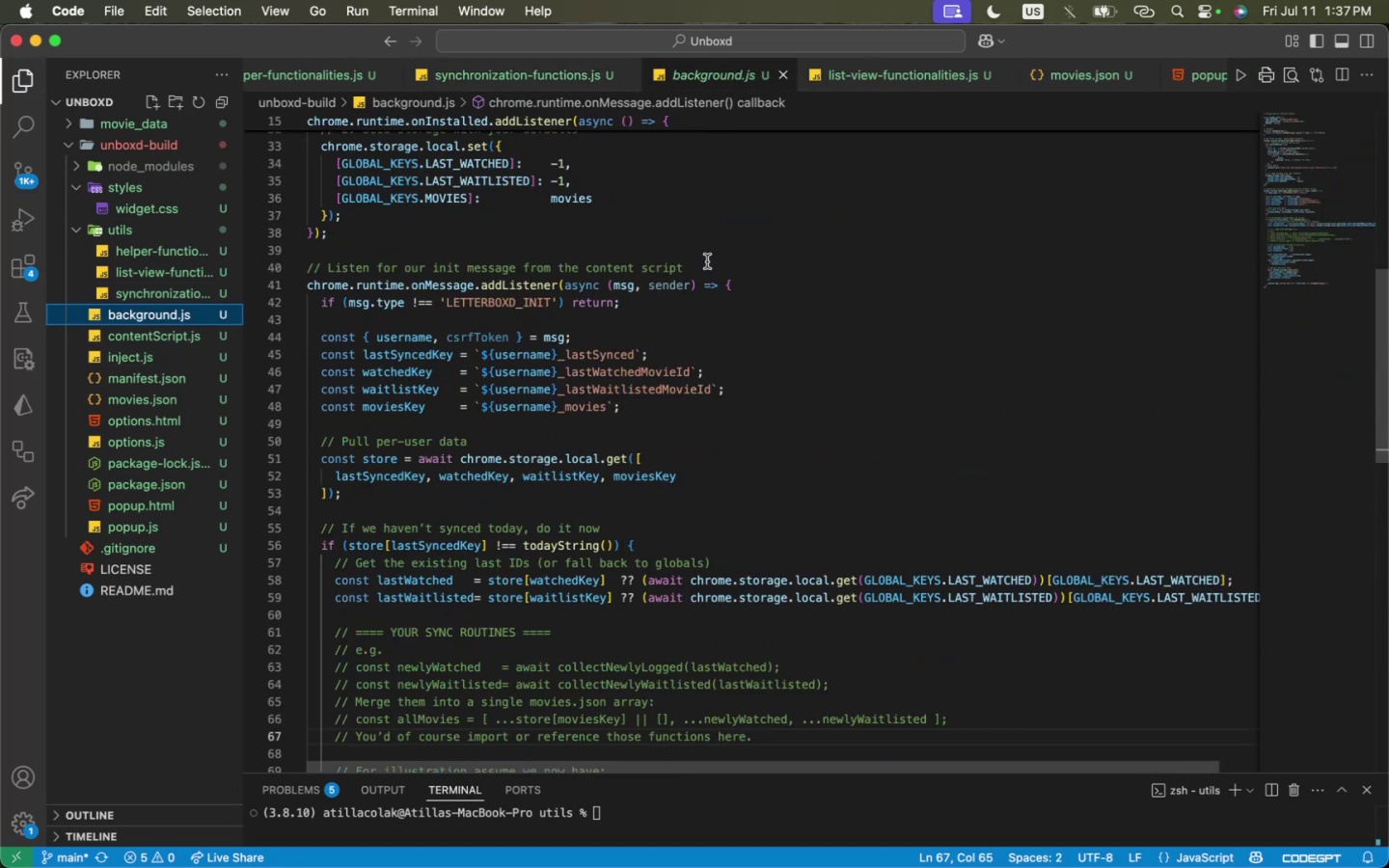 
key(Enter)
 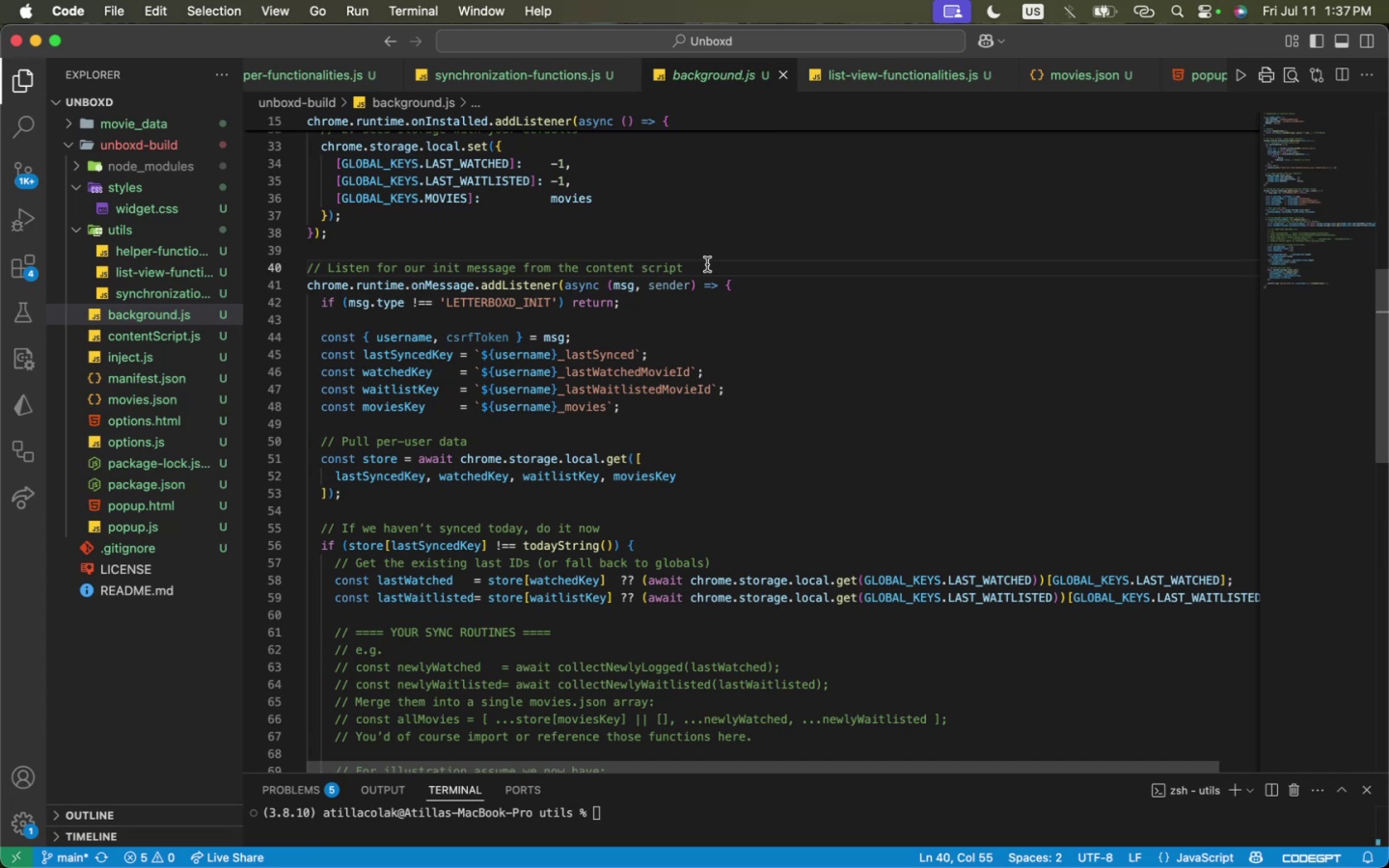 
type(// TODO: upa)
key(Backspace)
type(date the indices as )
key(Backspace)
key(Backspace)
type(variables a s)
key(Backspace)
key(Backspace)
key(Backspace)
type(pointer )
key(Backspace)
type(s as well.)
 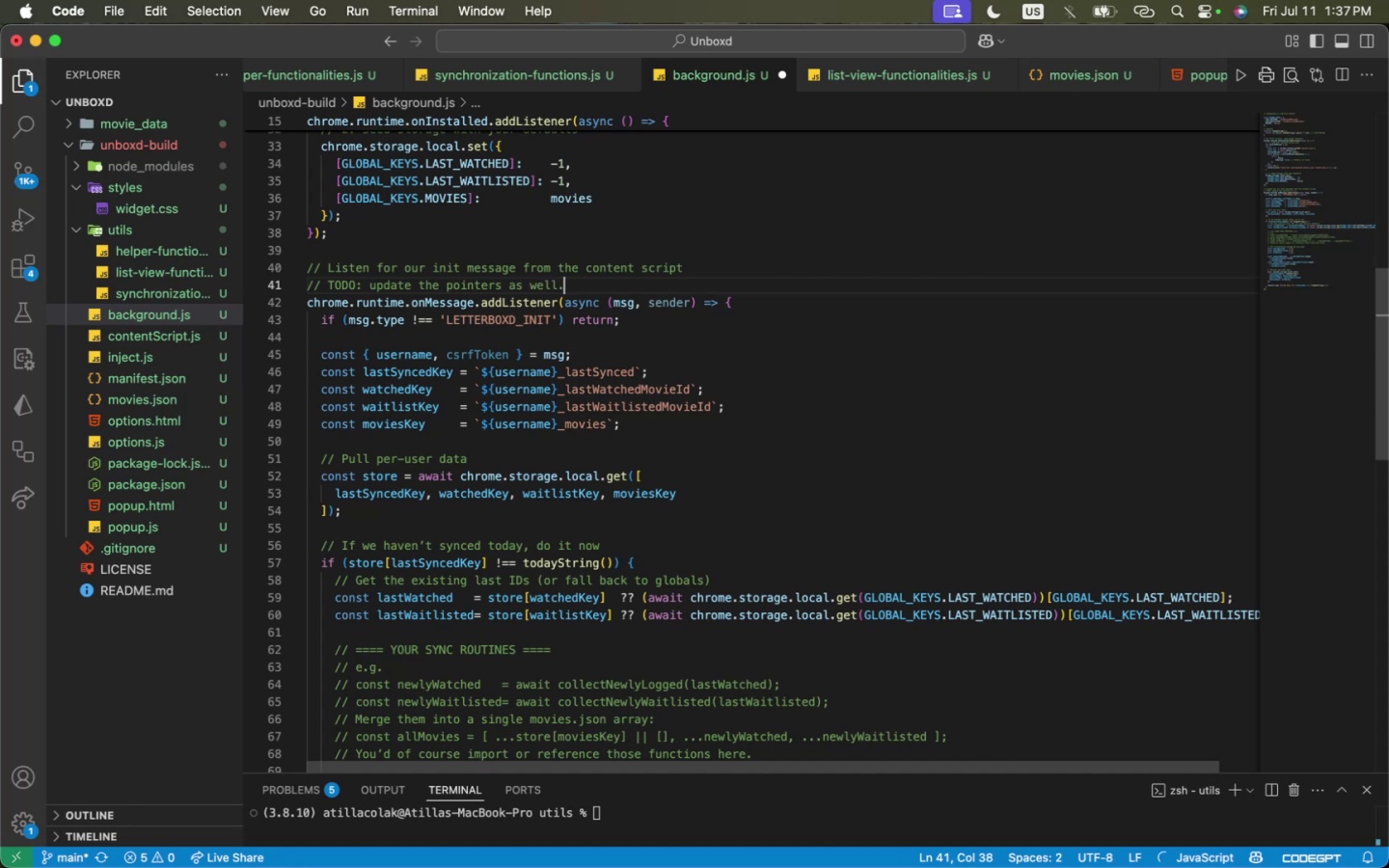 
 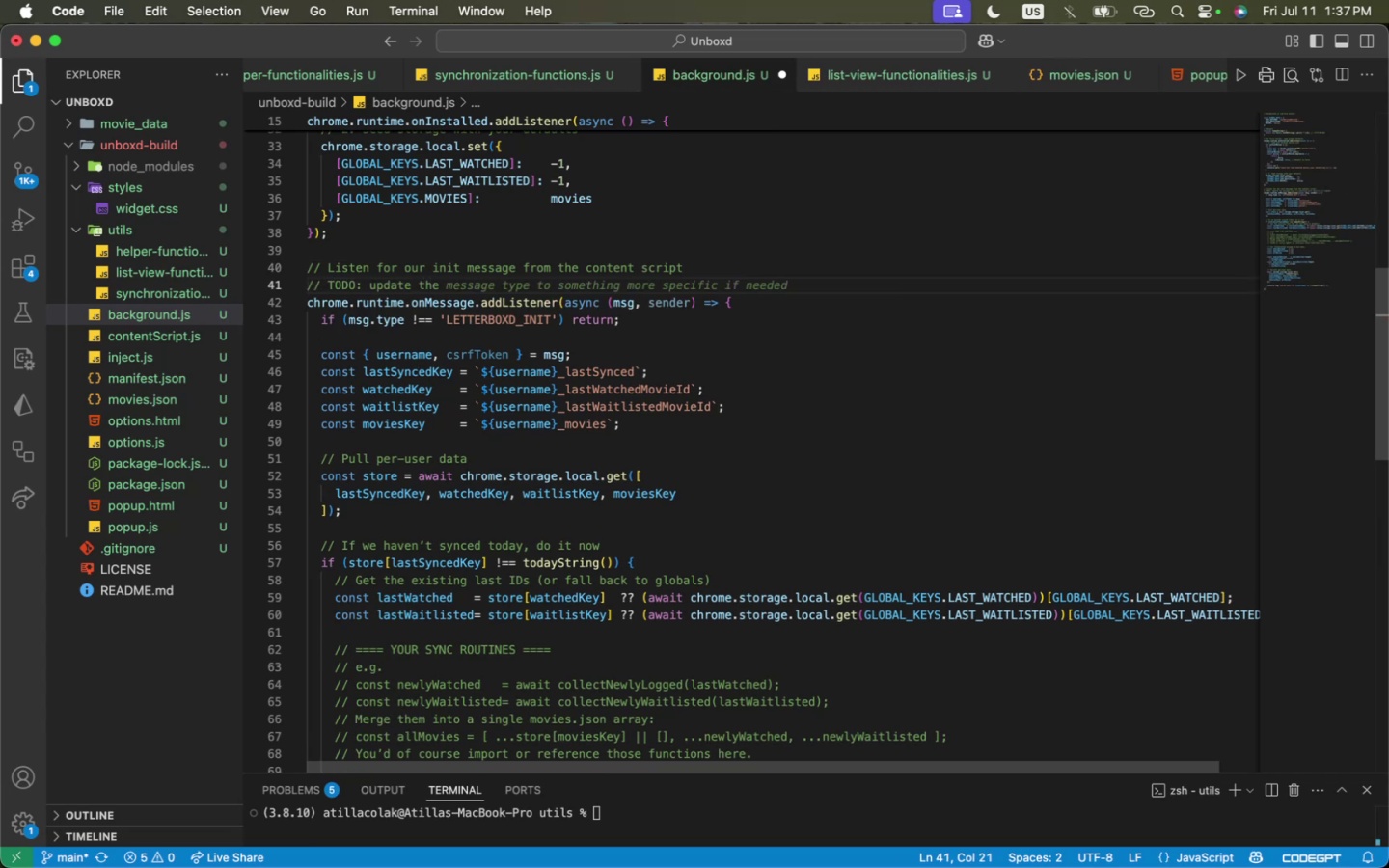 
hold_key(key=OptionLeft, duration=0.47)
 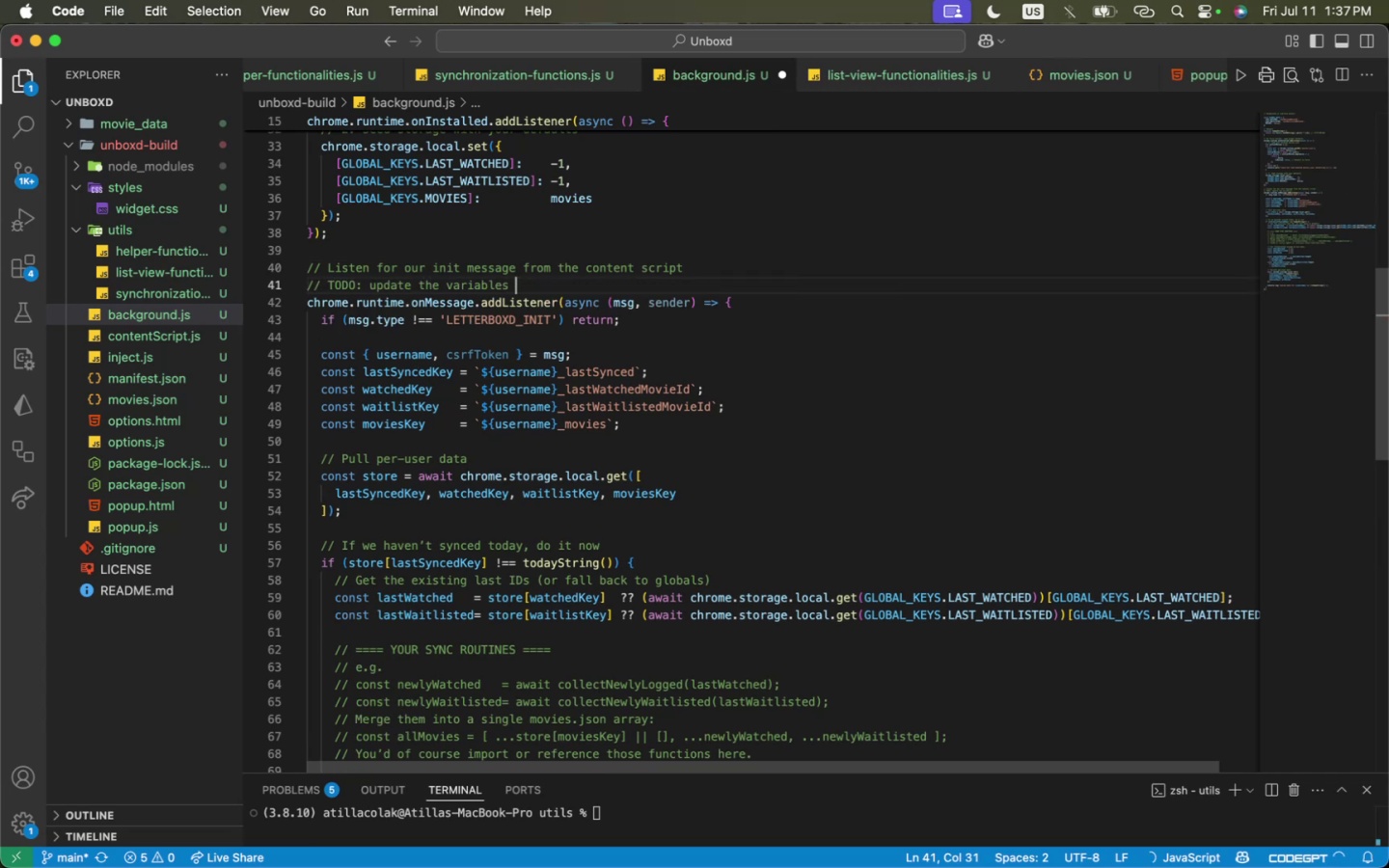 
hold_key(key=OptionLeft, duration=0.56)
 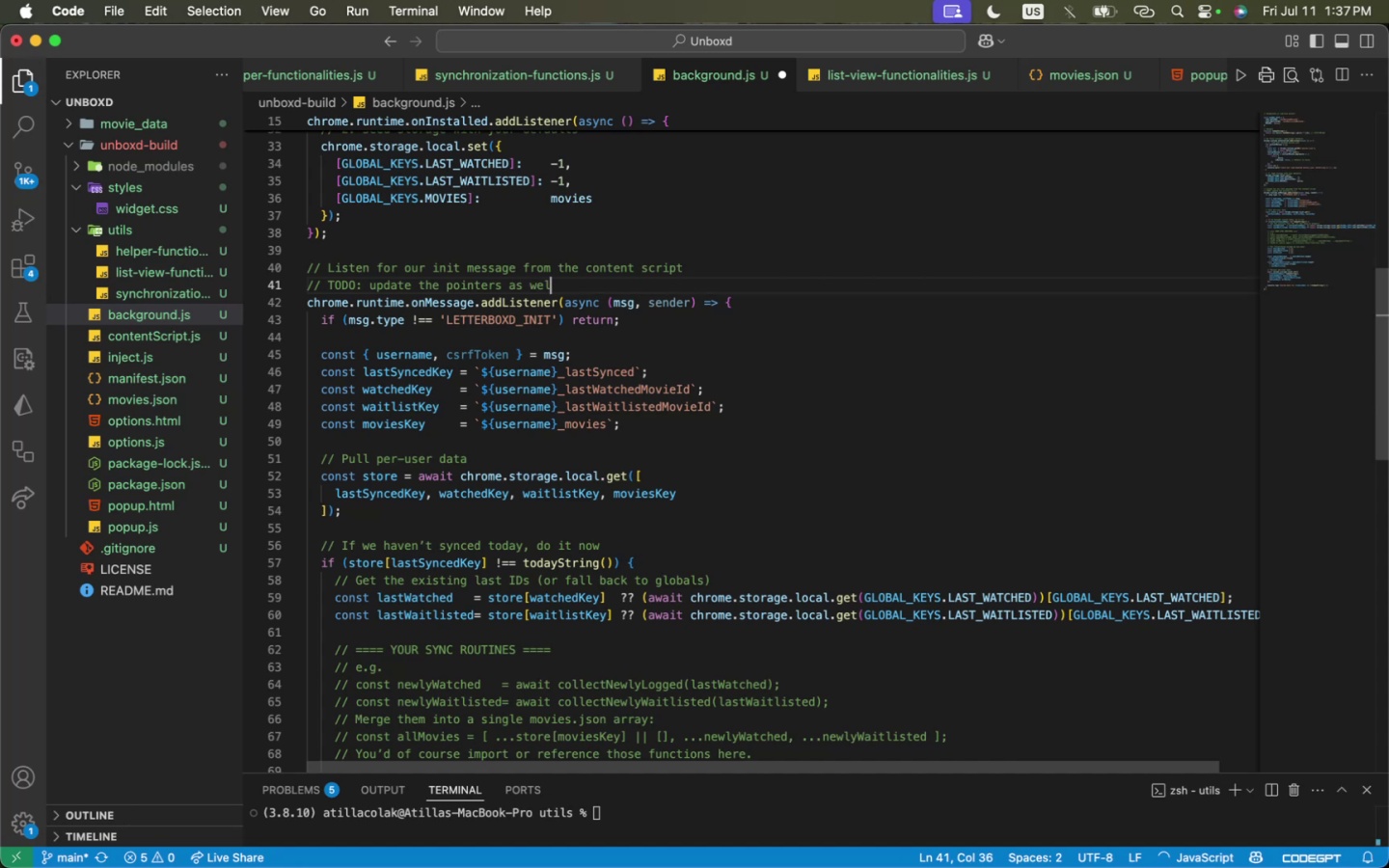 
key(Meta+S)
 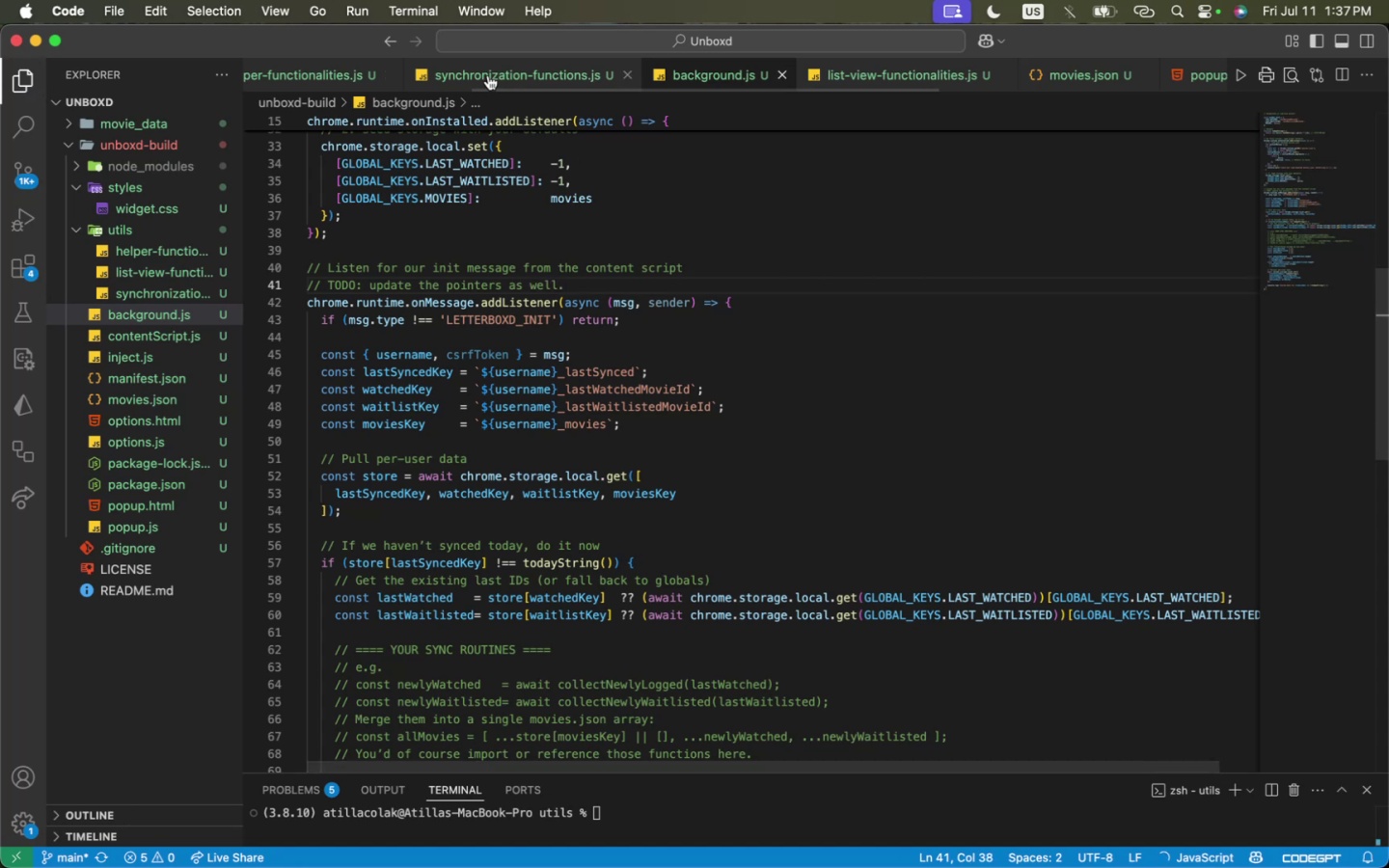 
left_click_drag(start_coordinate=[497, 89], to_coordinate=[197, 115])
 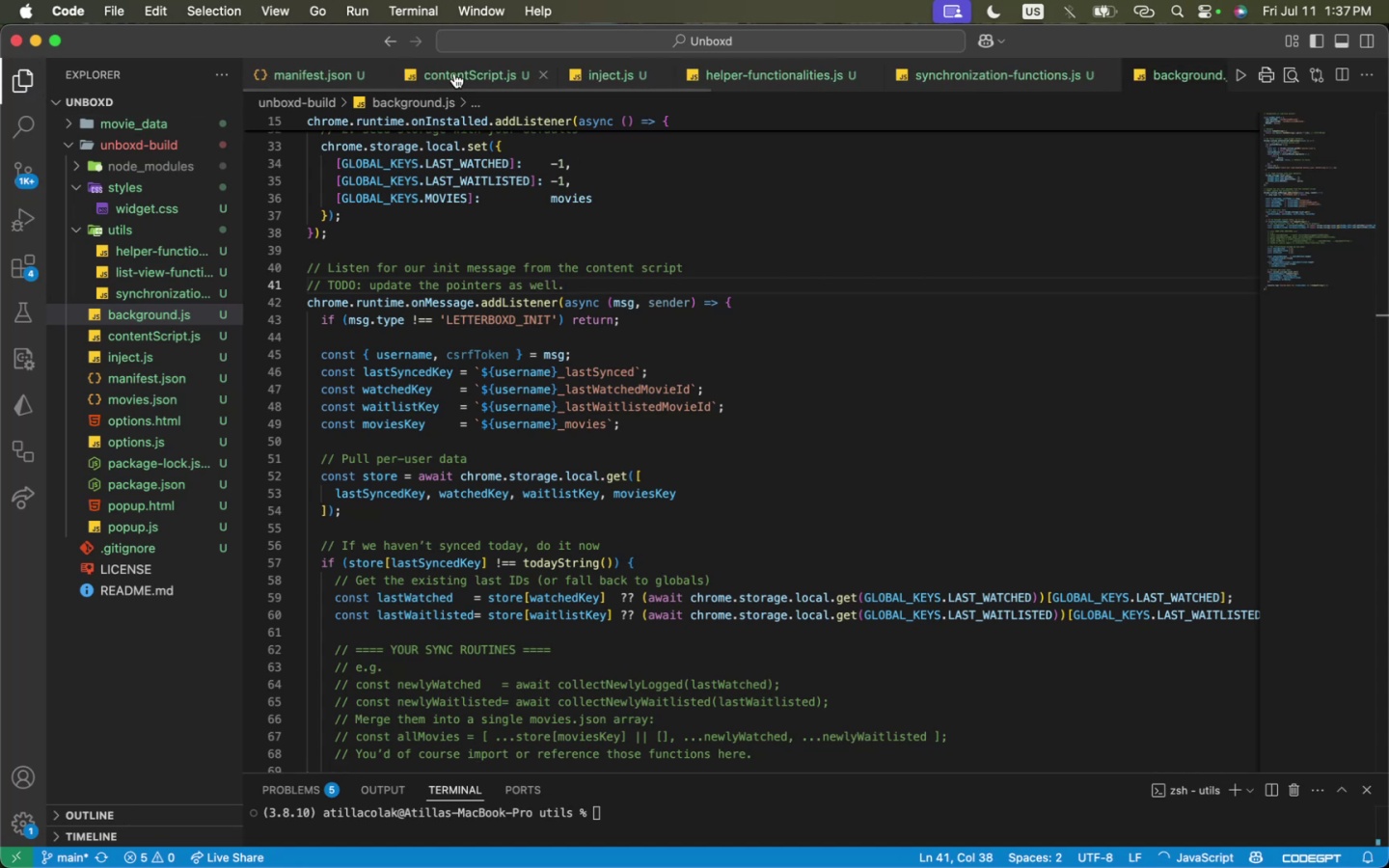 
left_click([455, 73])
 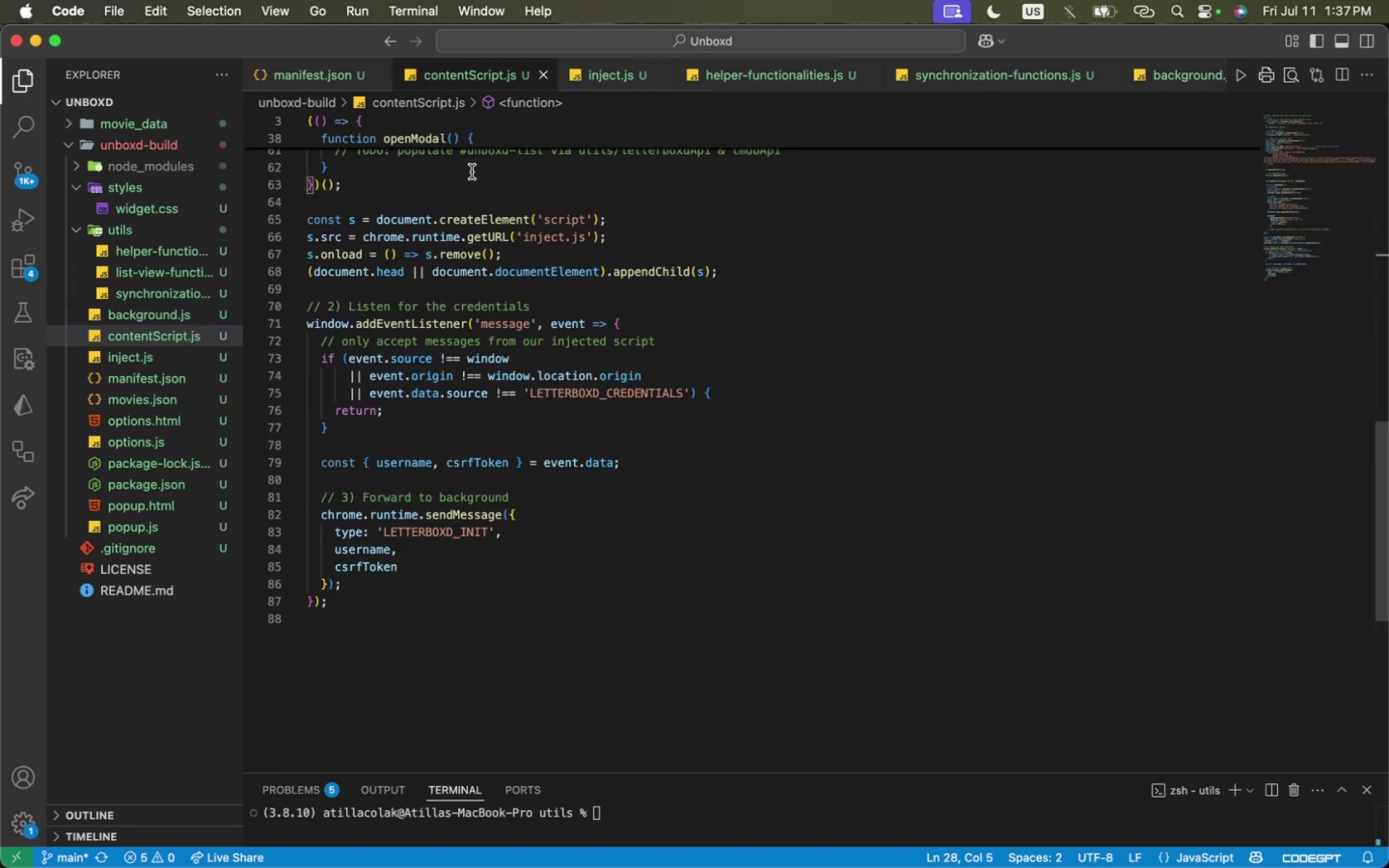 
scroll: coordinate [558, 200], scroll_direction: up, amount: 34.0
 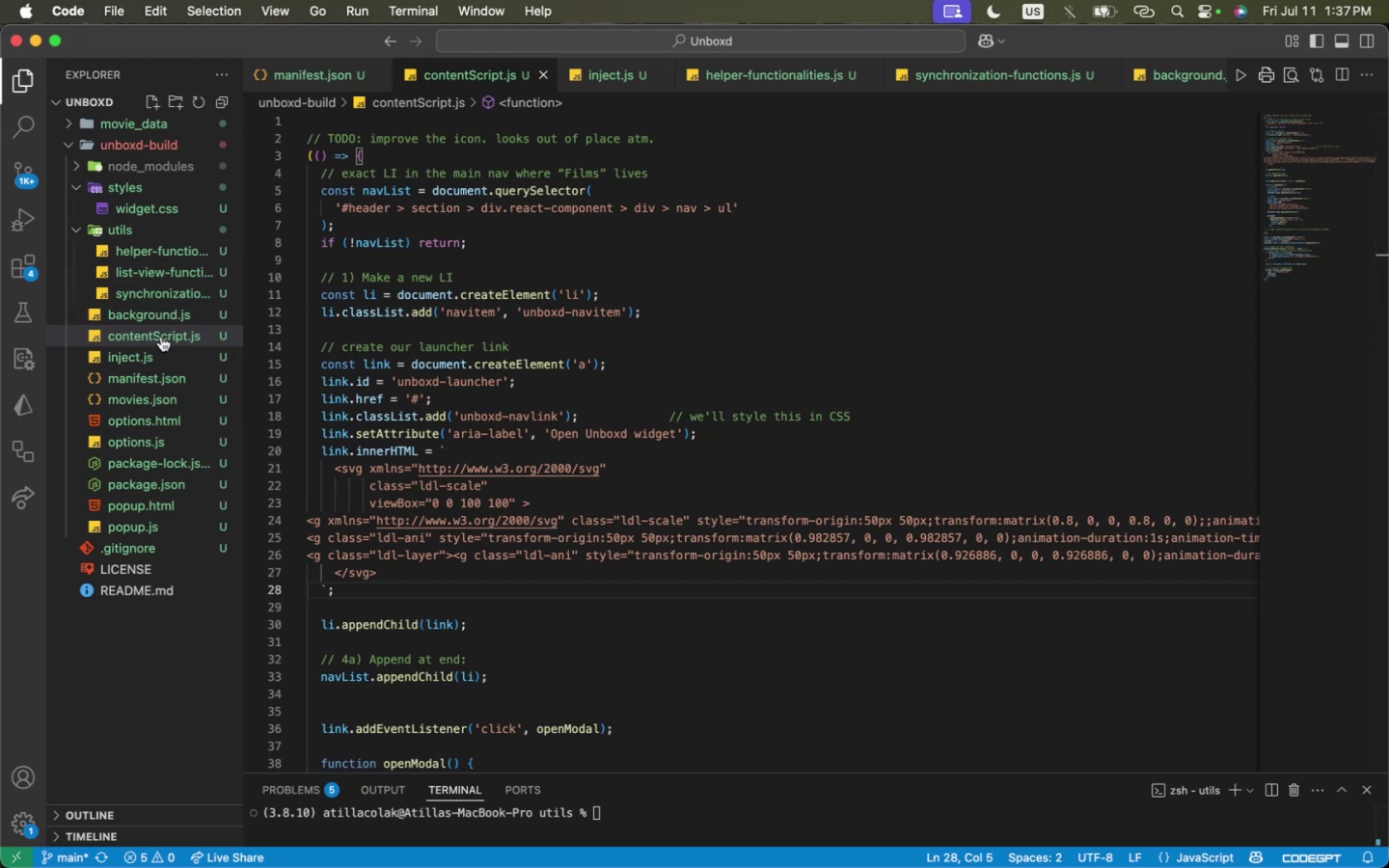 
left_click([177, 286])
 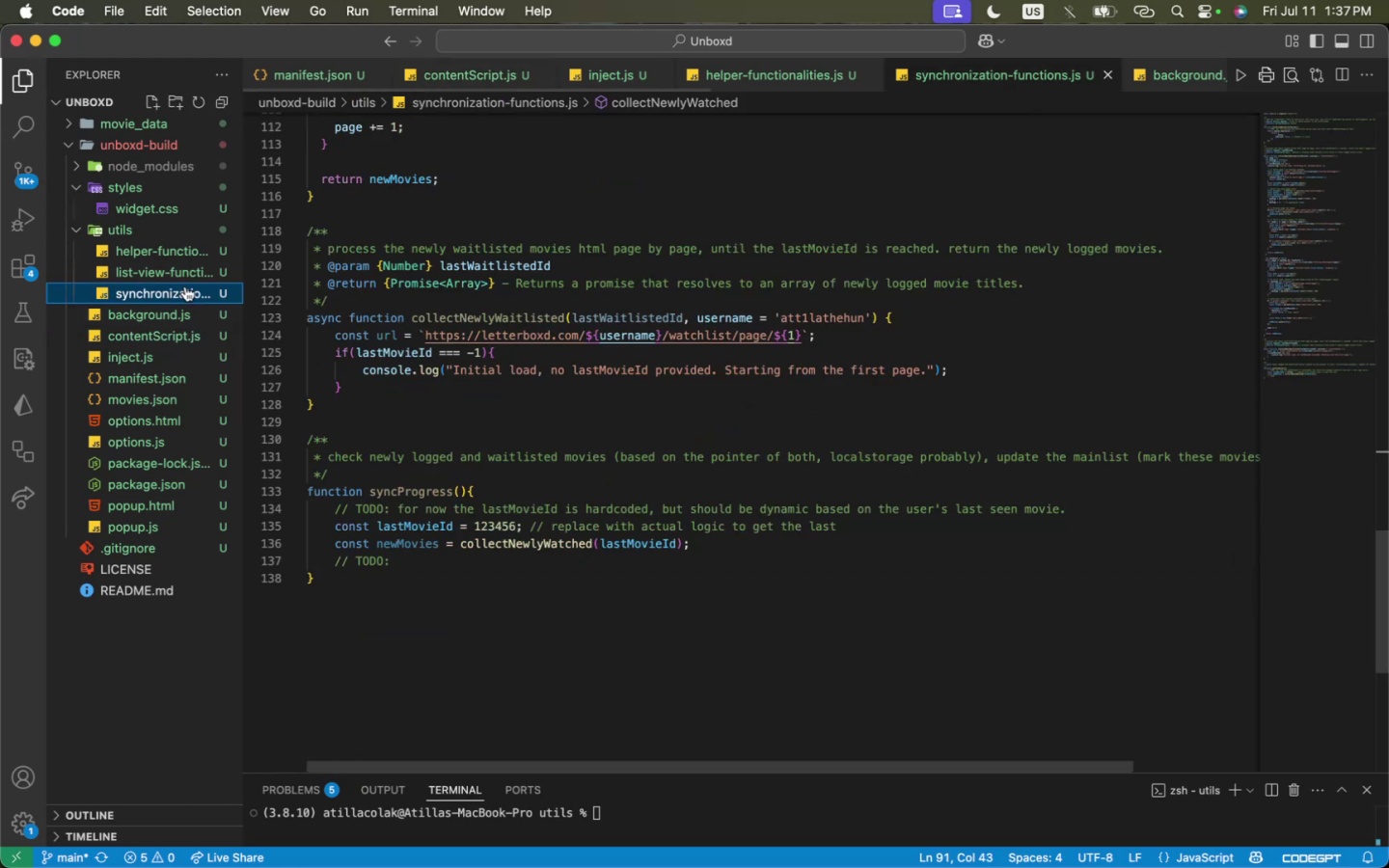 
mouse_move([455, 292])
 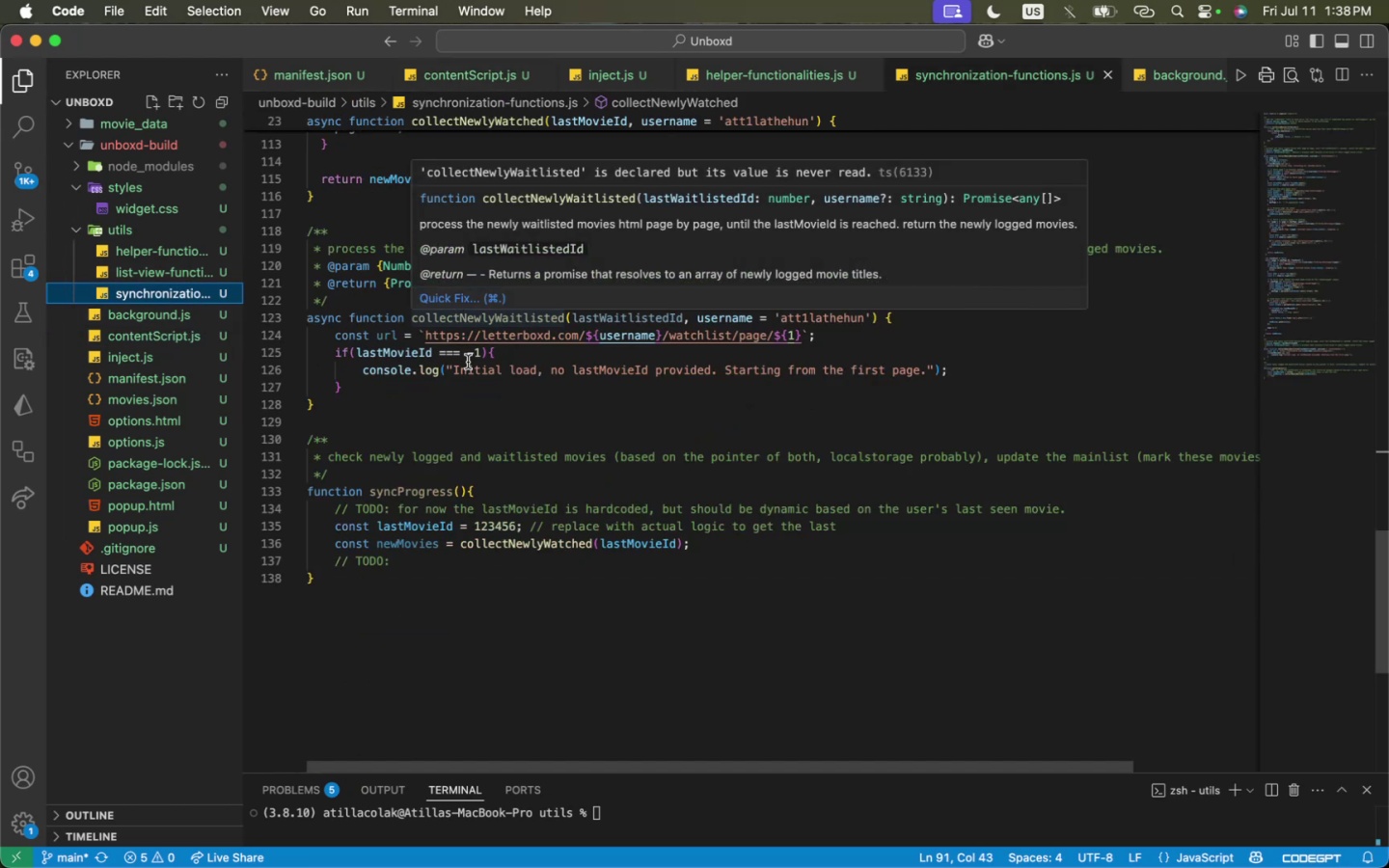 
left_click([481, 459])
 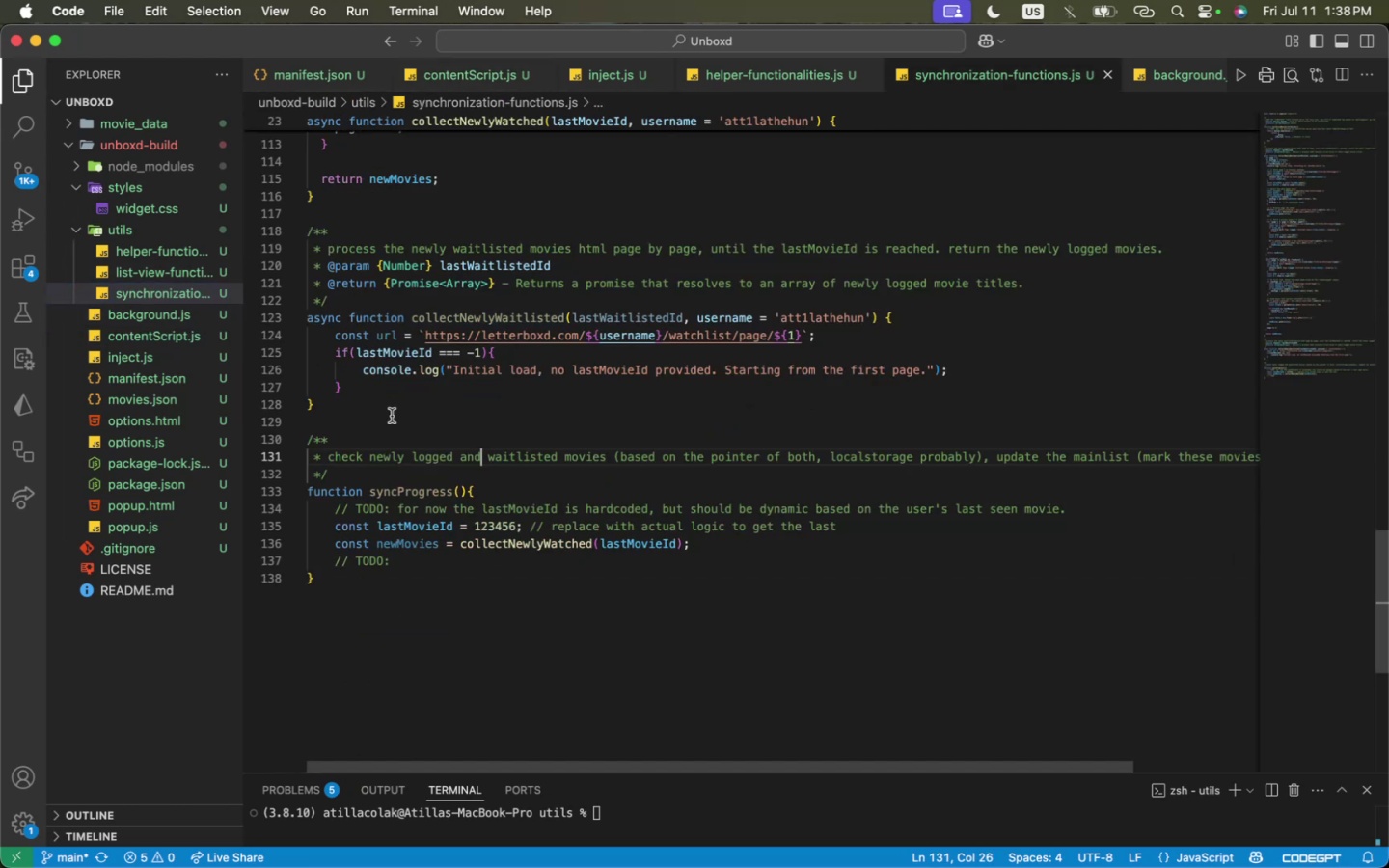 
left_click_drag(start_coordinate=[387, 408], to_coordinate=[305, 187])
 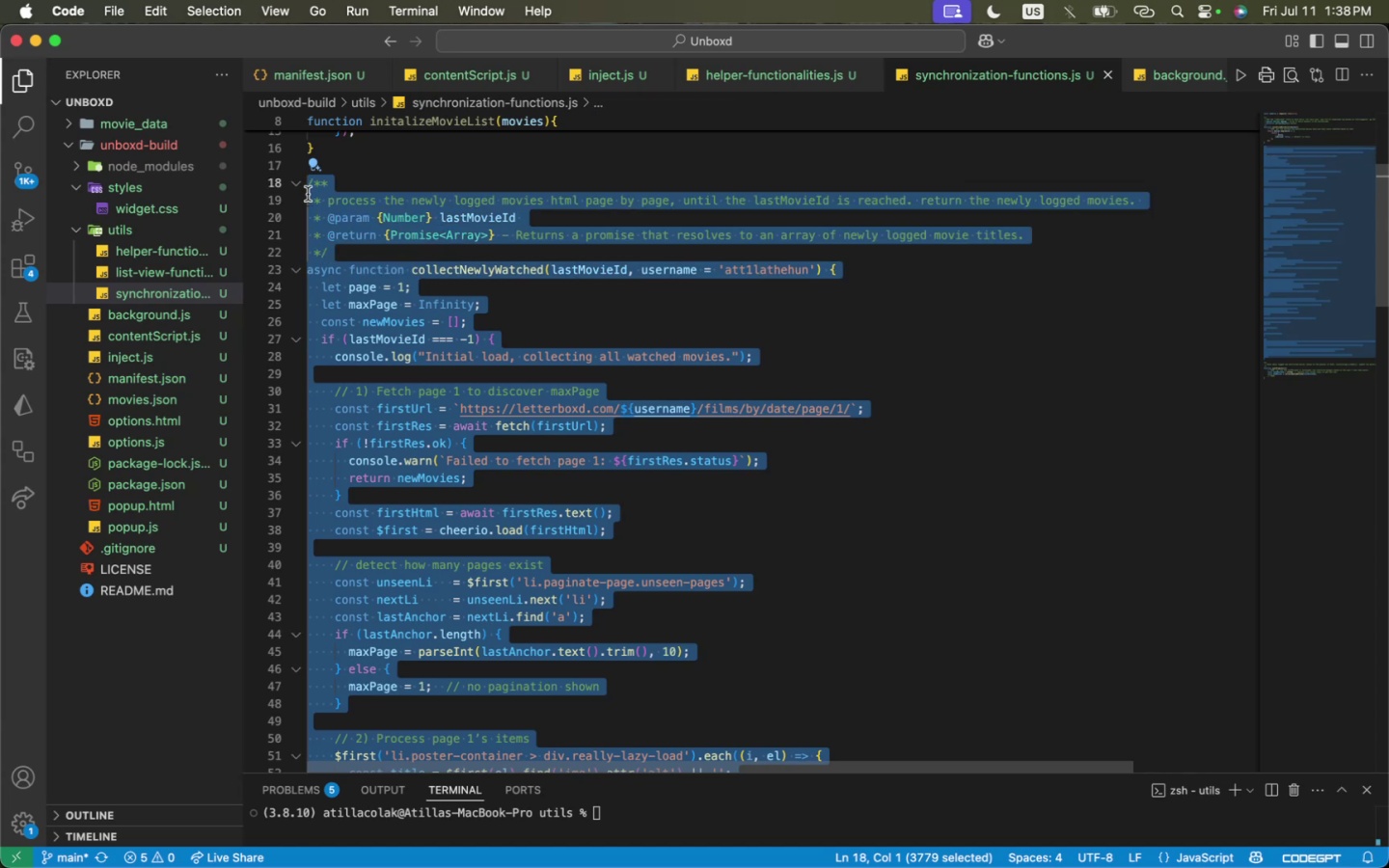 
scroll: coordinate [303, 297], scroll_direction: up, amount: 35.0
 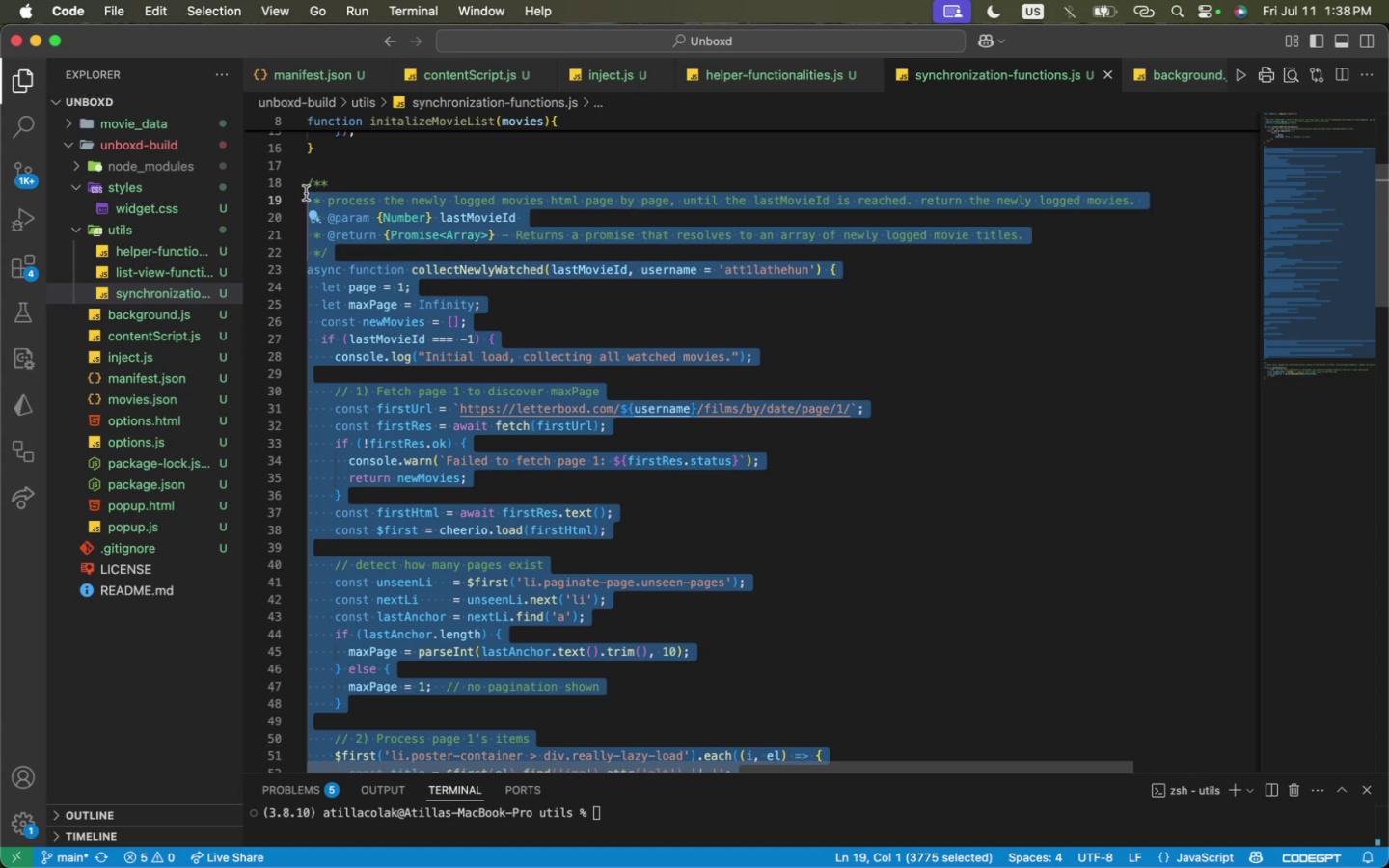 
key(Meta+C)
 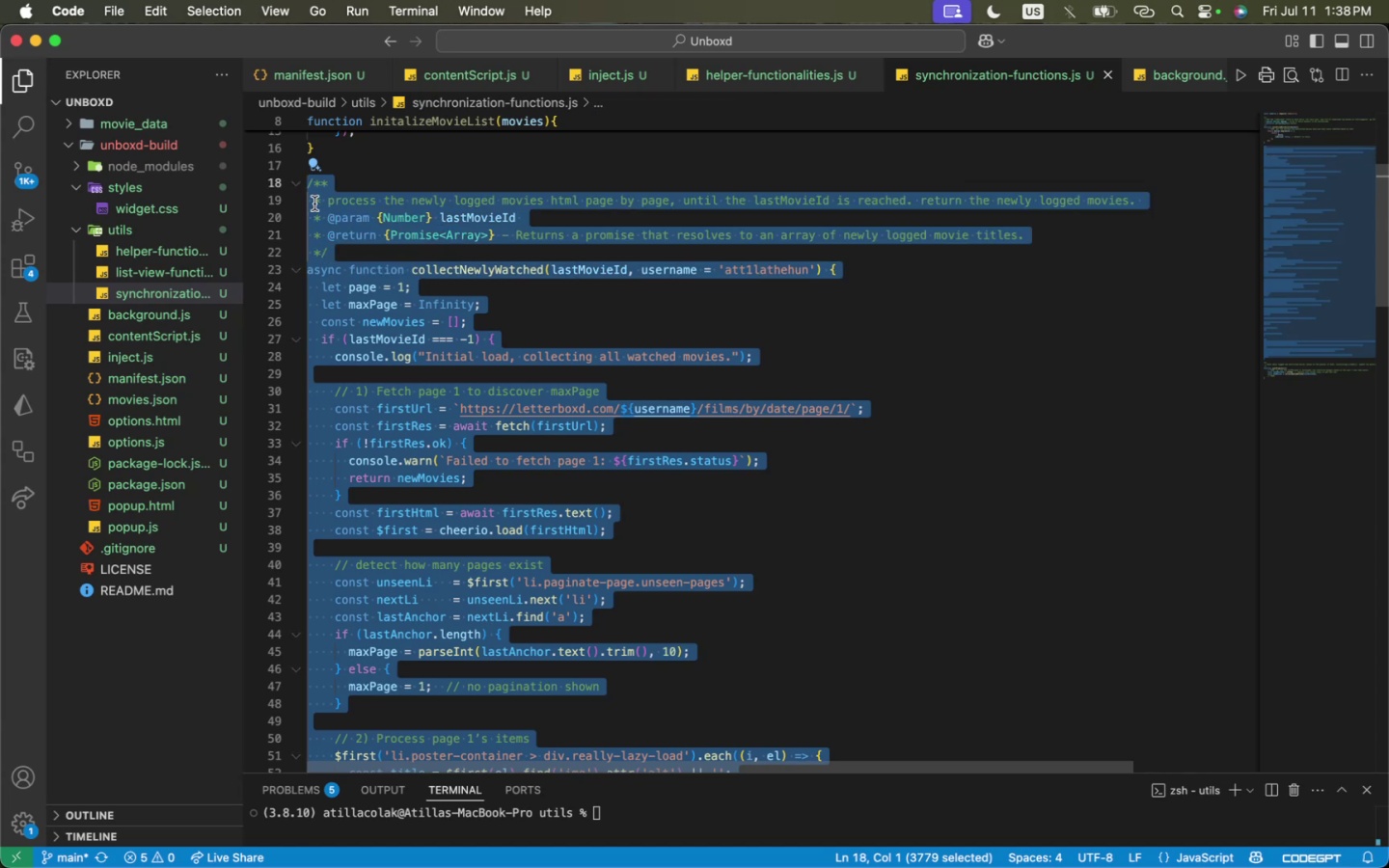 
key(Meta+C)
 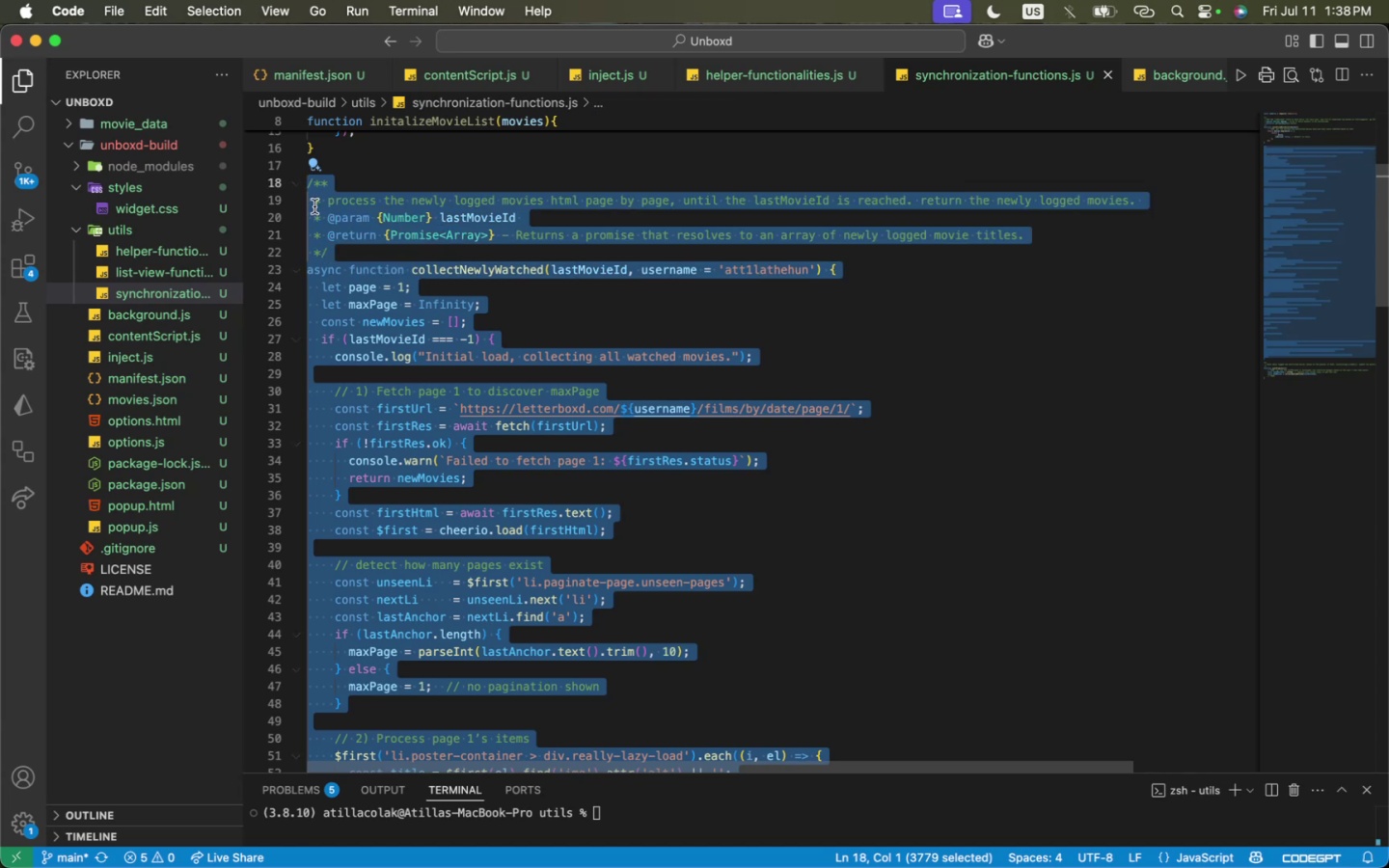 
key(Meta+C)
 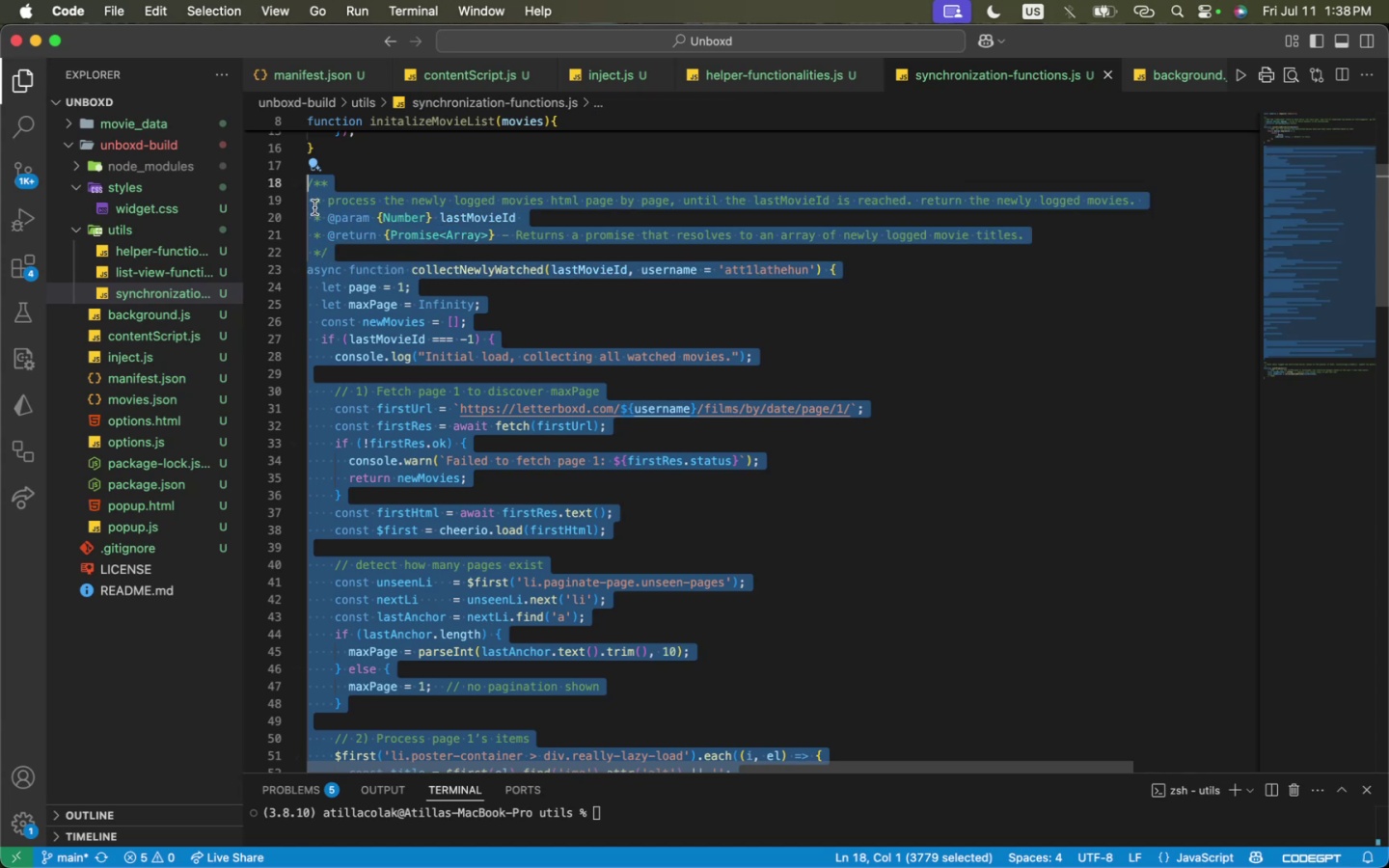 
key(Meta+C)
 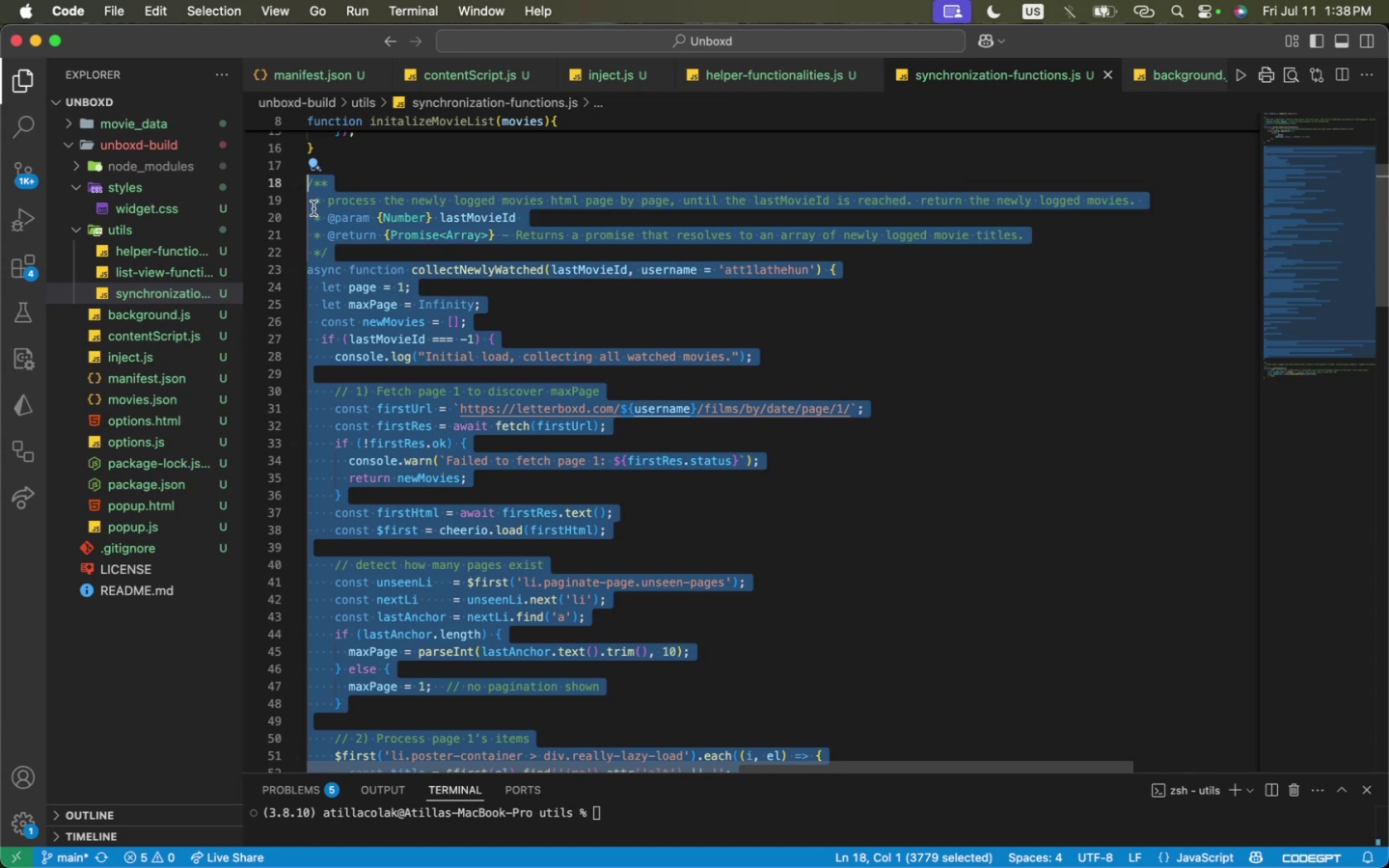 
key(Meta+CommandLeft)
 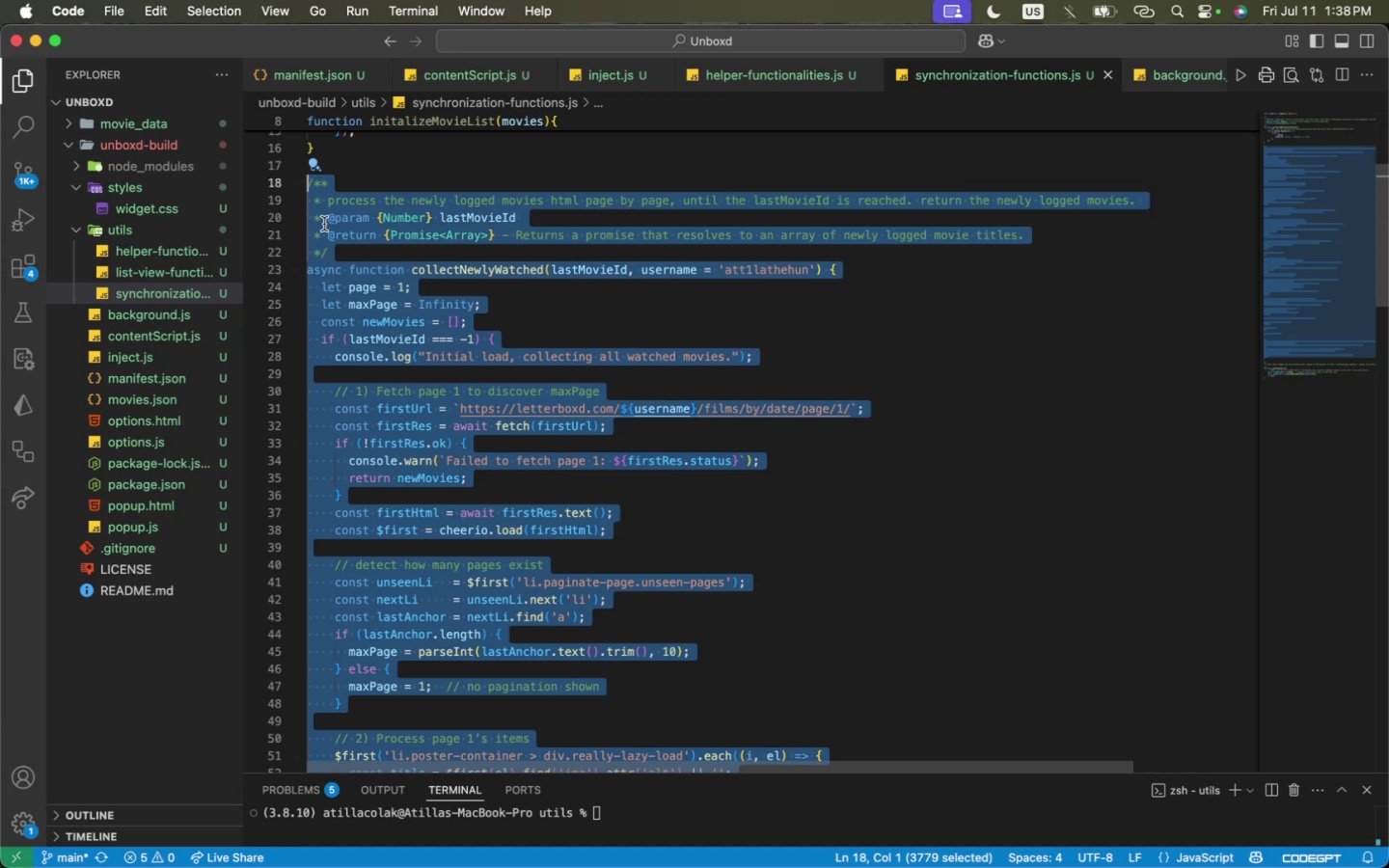 
key(Meta+Tab)
 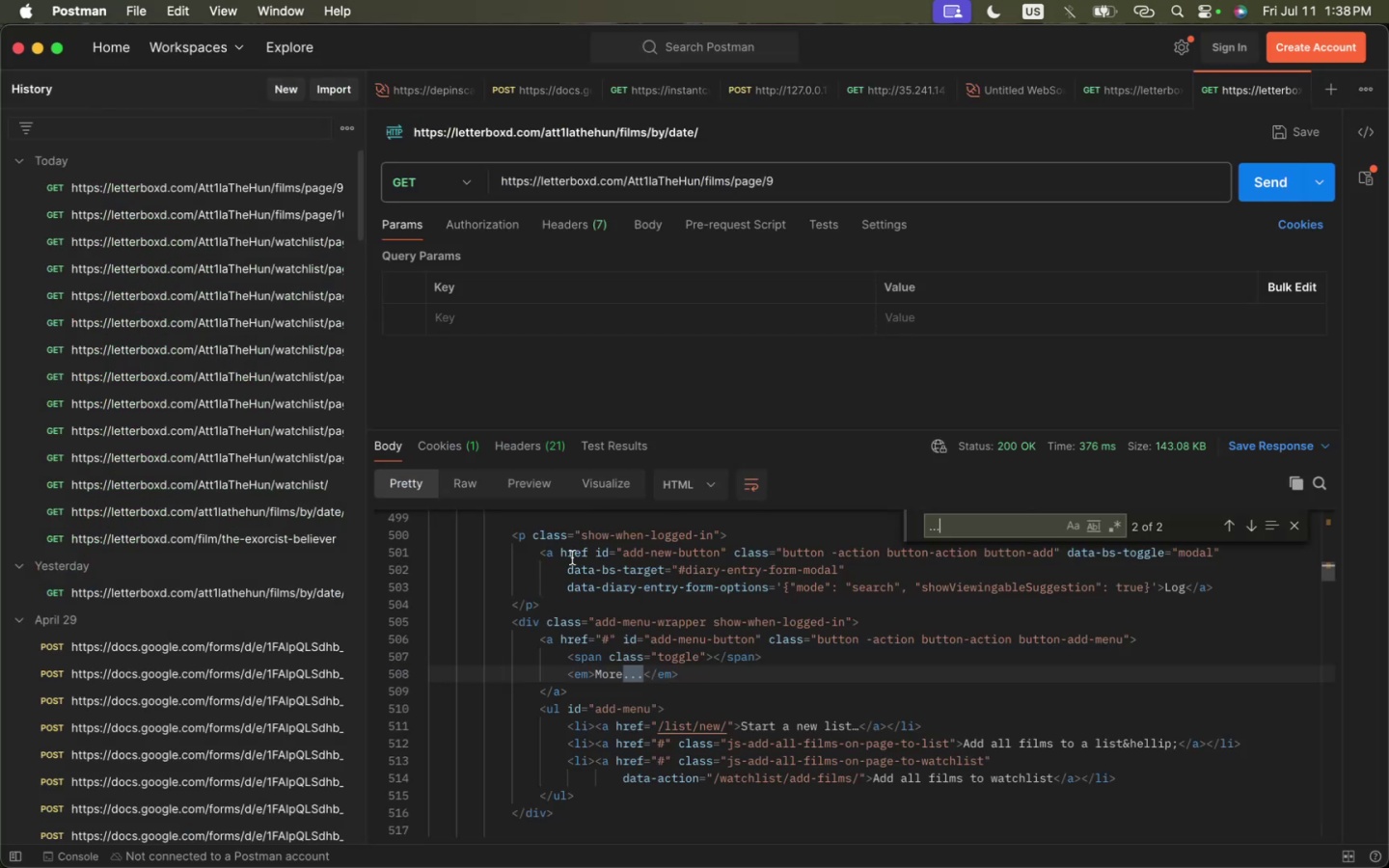 
key(Meta+CommandLeft)
 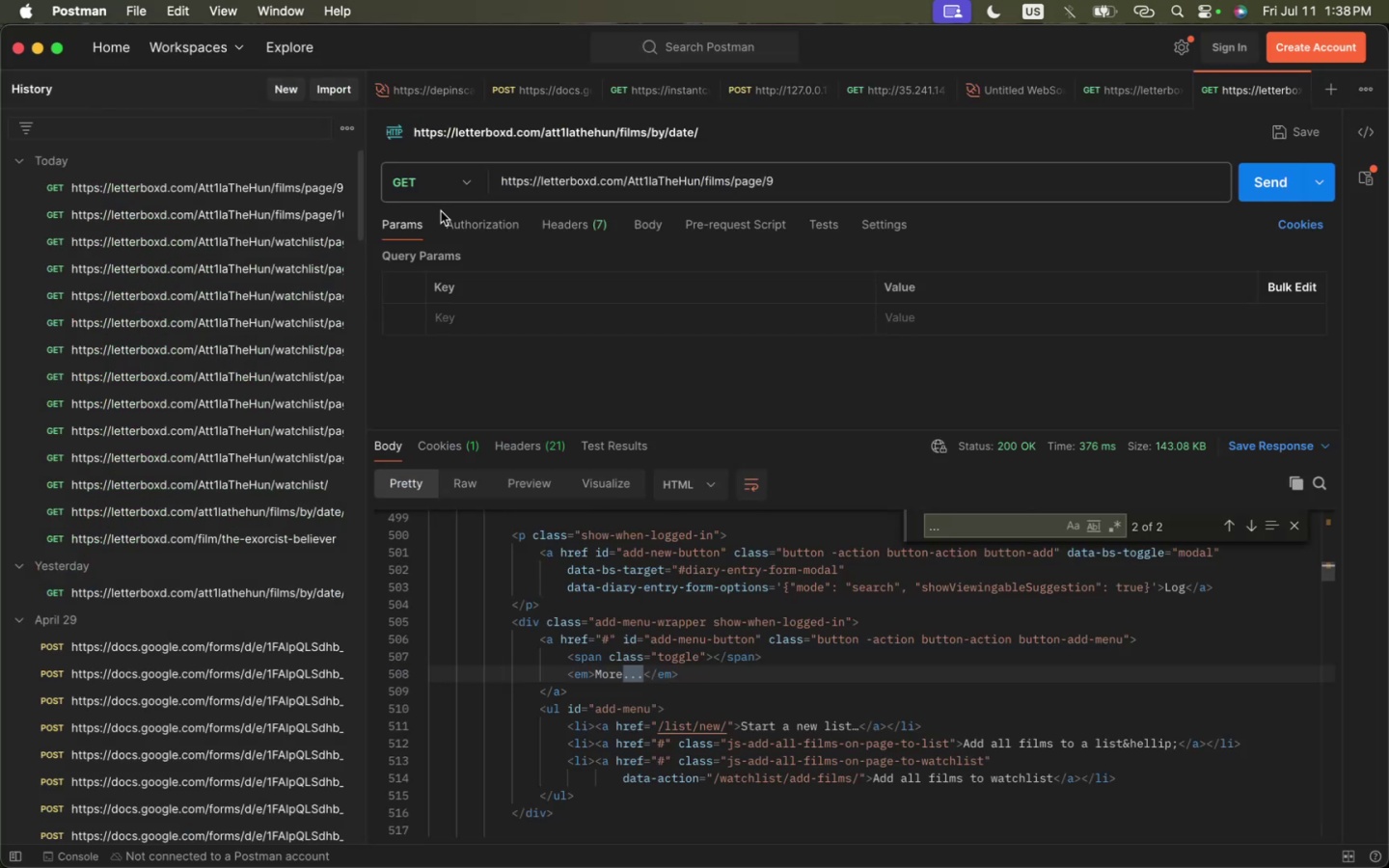 
key(Meta+Tab)
 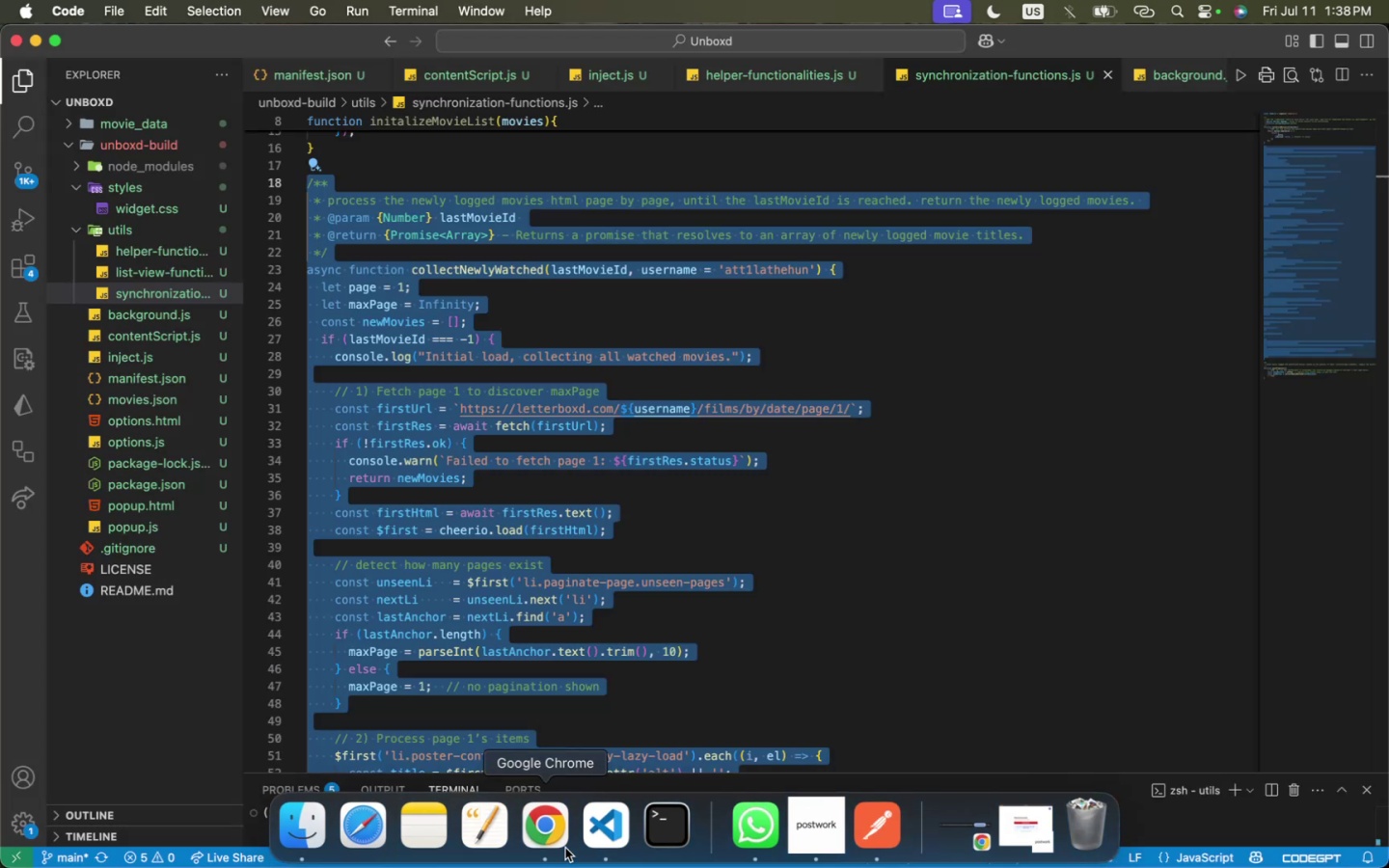 
left_click([559, 841])
 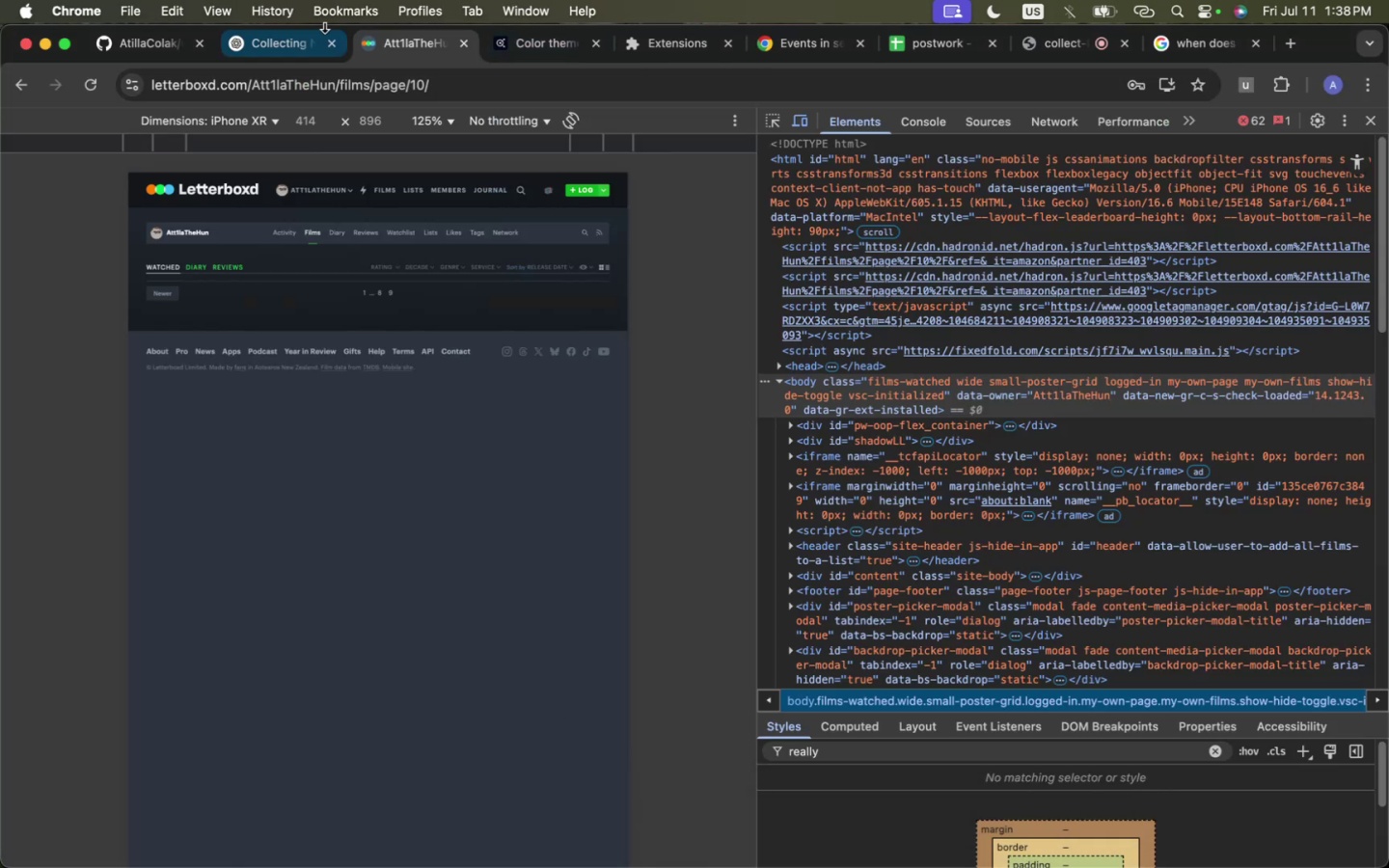 
double_click([301, 37])
 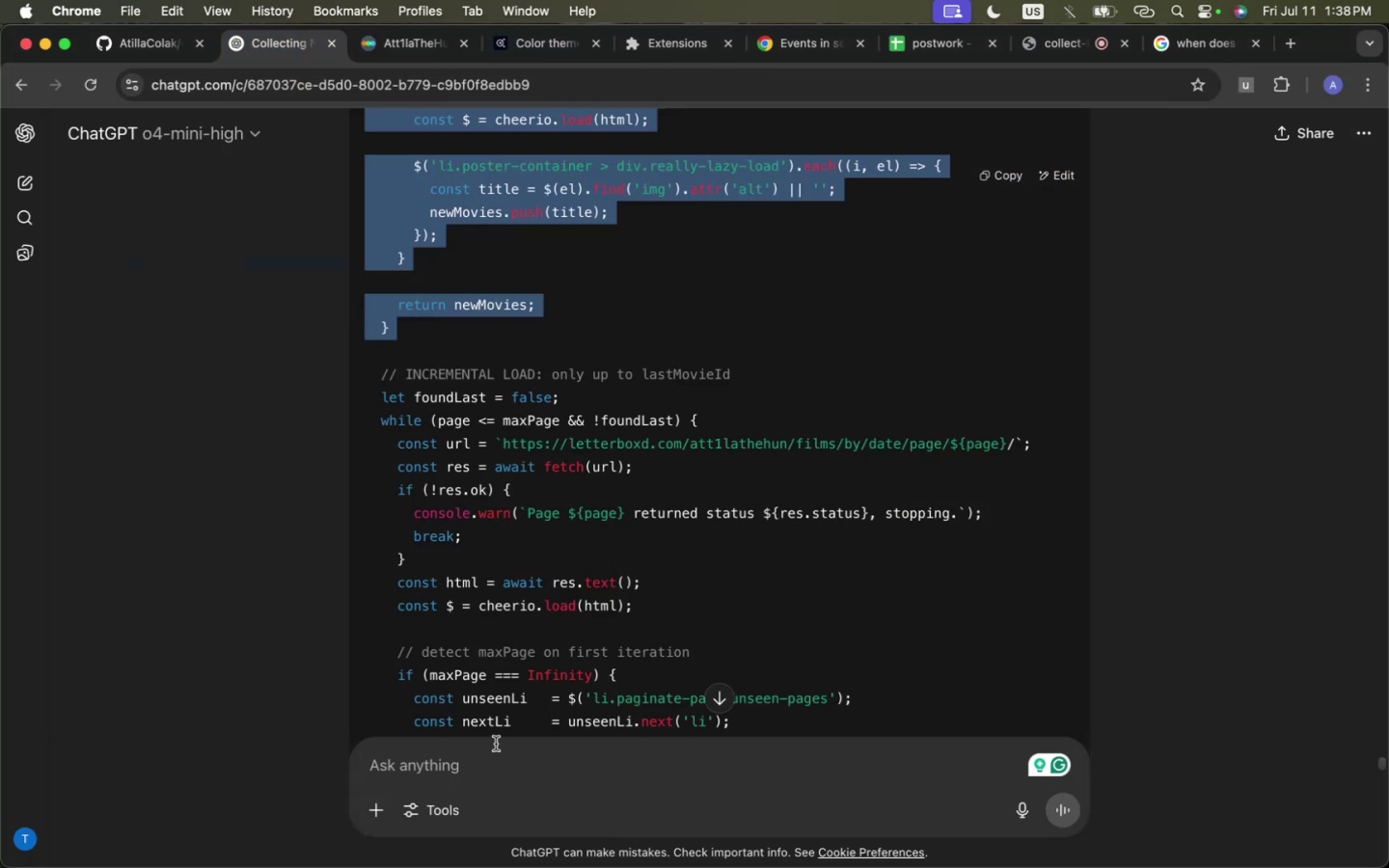 
left_click([496, 771])
 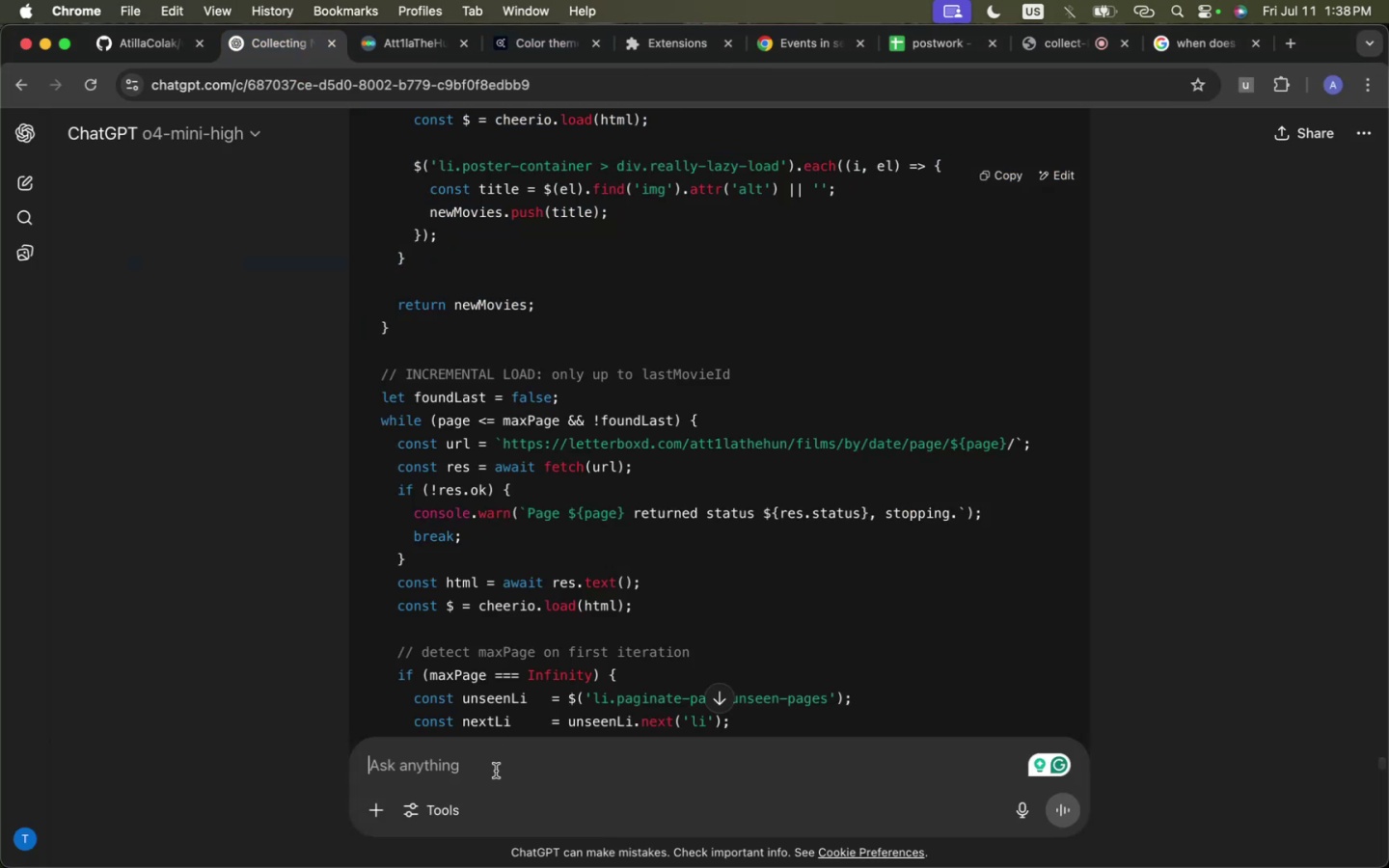 
key(Meta+CommandLeft)
 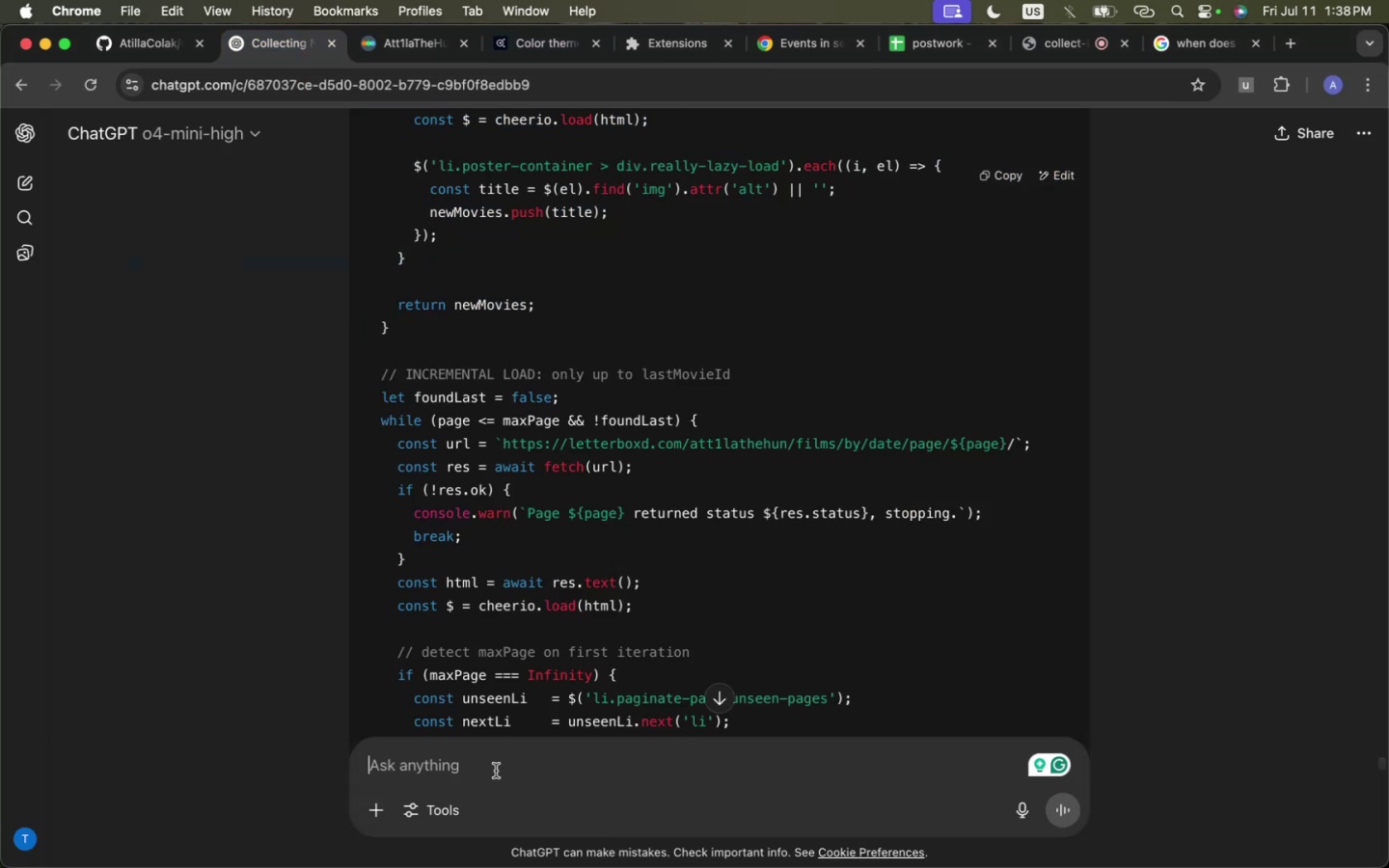 
key(Meta+V)
 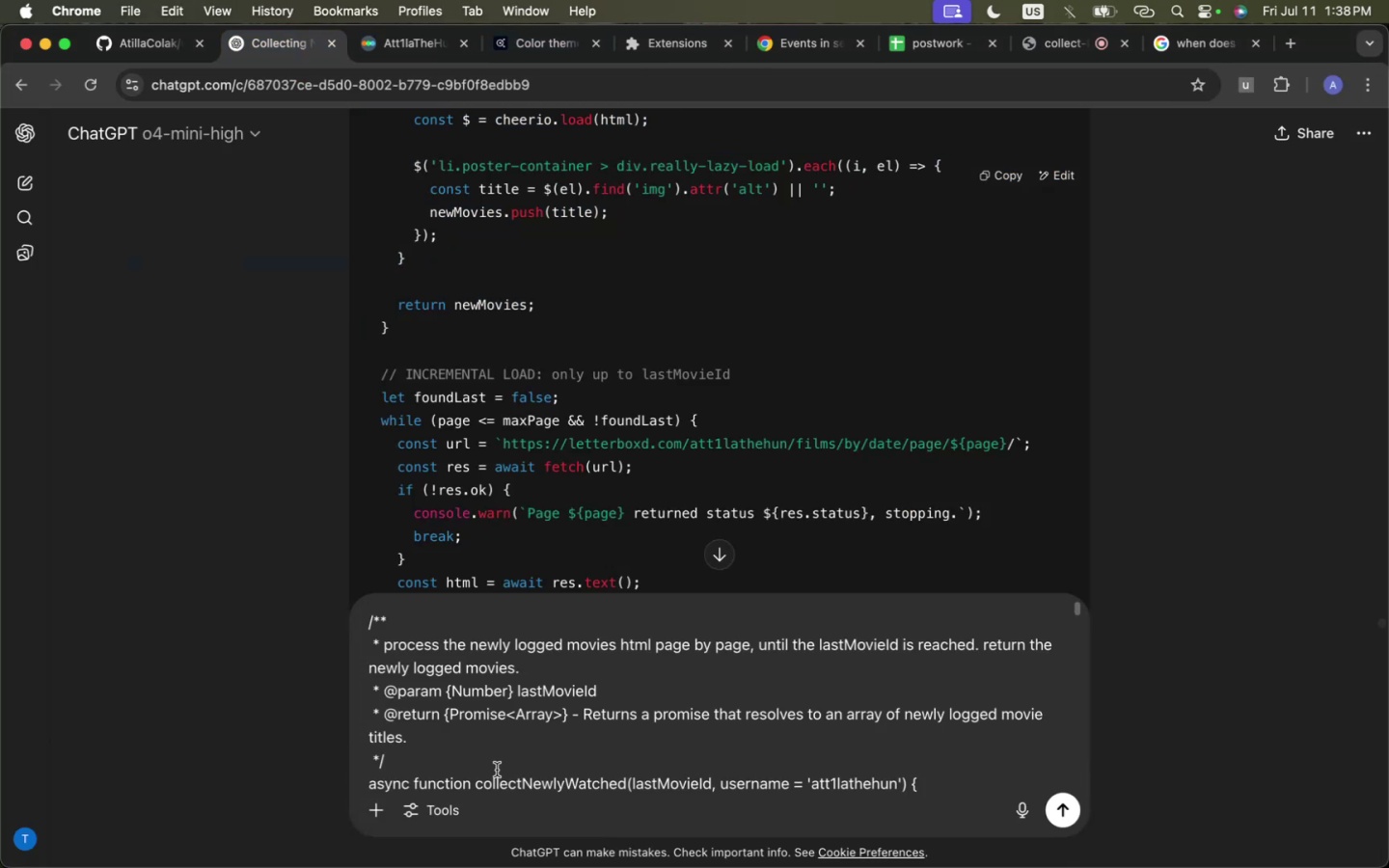 
type( implement the waitlist m)
key(Backspace)
type(u)
key(Backspace)
type(fucn)
key(Backspace)
key(Backspace)
type(nction based on the given url as well but there's one tweak we need to do,)
key(Backspace)
type(. instead of checking pagination, we call )
 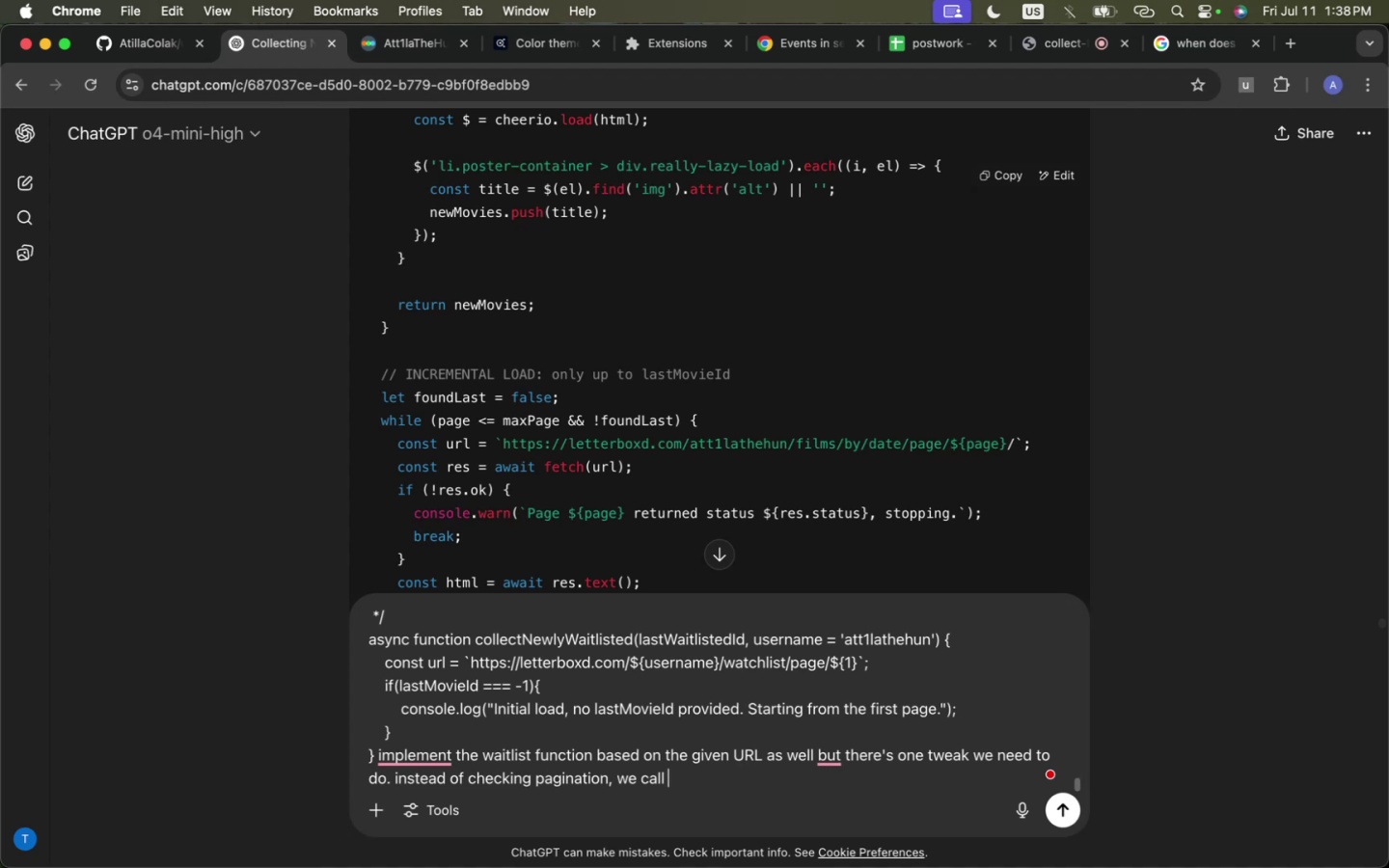 
key(Alt+OptionLeft)
 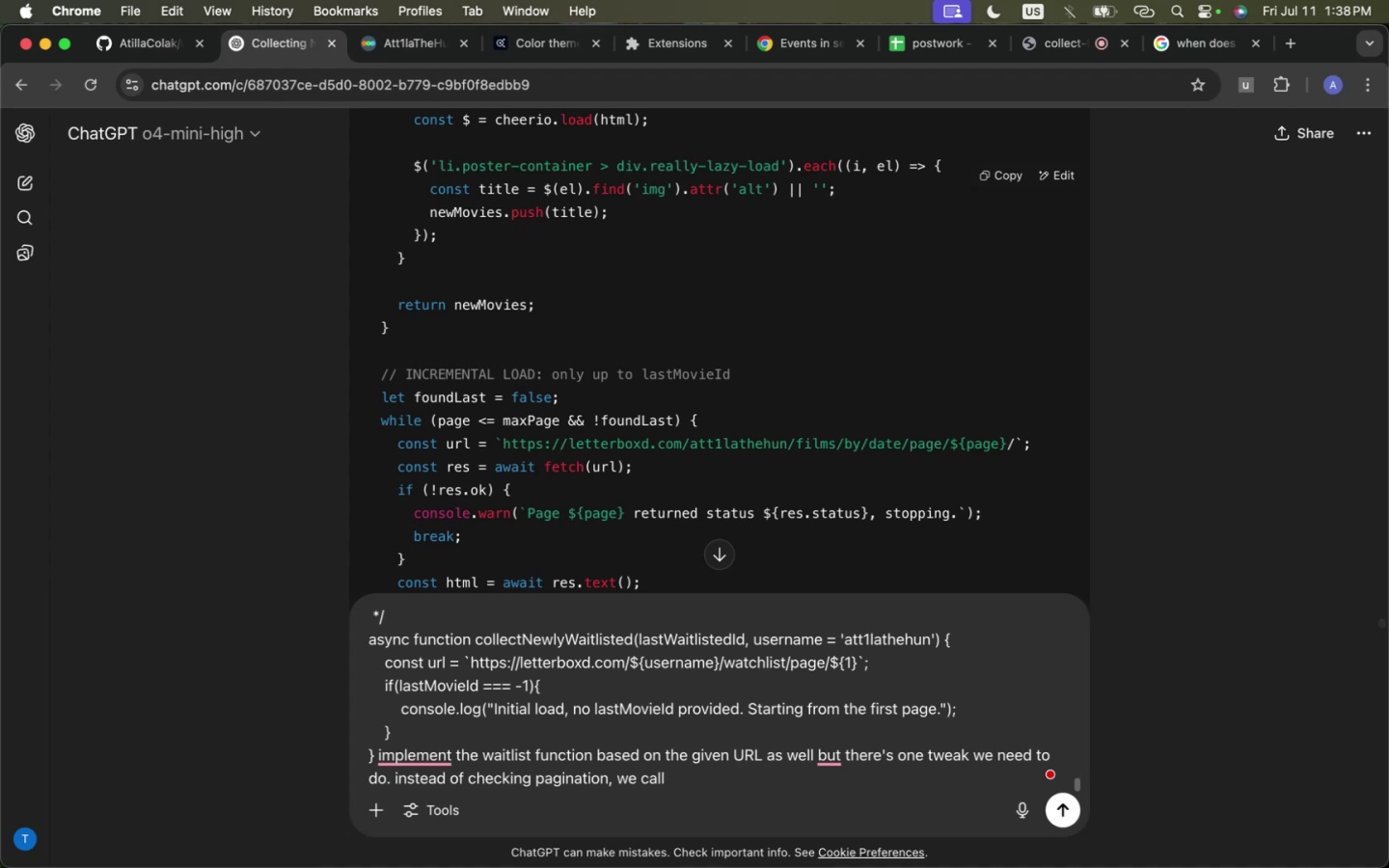 
key(Alt+OptionLeft)
 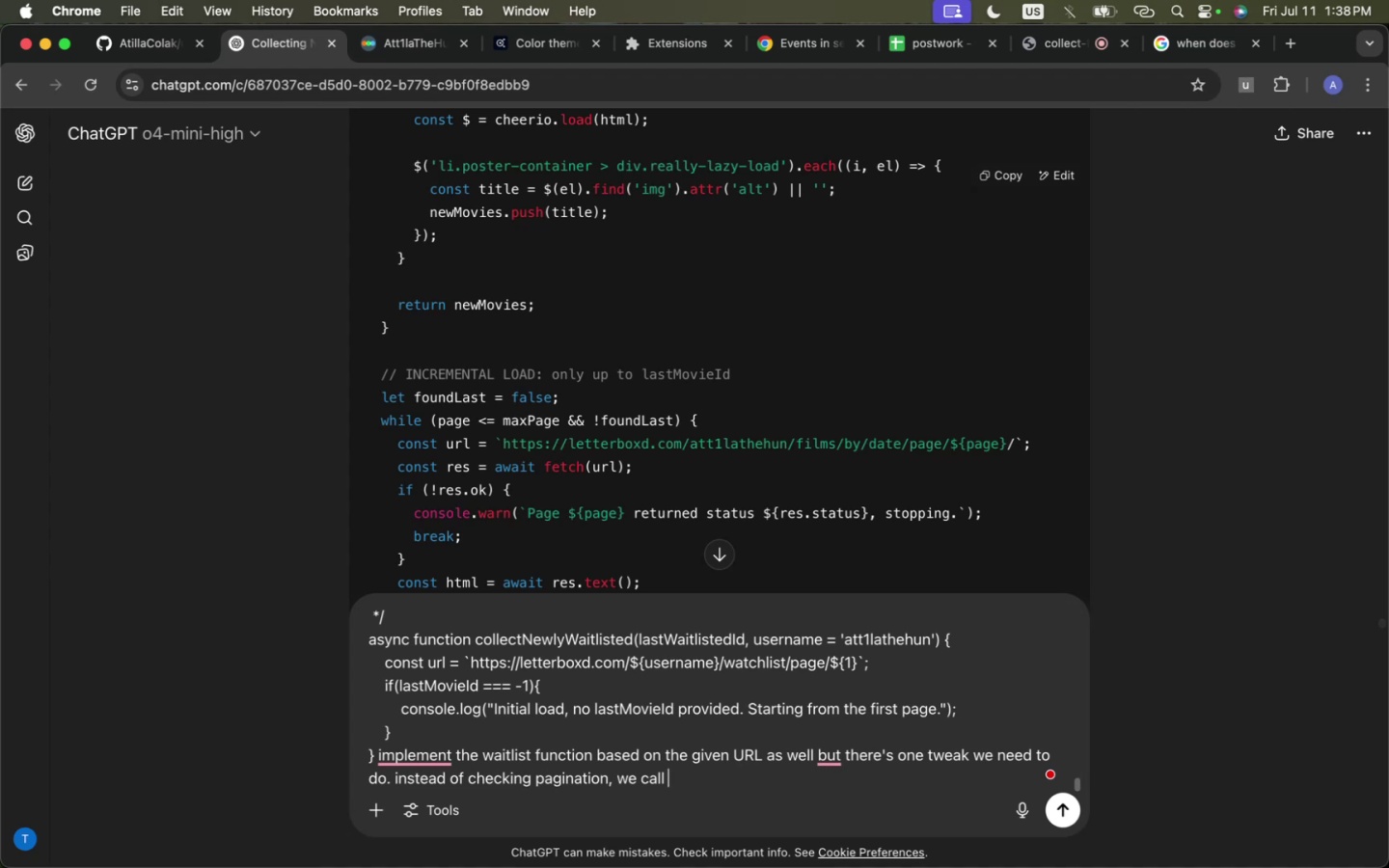 
type(the pages until the page i does not return )
key(Backspace)
key(Backspace)
type(not contain poster-con)
key(Backspace)
key(Backspace)
type(ontainers. then we know that'd be the last and we e)
key(Backspace)
type(exit the )
 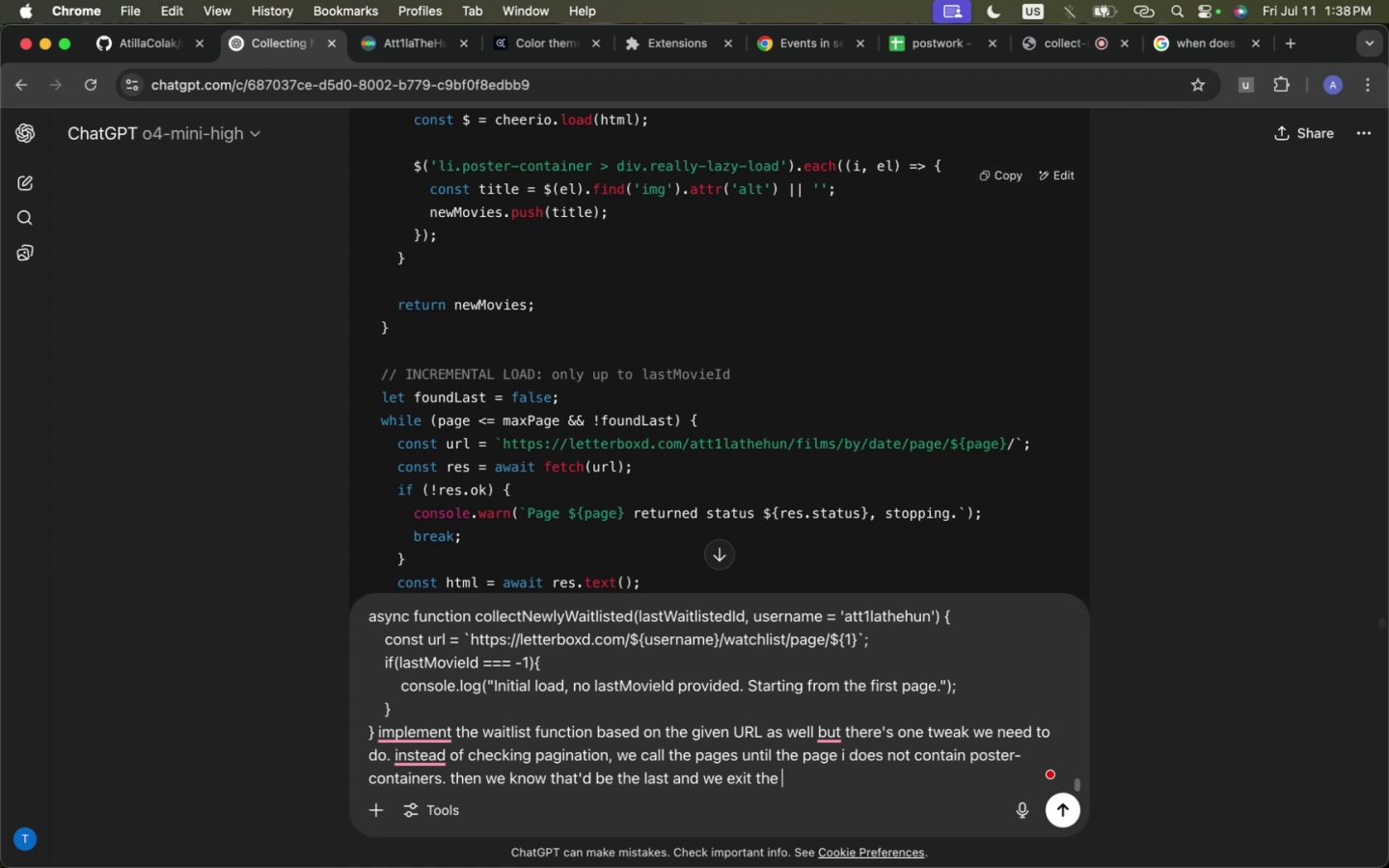 
hold_key(key=OptionLeft, duration=0.54)
 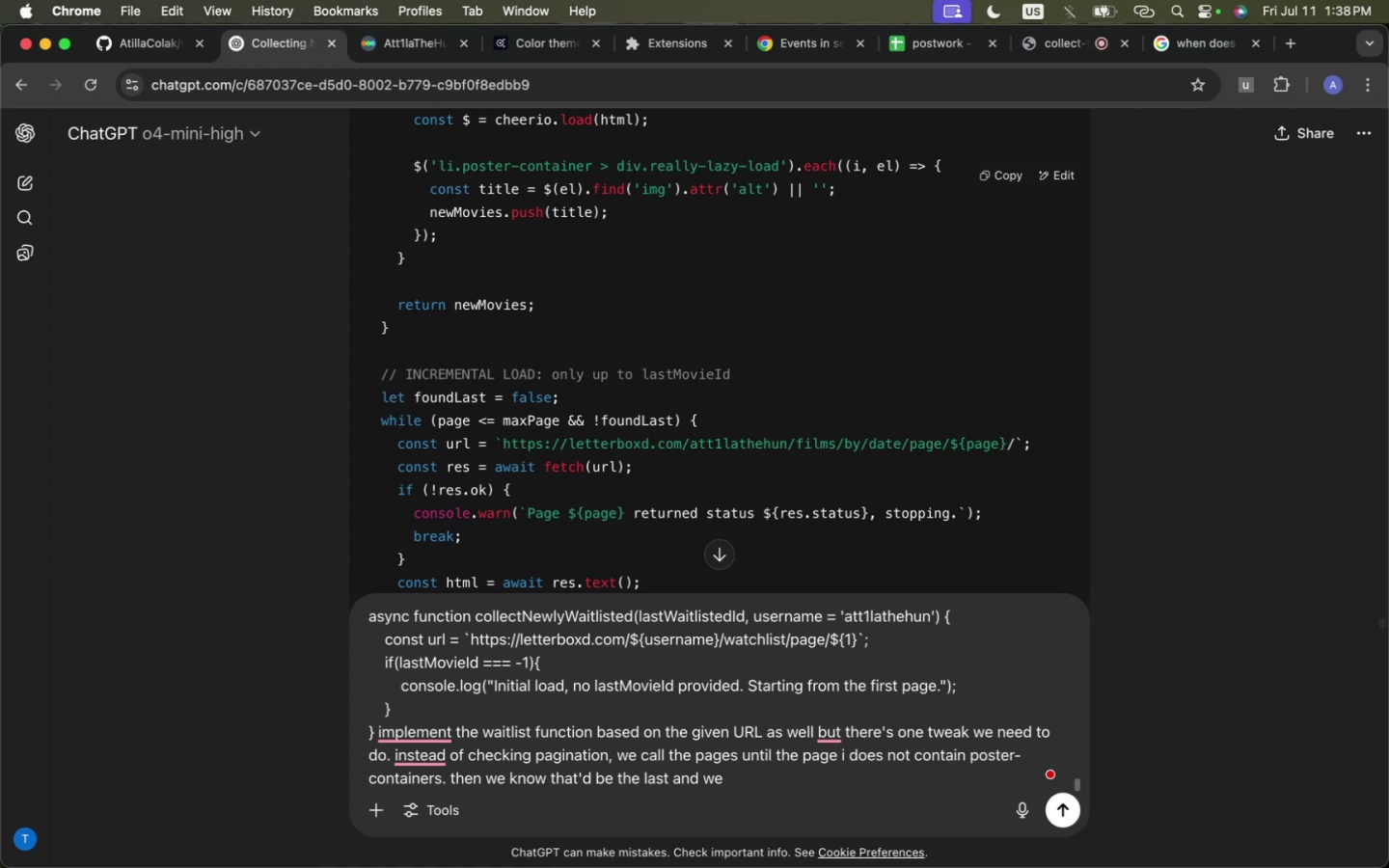 
type(loop.)
 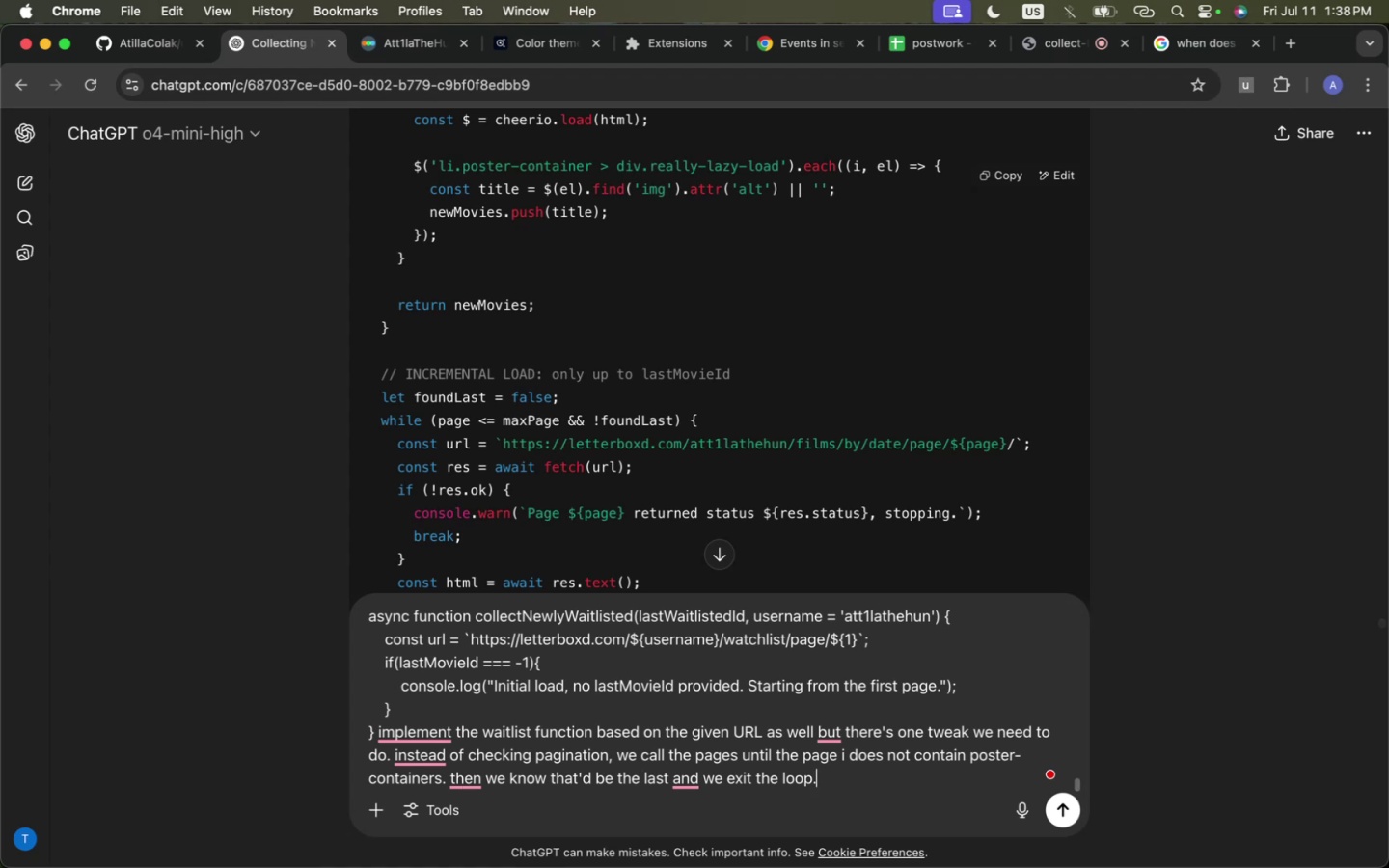 
key(Backspace)
type( (i-1 pages of movie data). The same thing paplies to both waitlists and wathe)
key(Backspace)
key(Backspace)
type(ched films)
 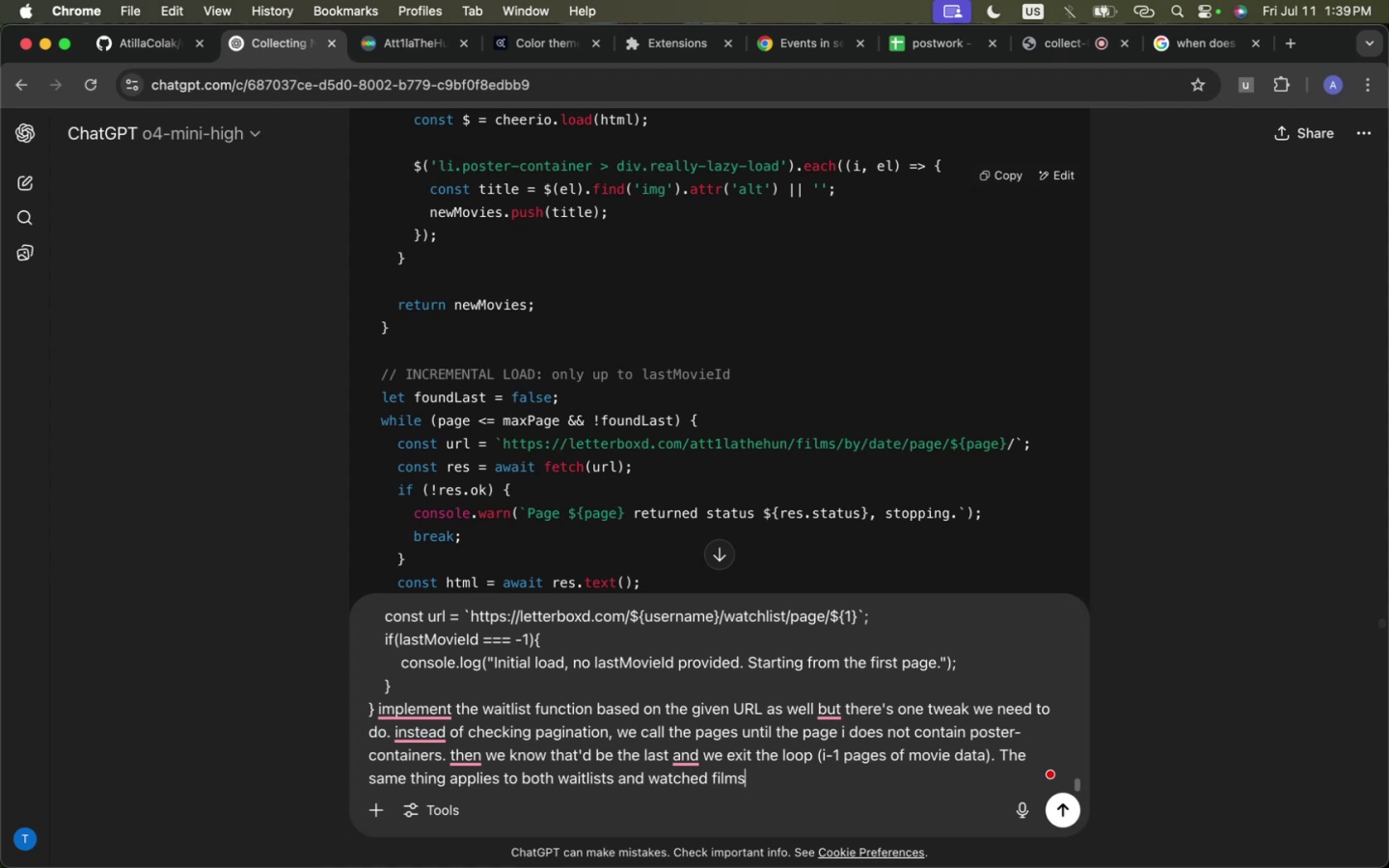 
key(Enter)
 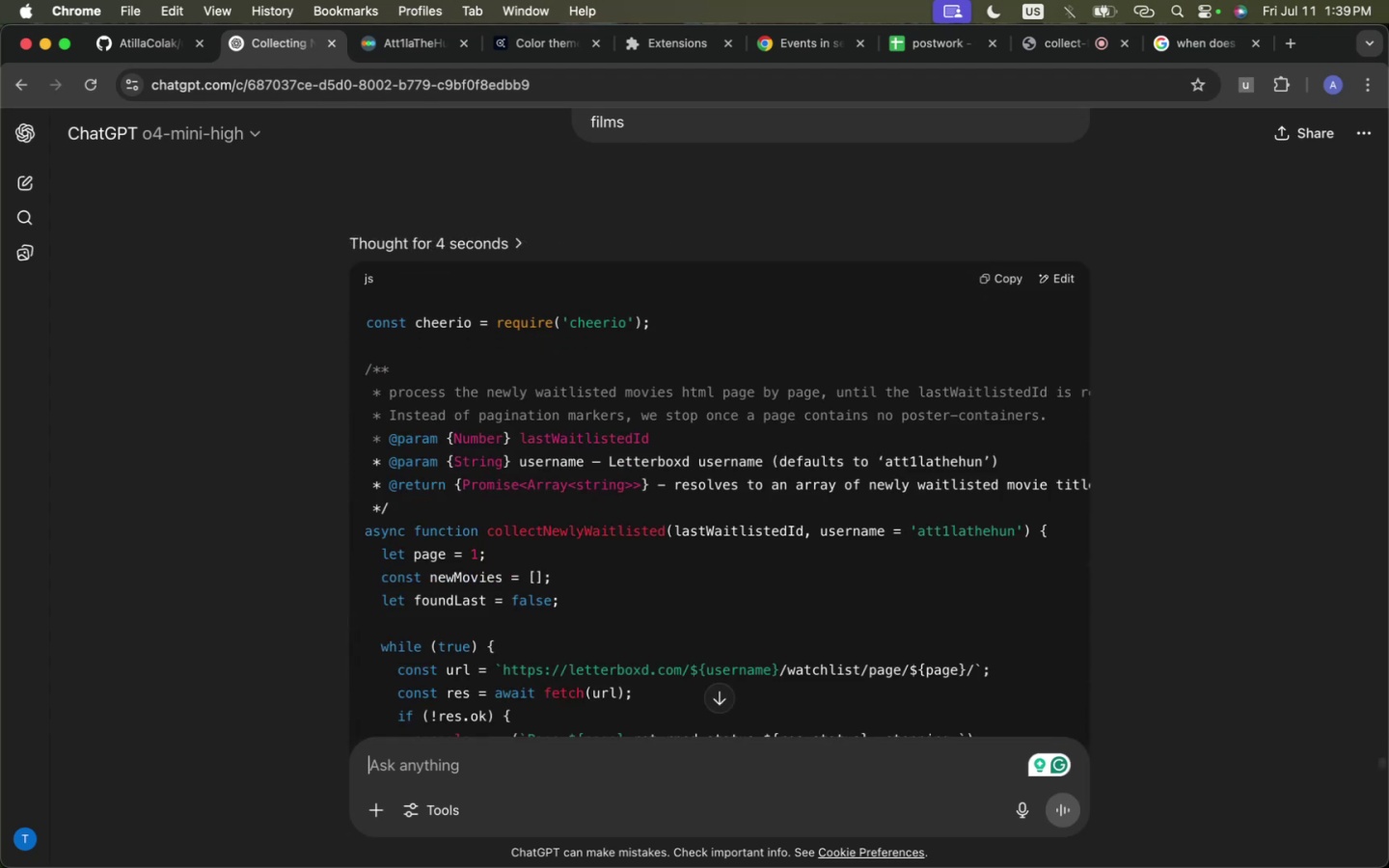 
wait(16.21)
 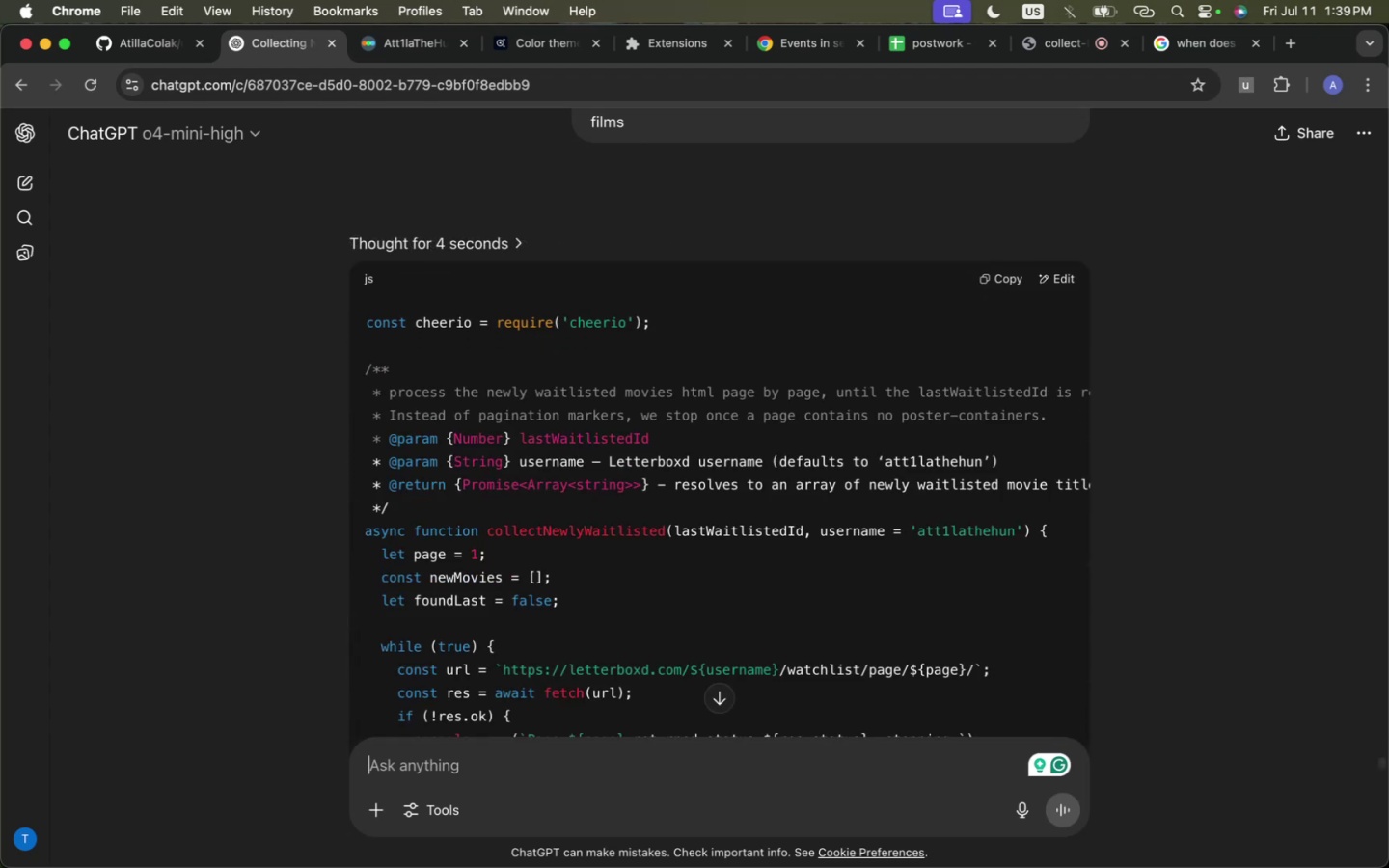 
scroll: coordinate [531, 615], scroll_direction: down, amount: 33.0
 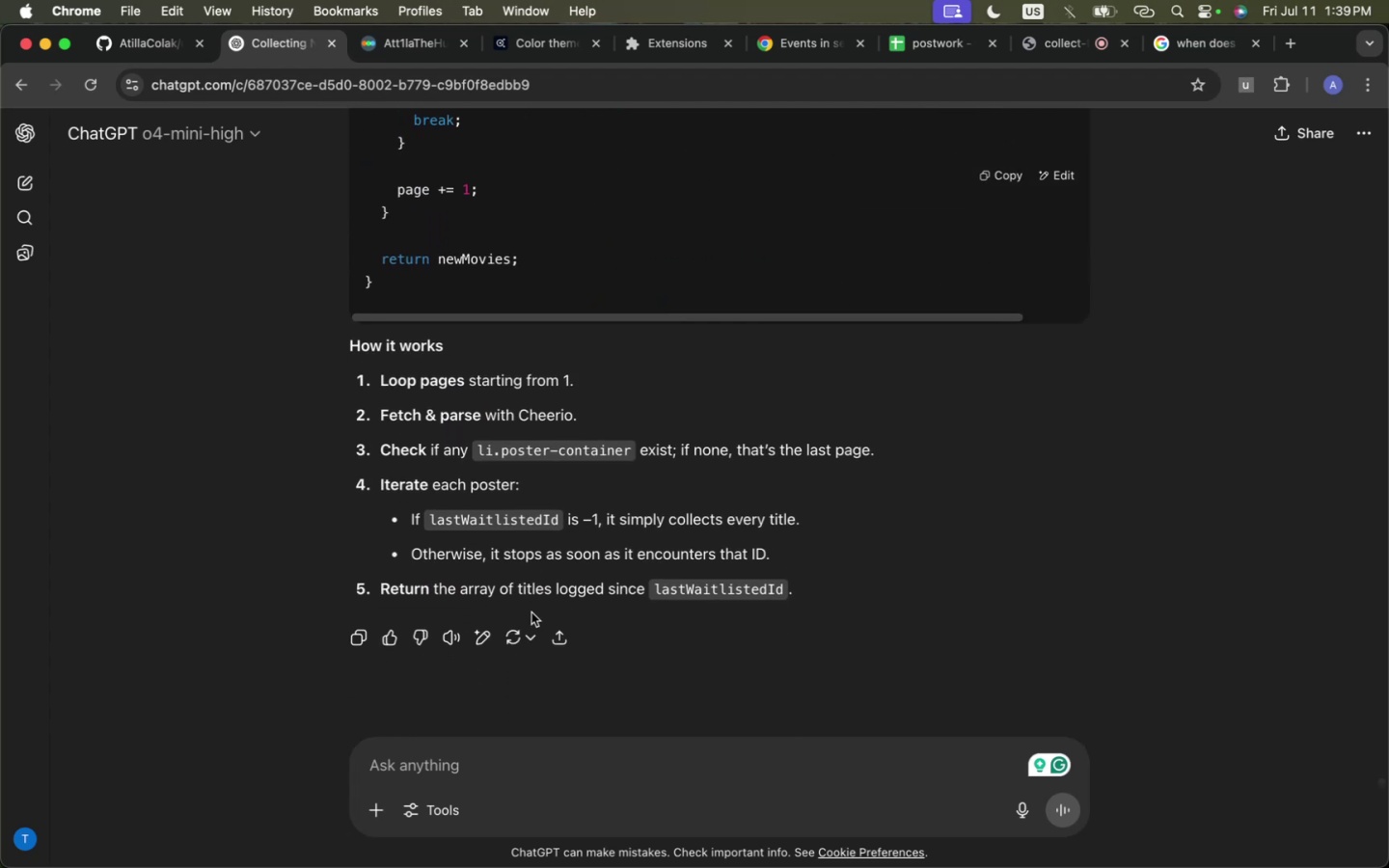 
scroll: coordinate [510, 503], scroll_direction: up, amount: 55.0
 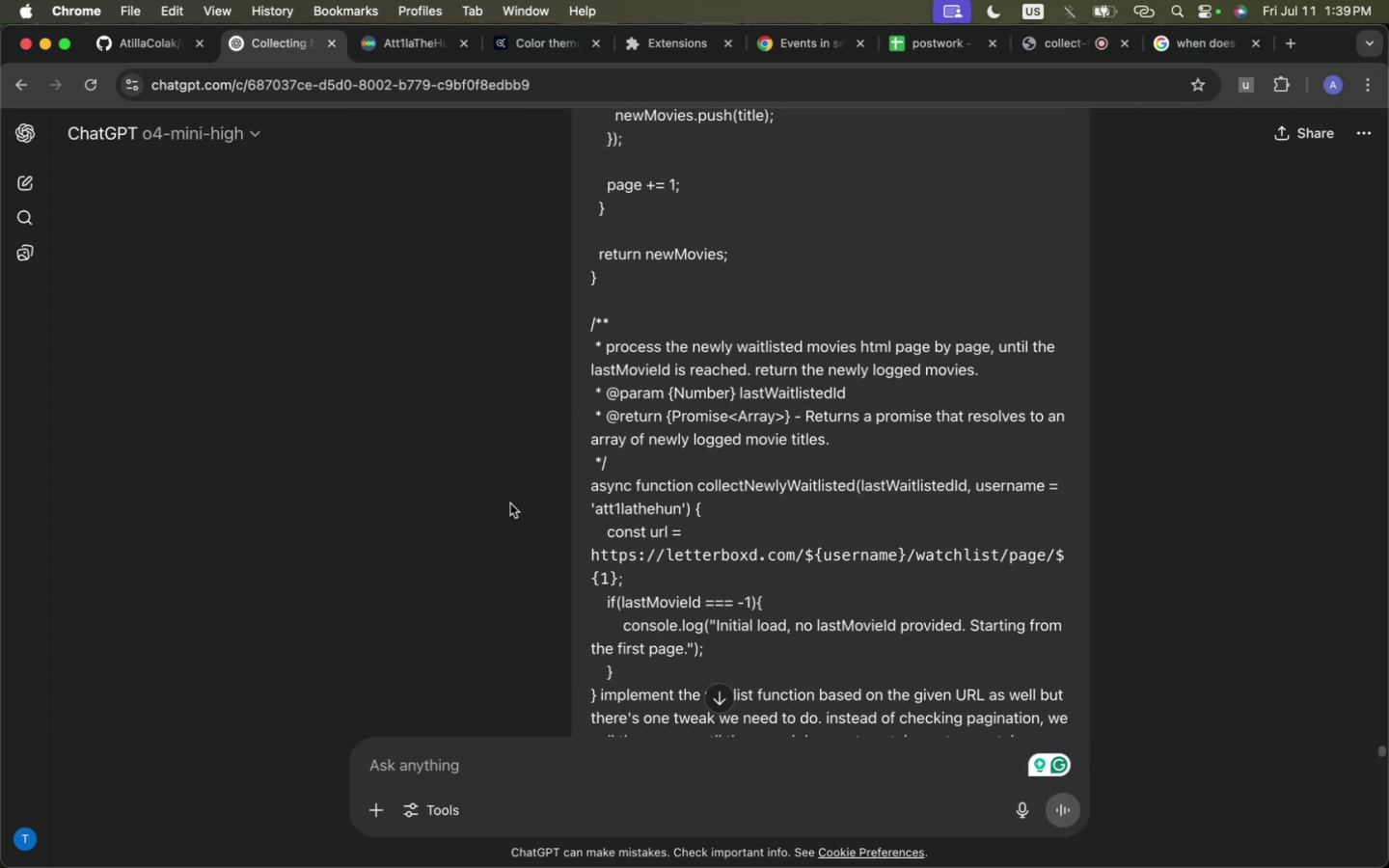 
scroll: coordinate [675, 252], scroll_direction: down, amount: 68.0
 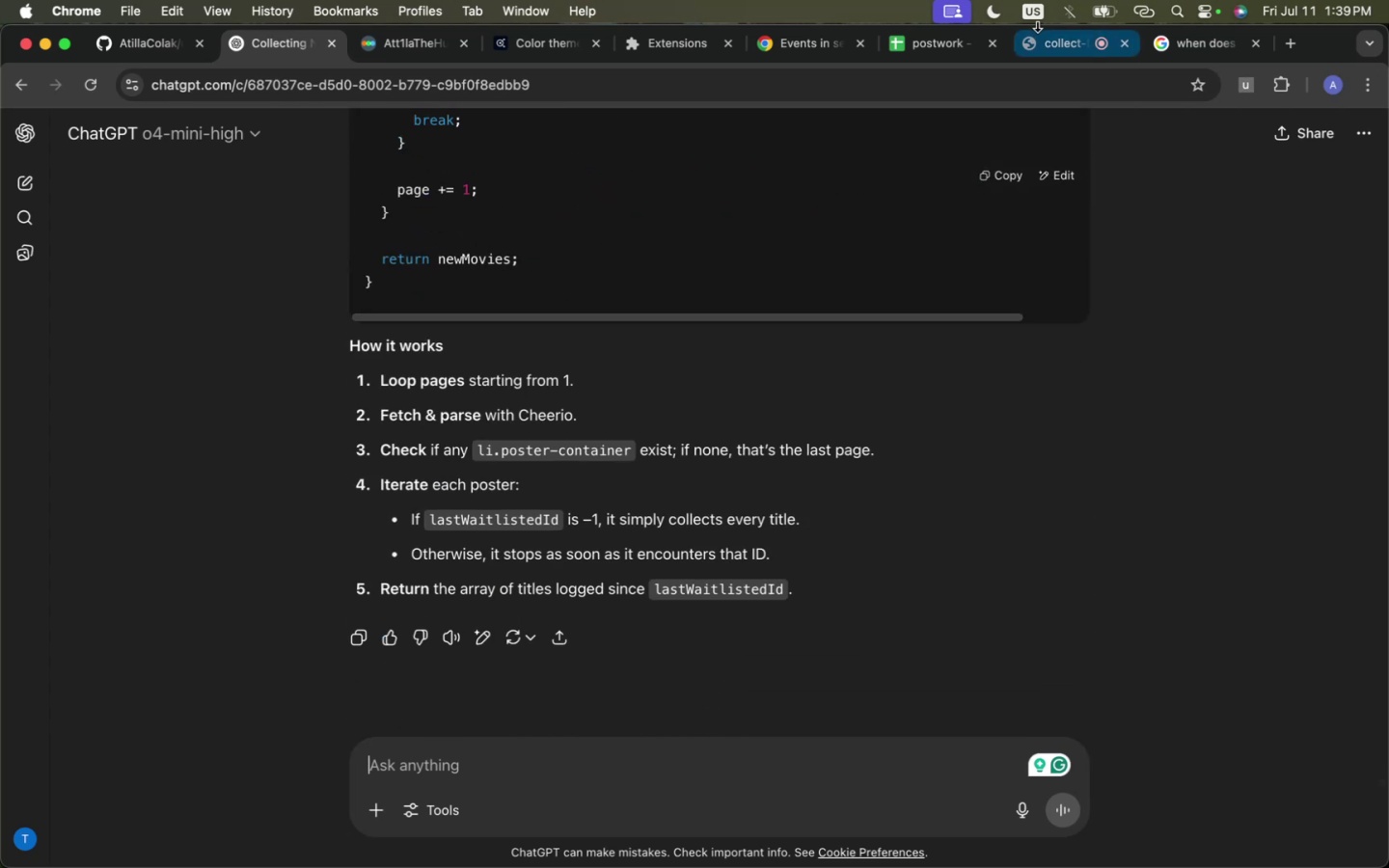 
left_click([1045, 42])
 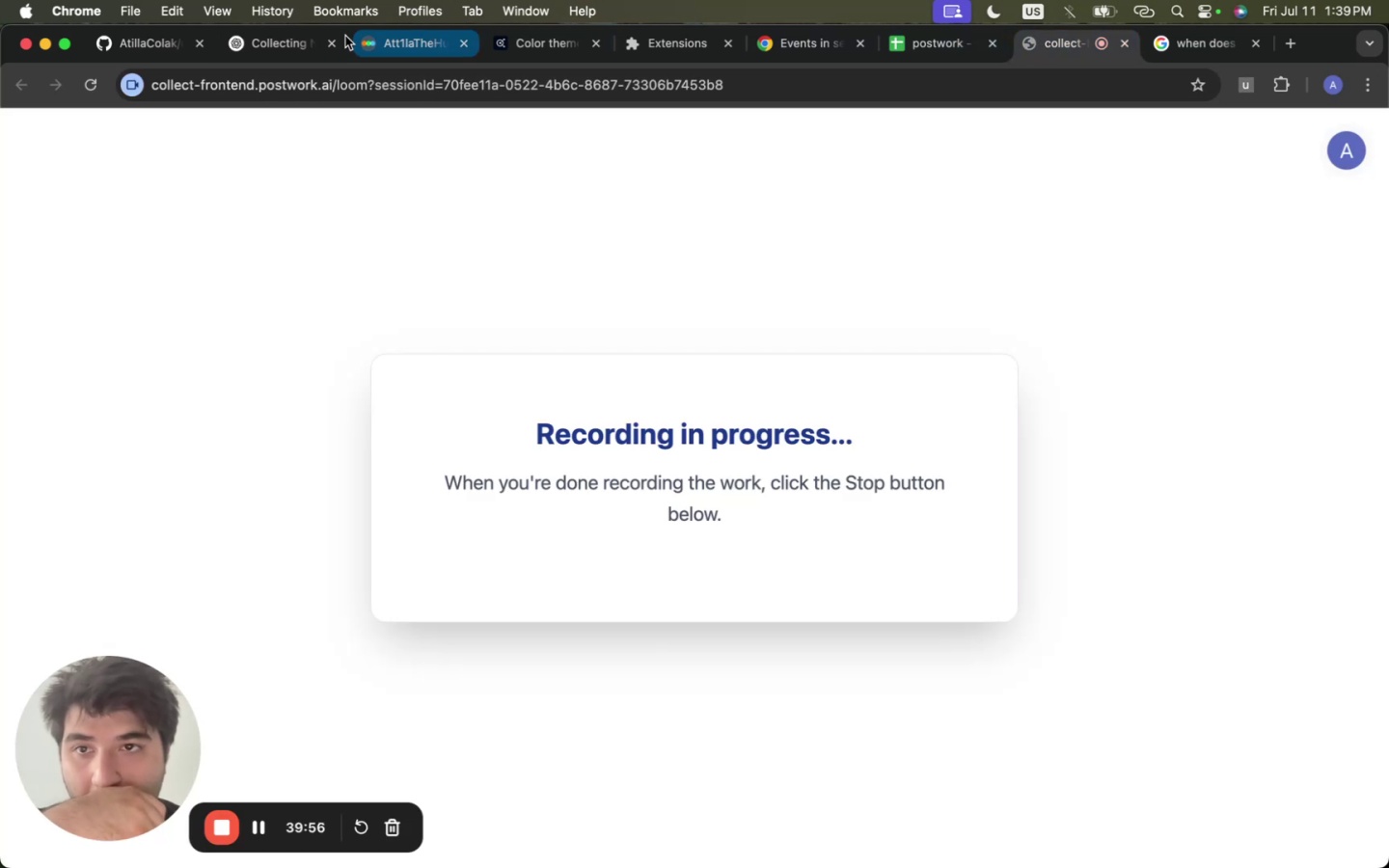 
left_click([390, 39])
 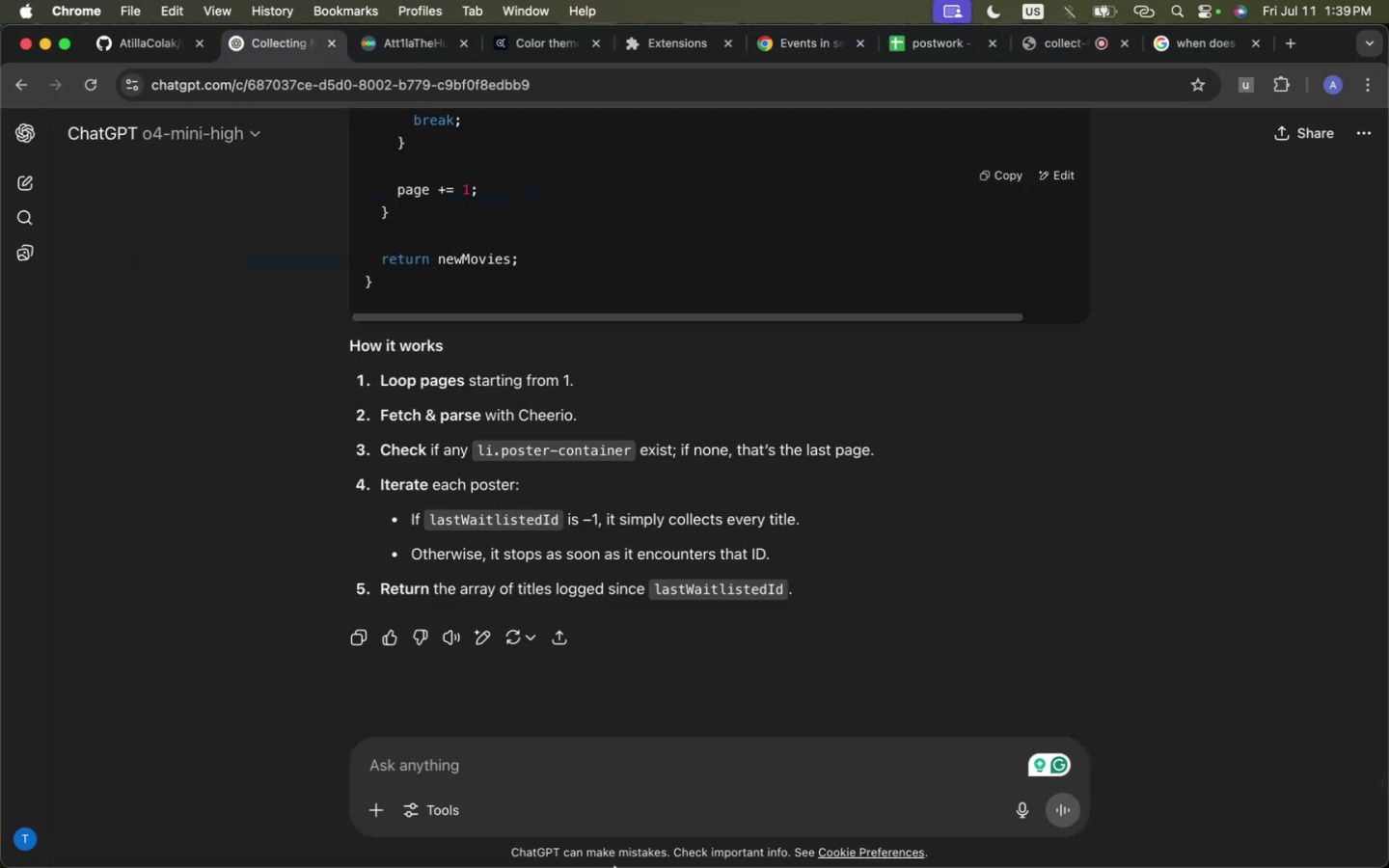 
left_click([616, 848])
 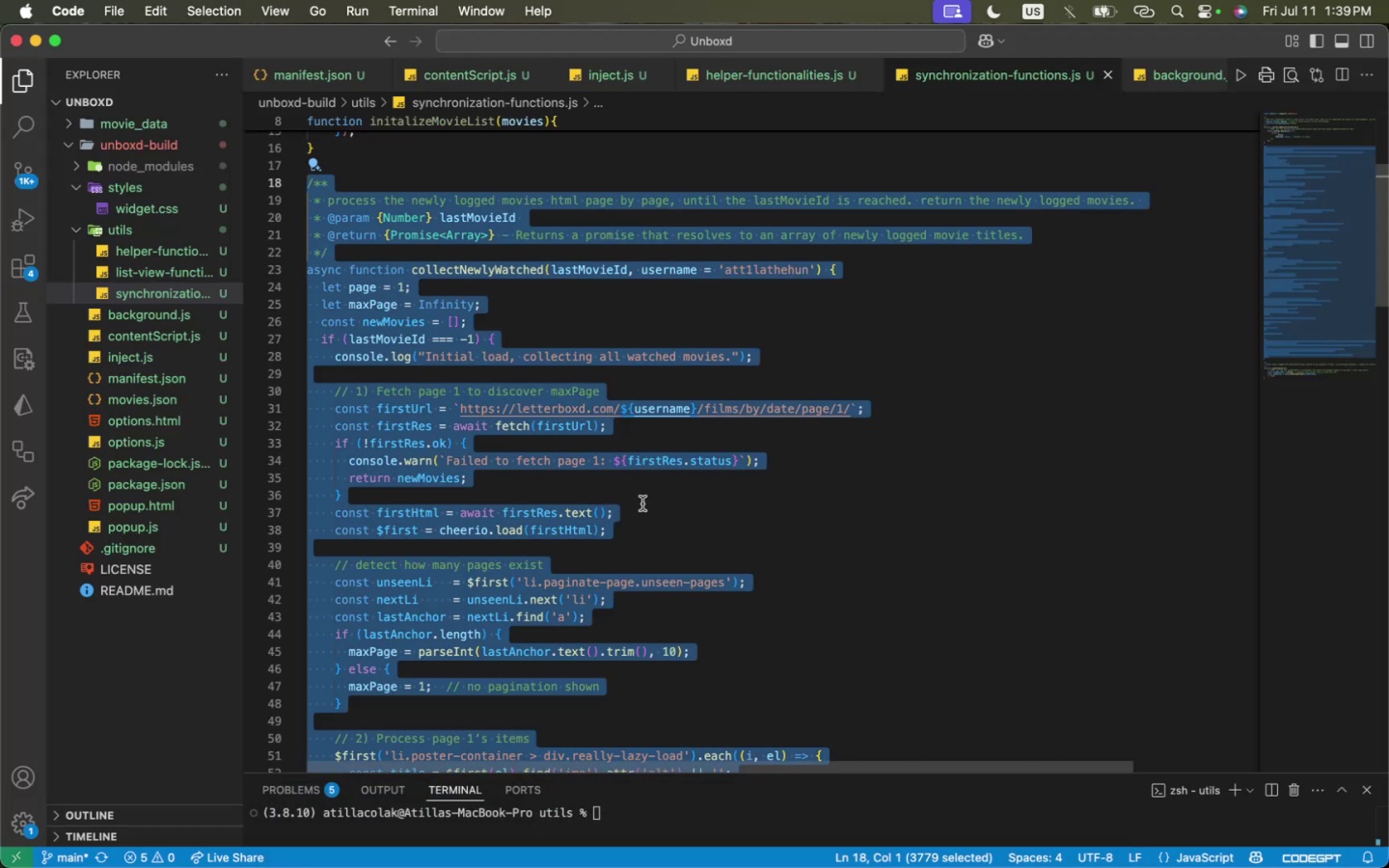 
left_click([644, 501])
 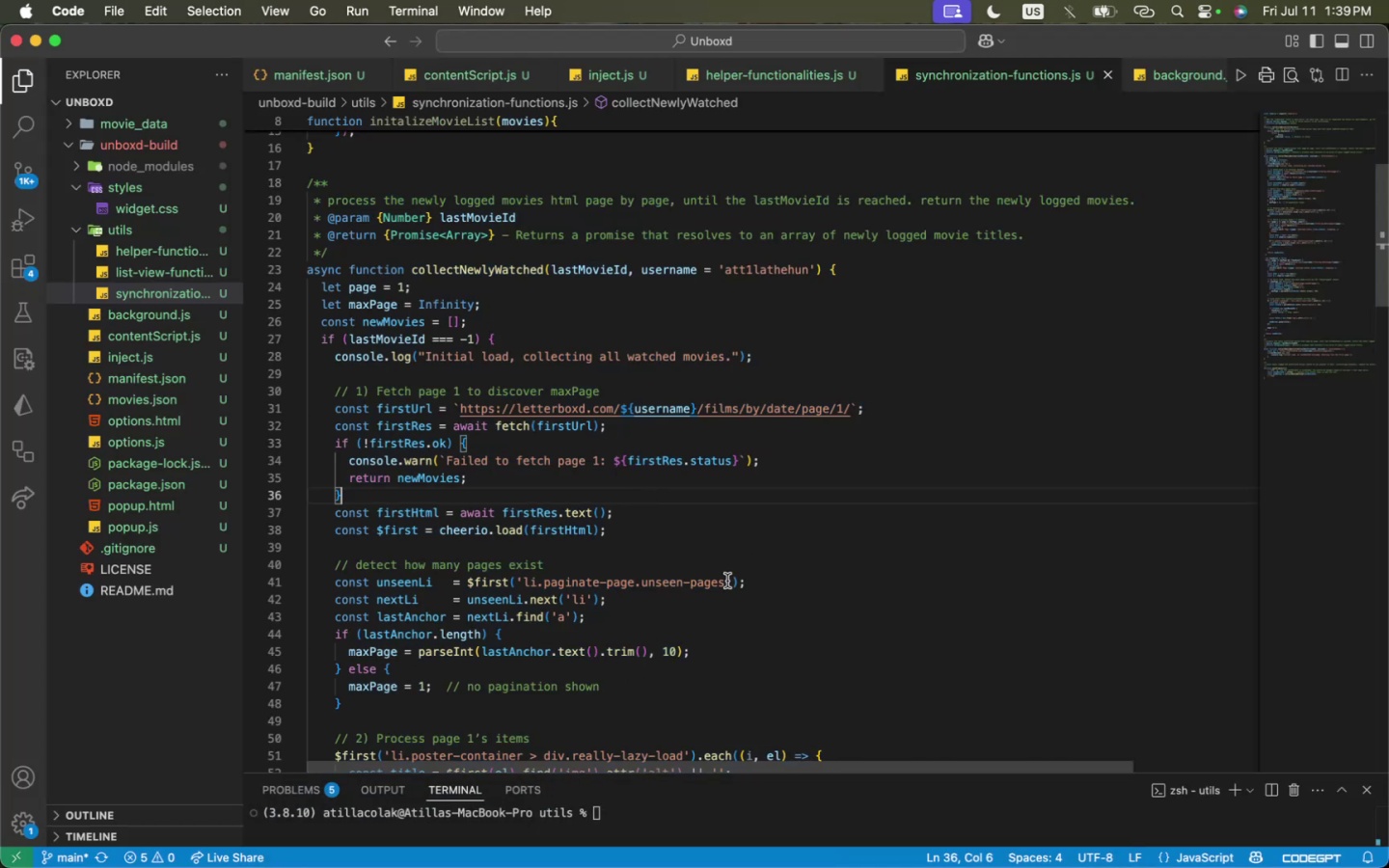 
wait(11.04)
 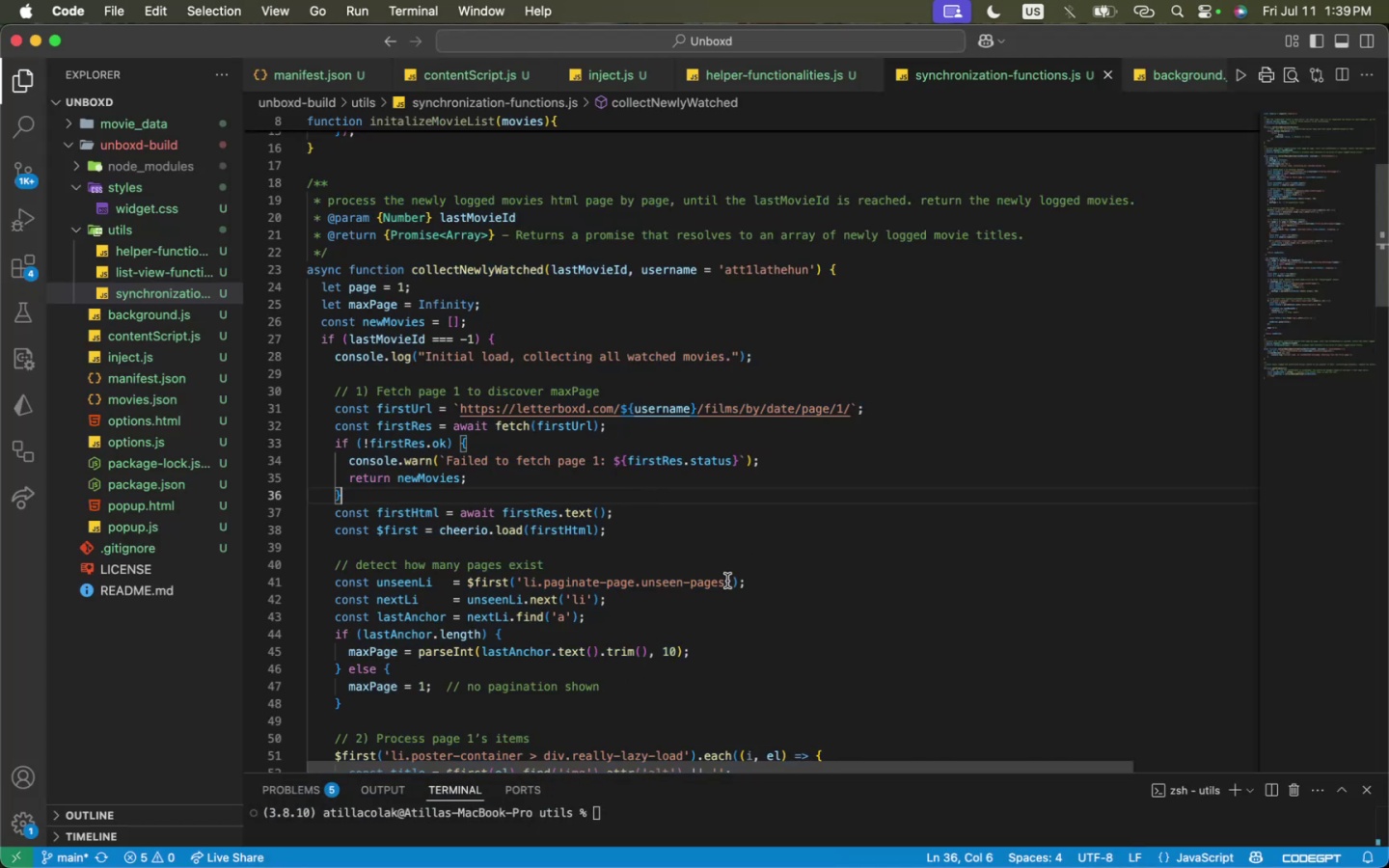 
left_click([549, 630])
 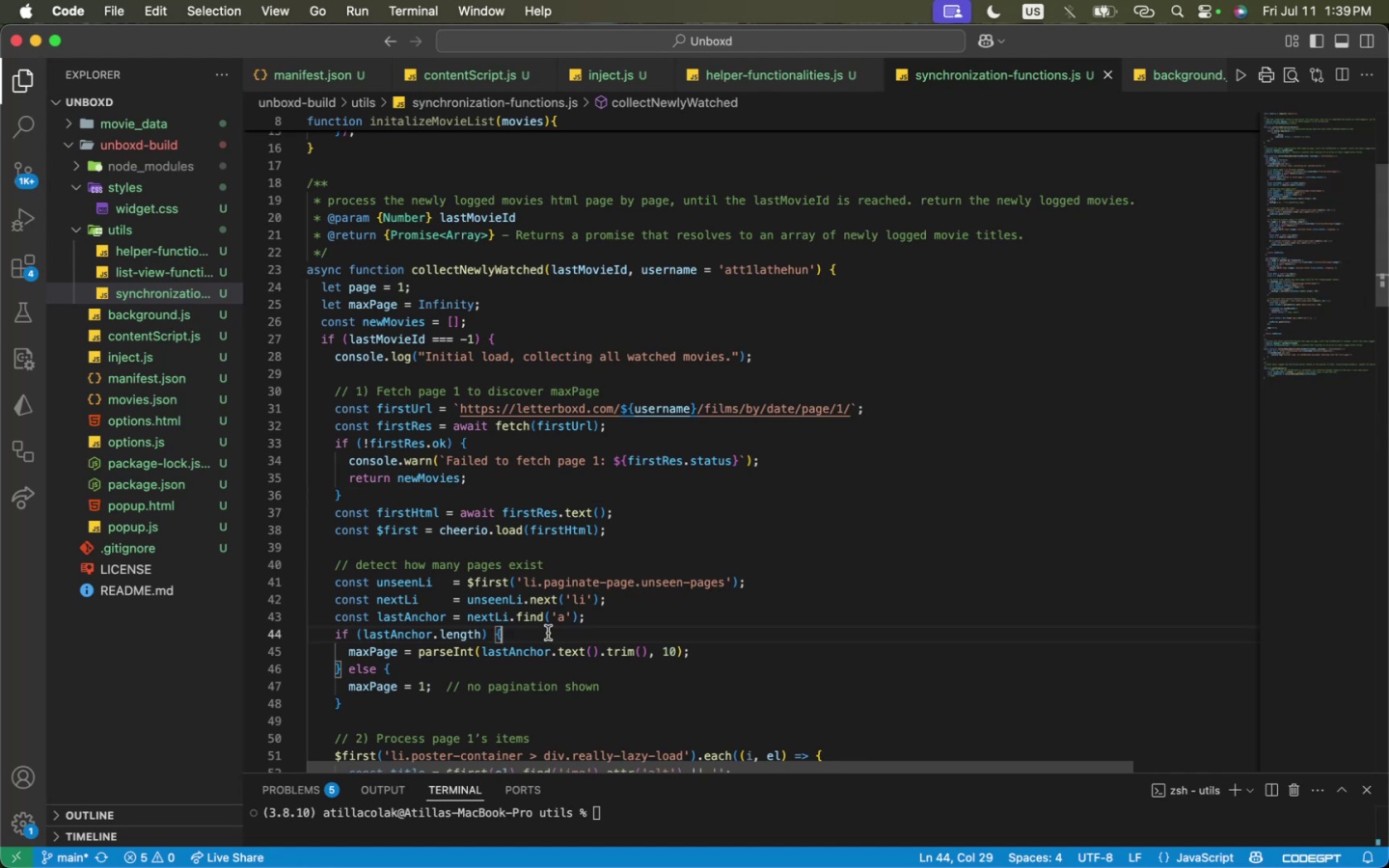 
scroll: coordinate [540, 623], scroll_direction: up, amount: 12.0
 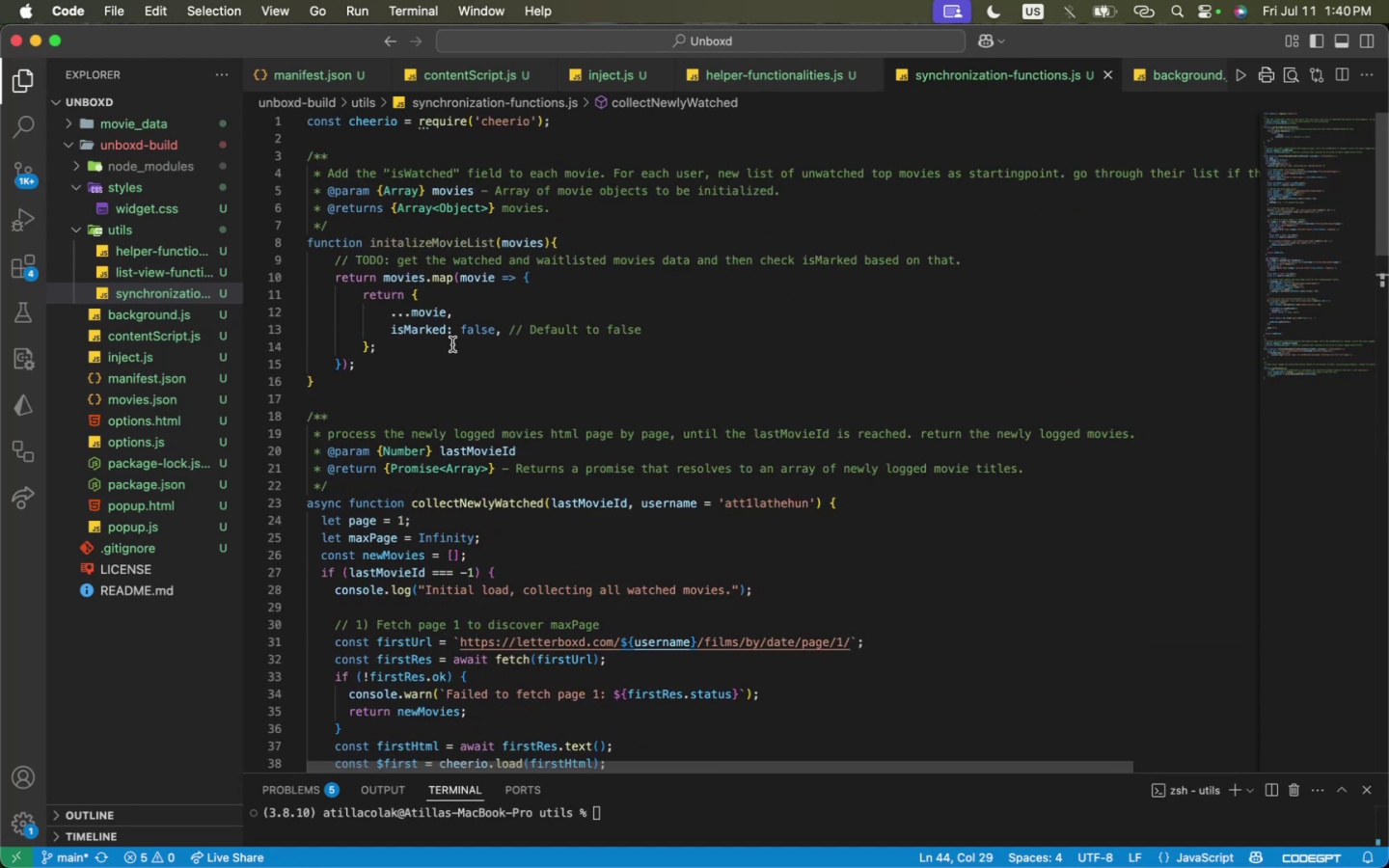 
double_click([423, 235])
 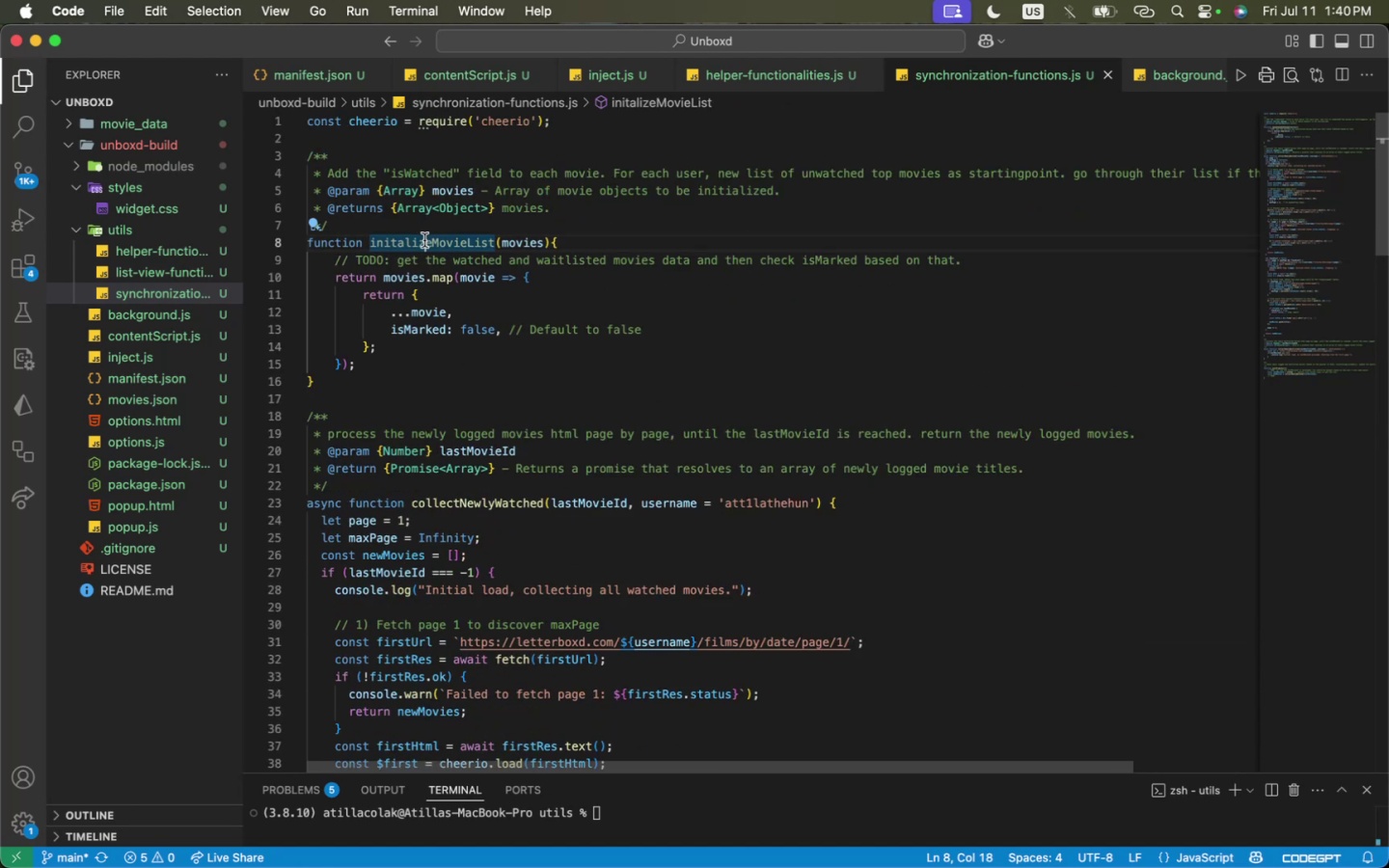 
double_click([424, 240])
 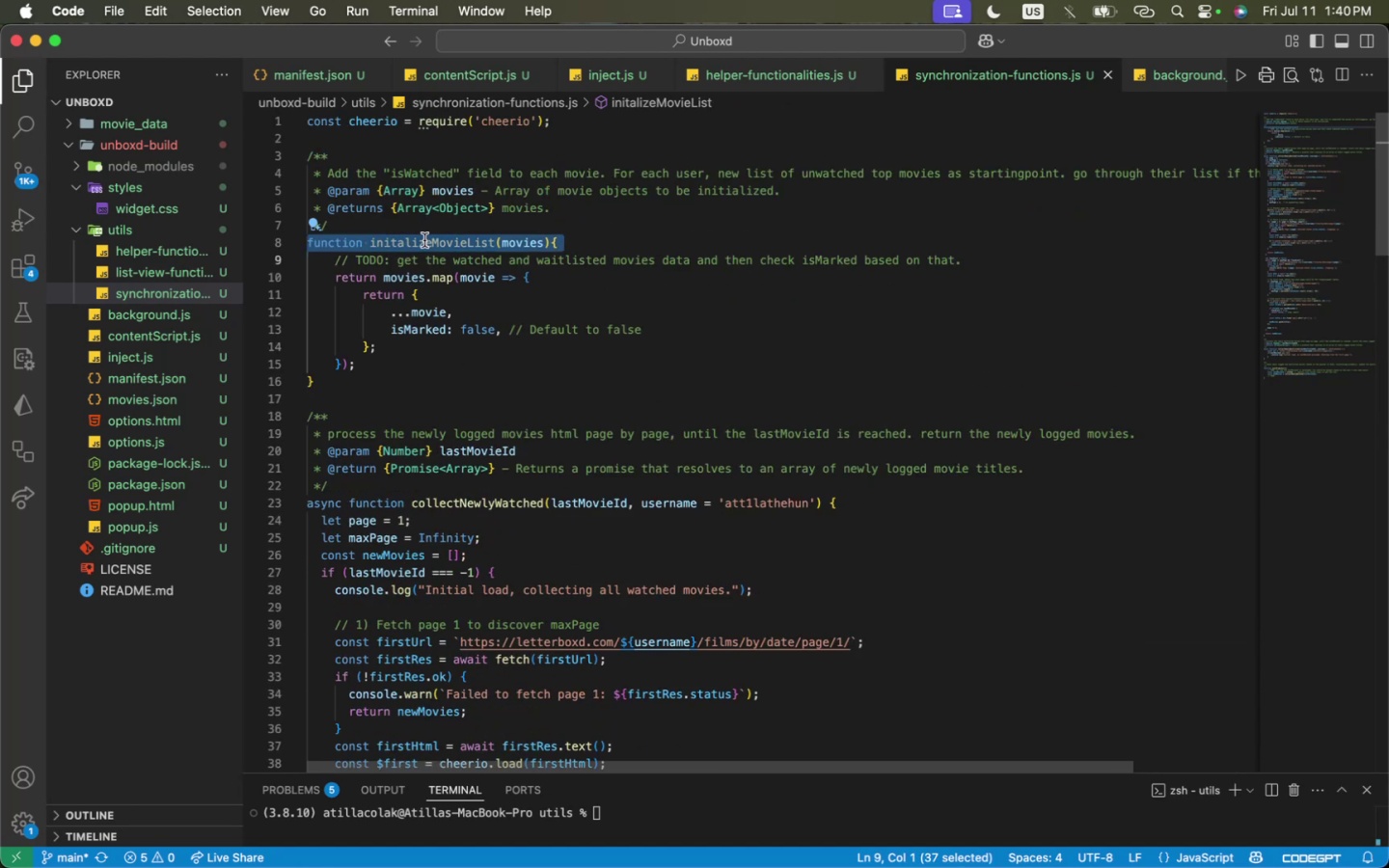 
triple_click([424, 240])
 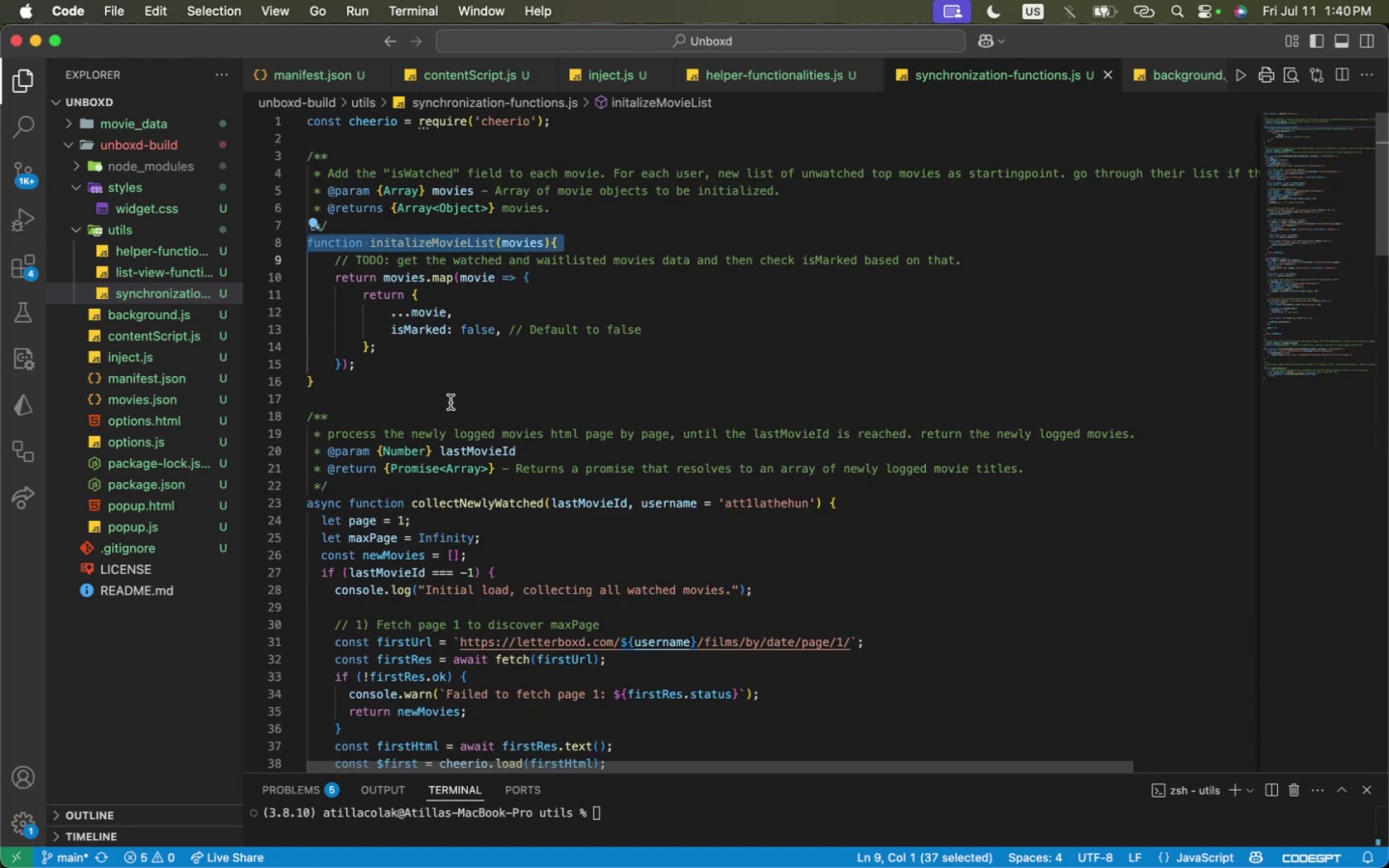 
left_click_drag(start_coordinate=[440, 385], to_coordinate=[285, 161])
 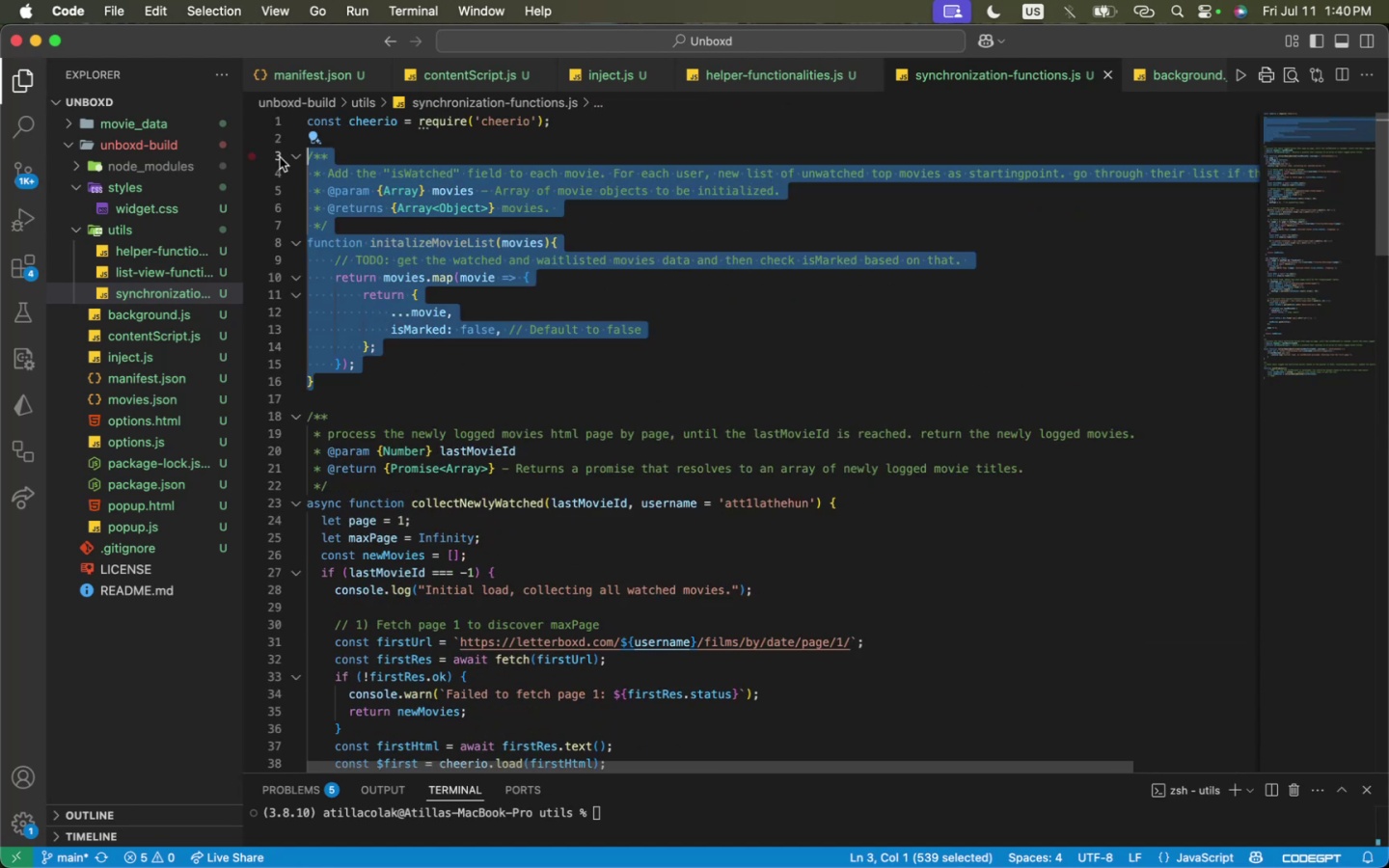 
key(Backspace)
 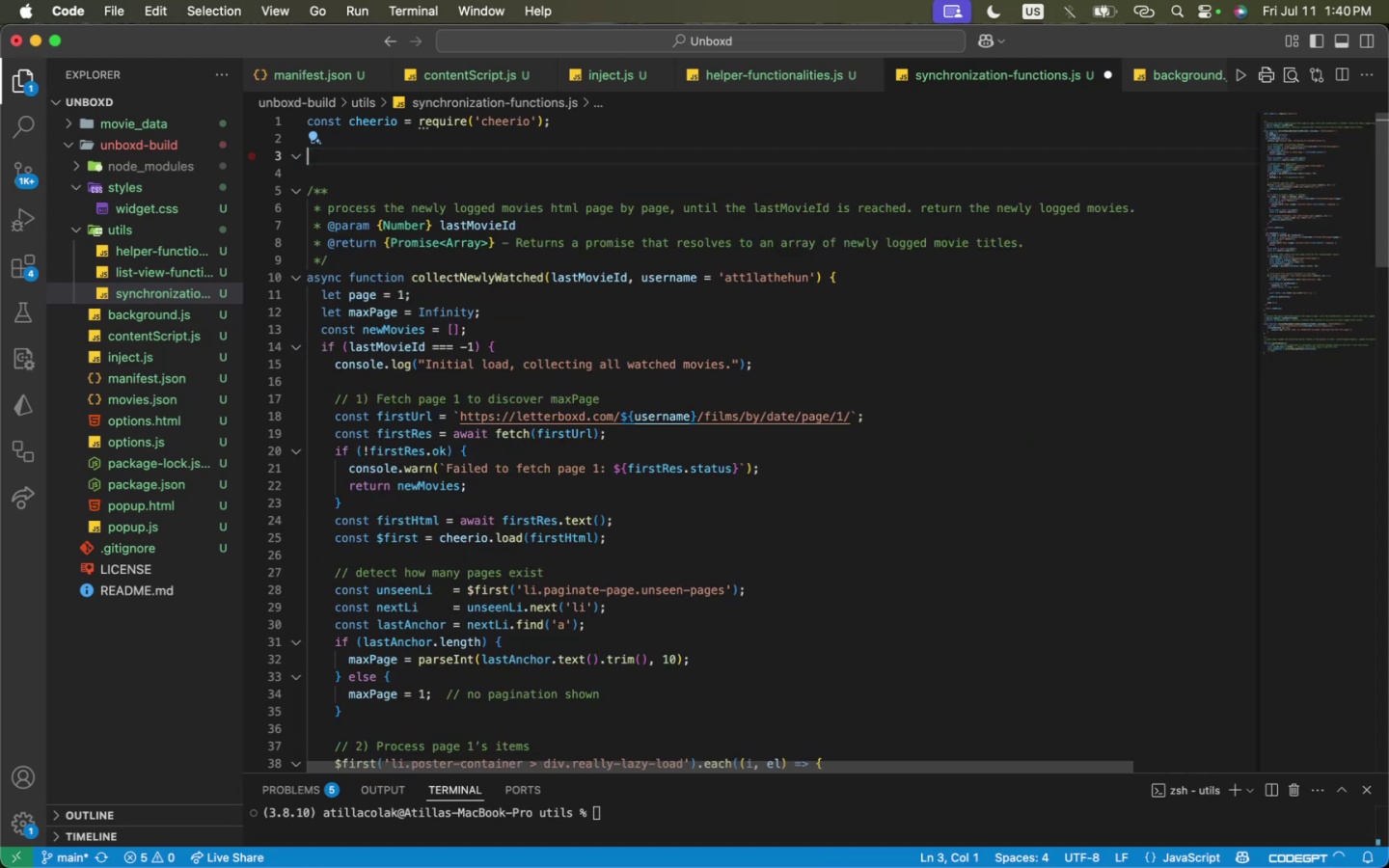 
key(Backspace)
 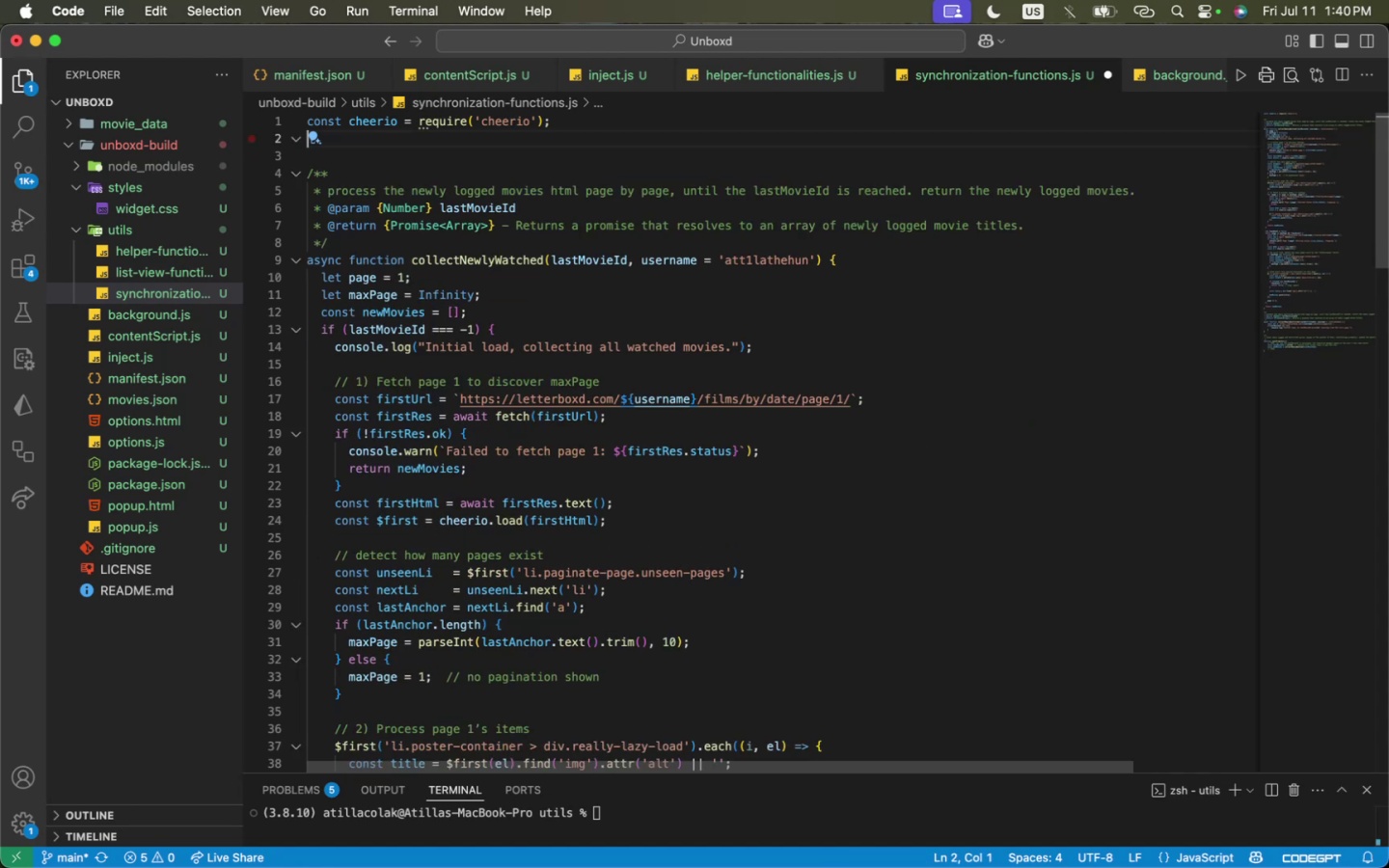 
key(Backspace)
 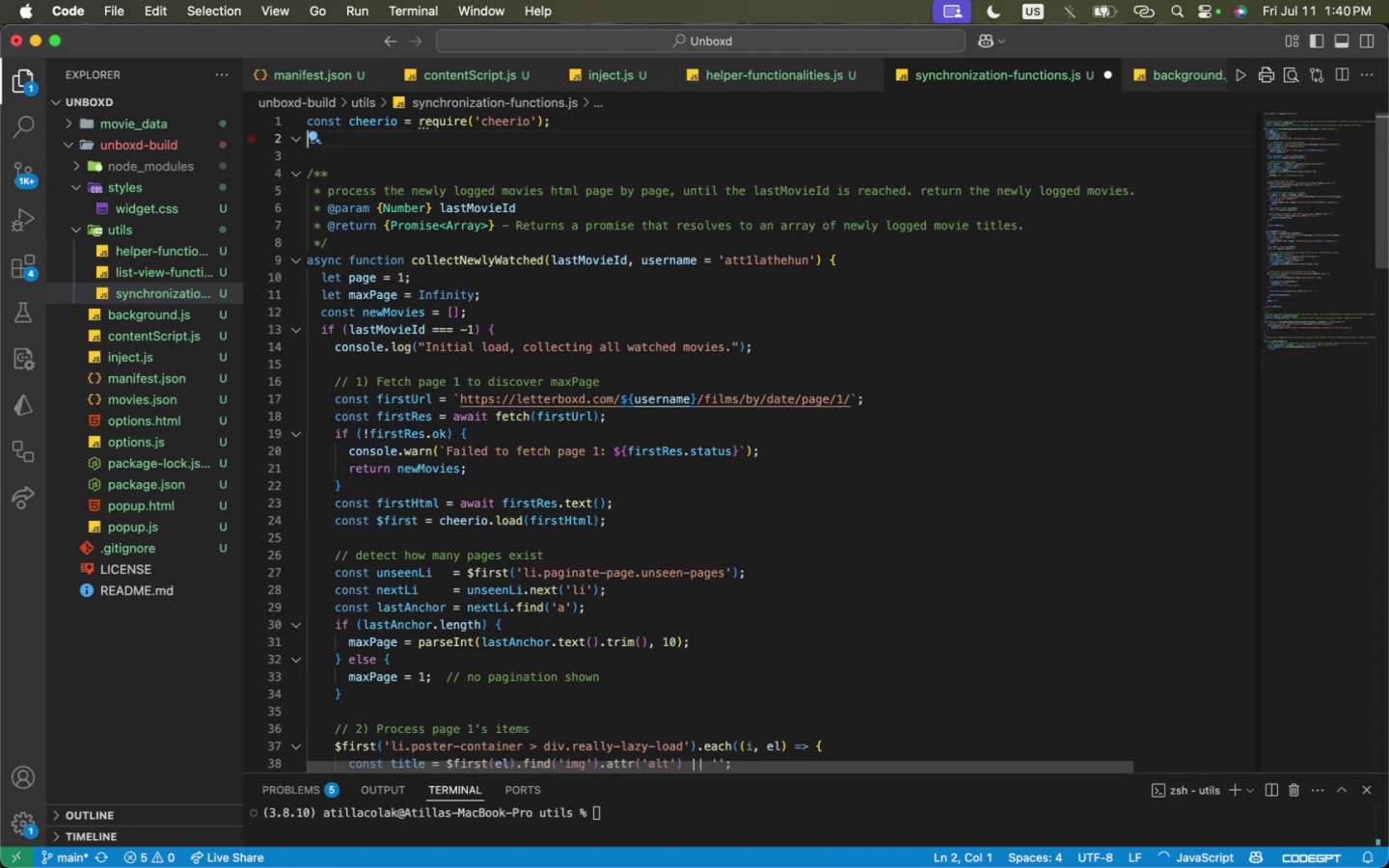 
key(Meta+CommandLeft)
 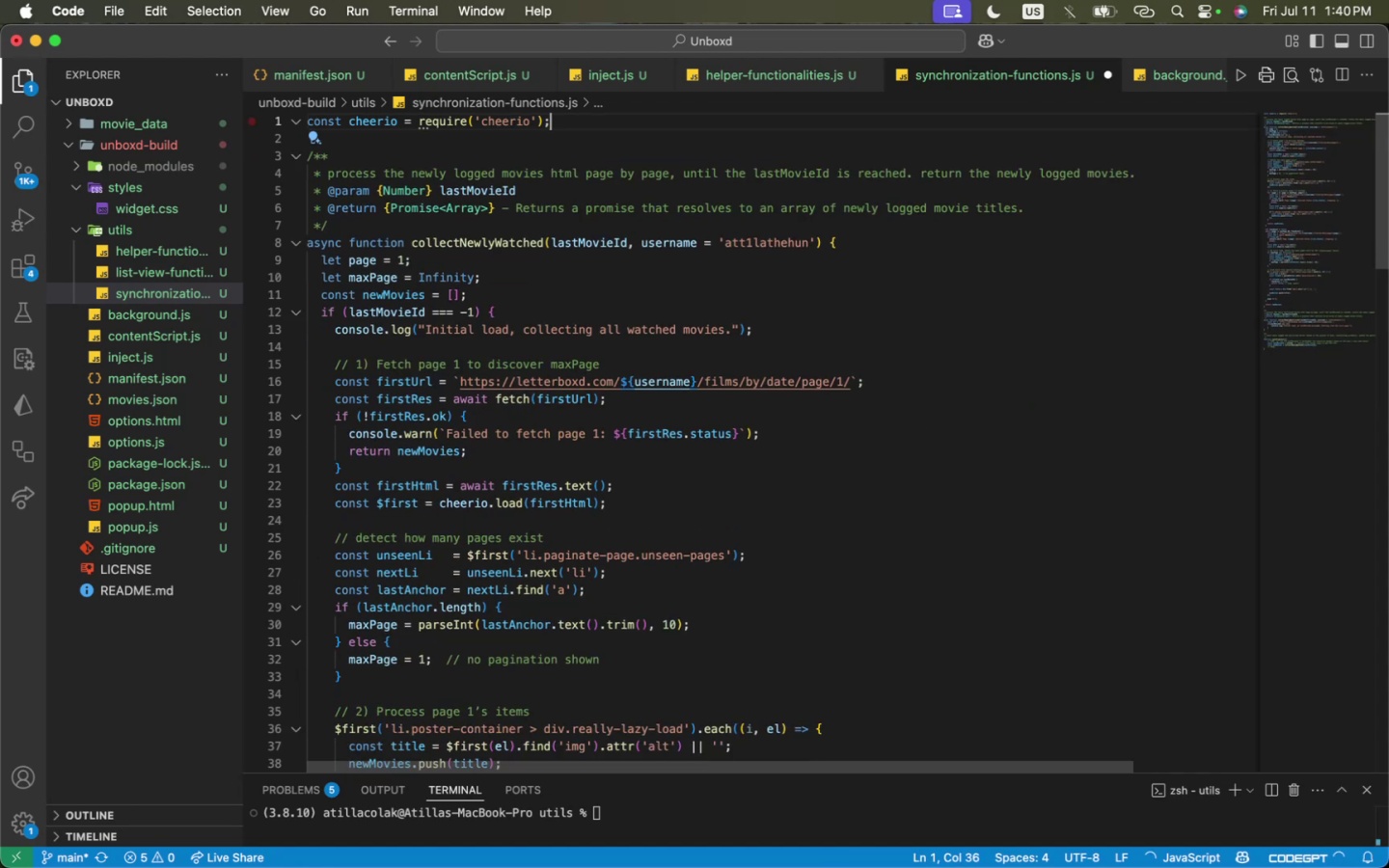 
key(Meta+S)
 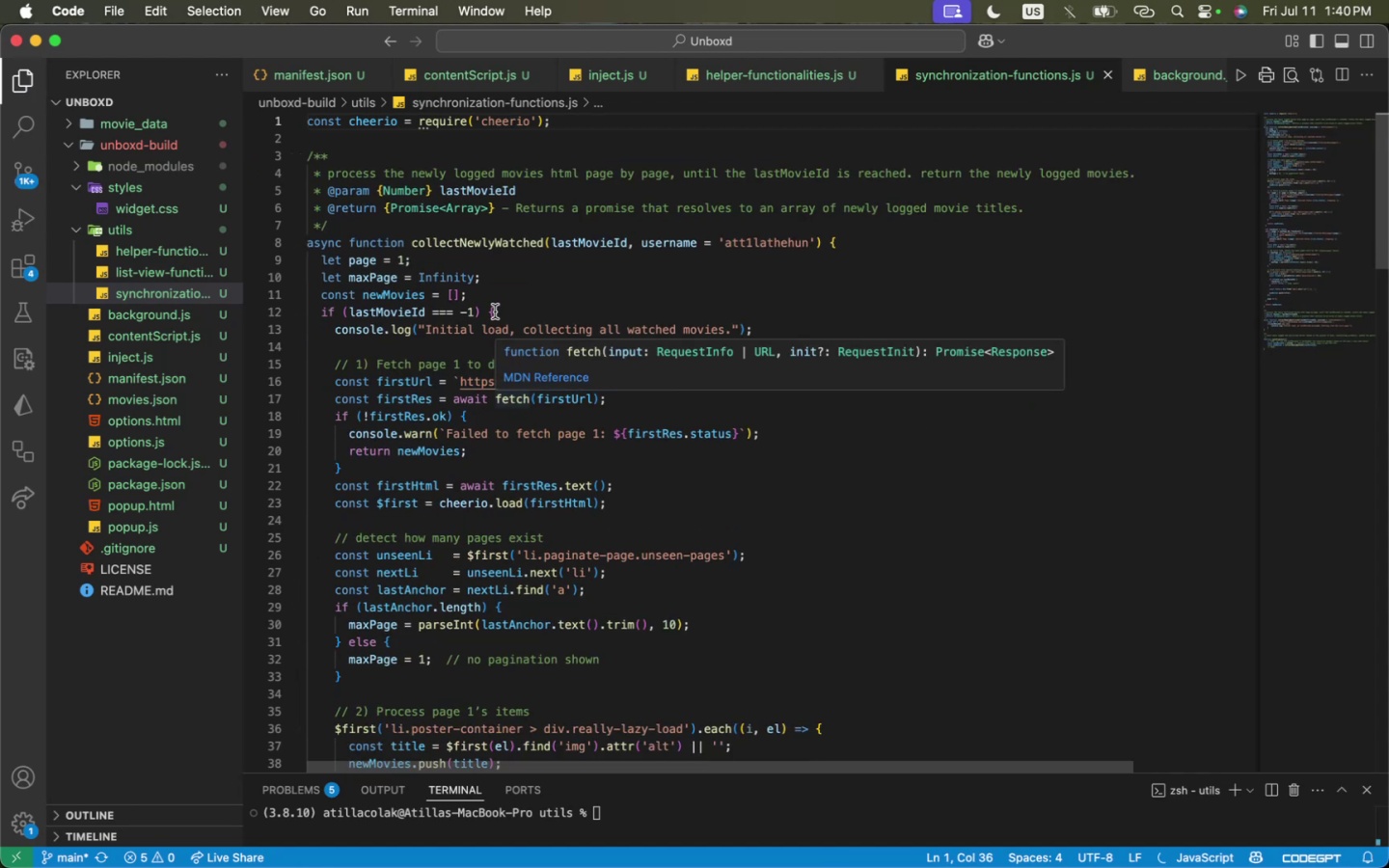 
double_click([638, 339])
 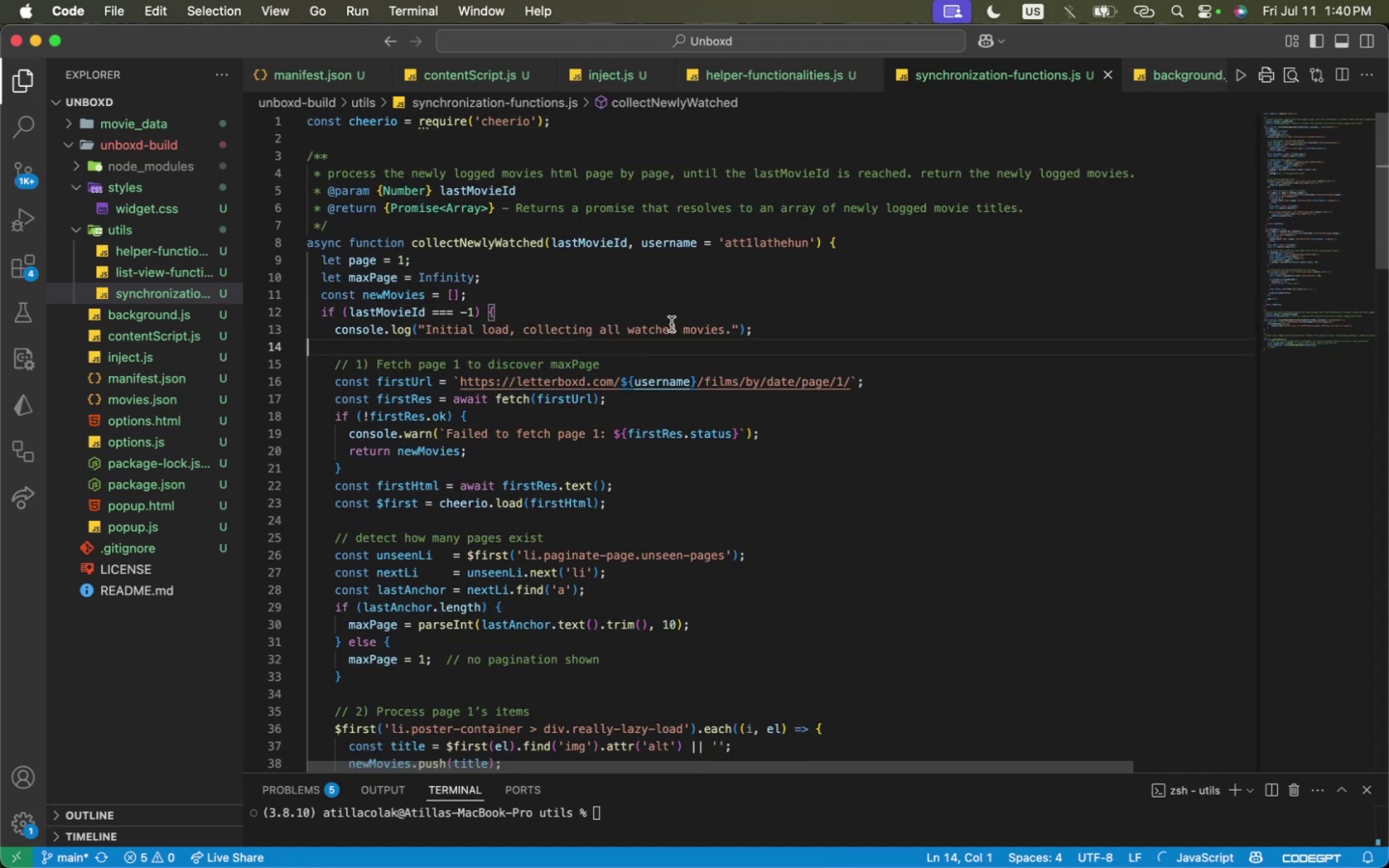 
left_click([796, 312])
 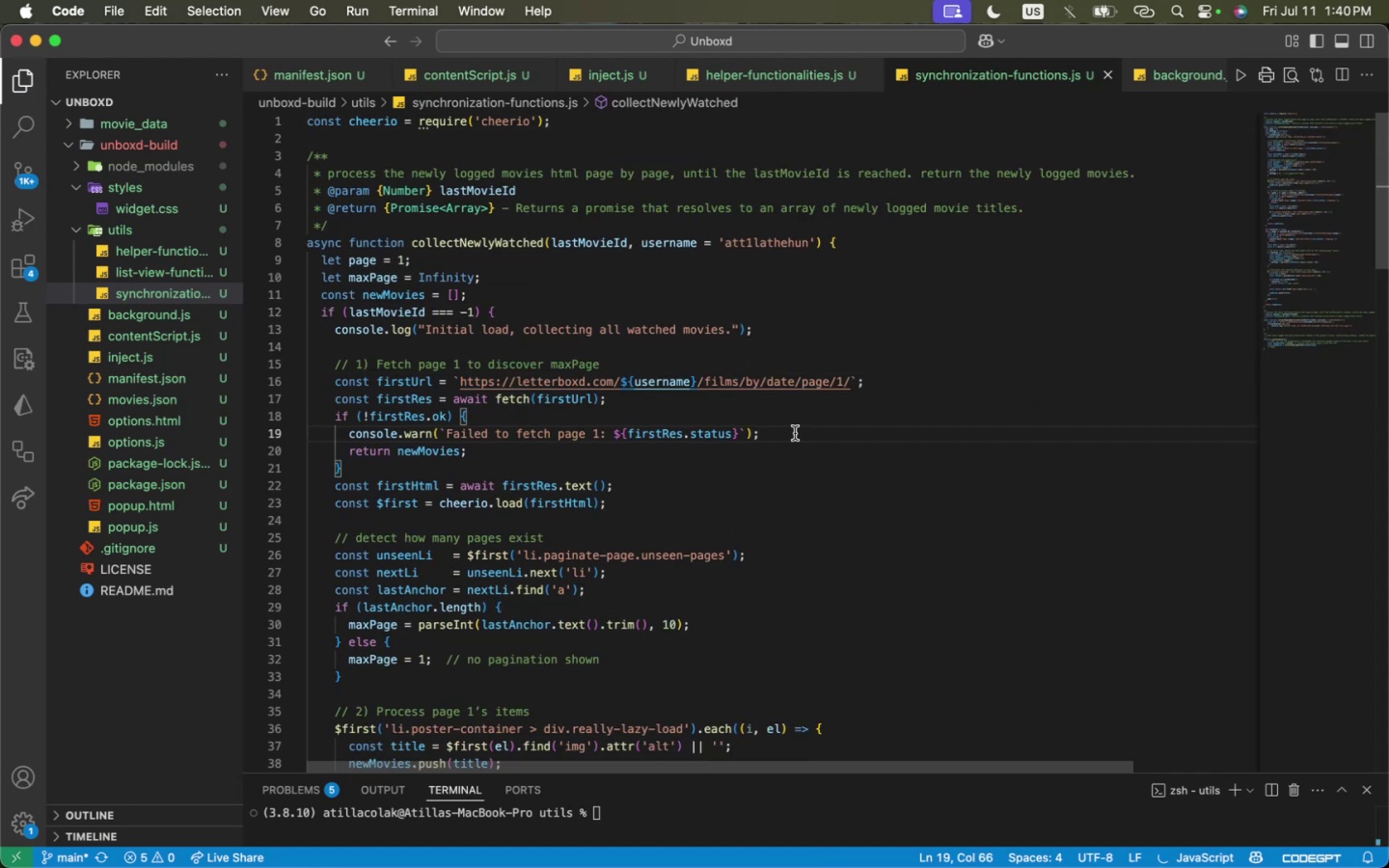 
scroll: coordinate [749, 518], scroll_direction: down, amount: 2.0
 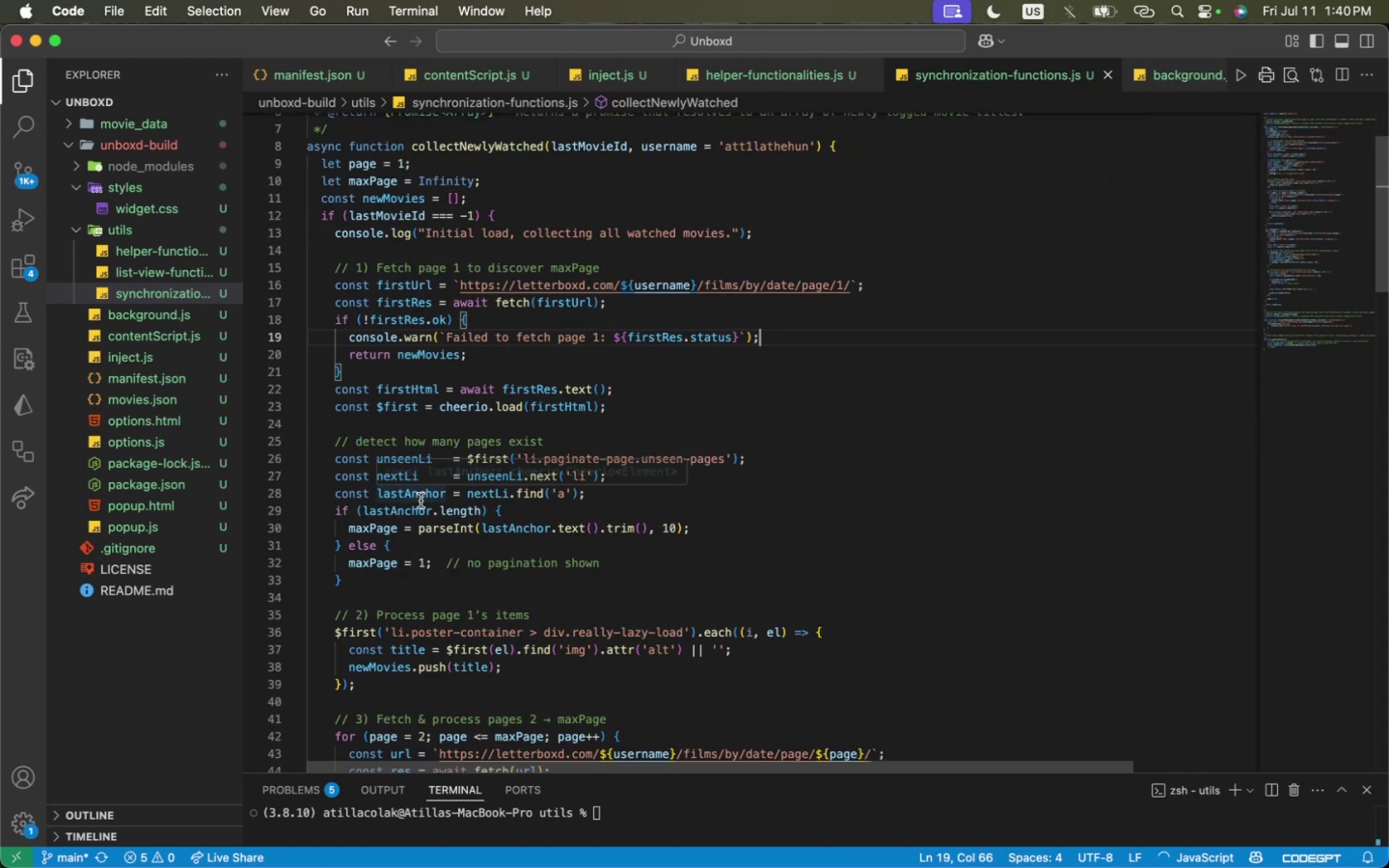 
double_click([431, 517])
 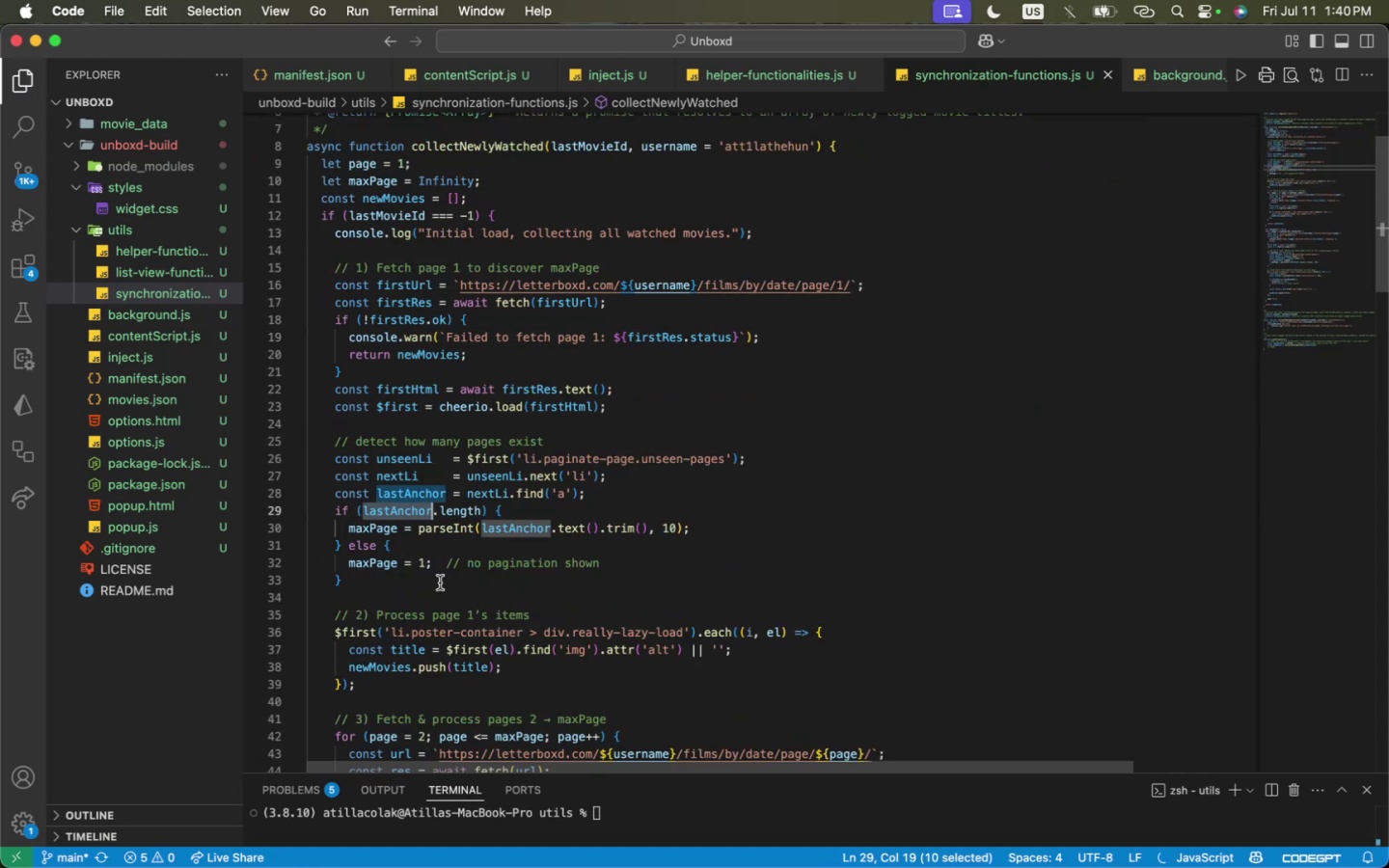 
triple_click([441, 590])
 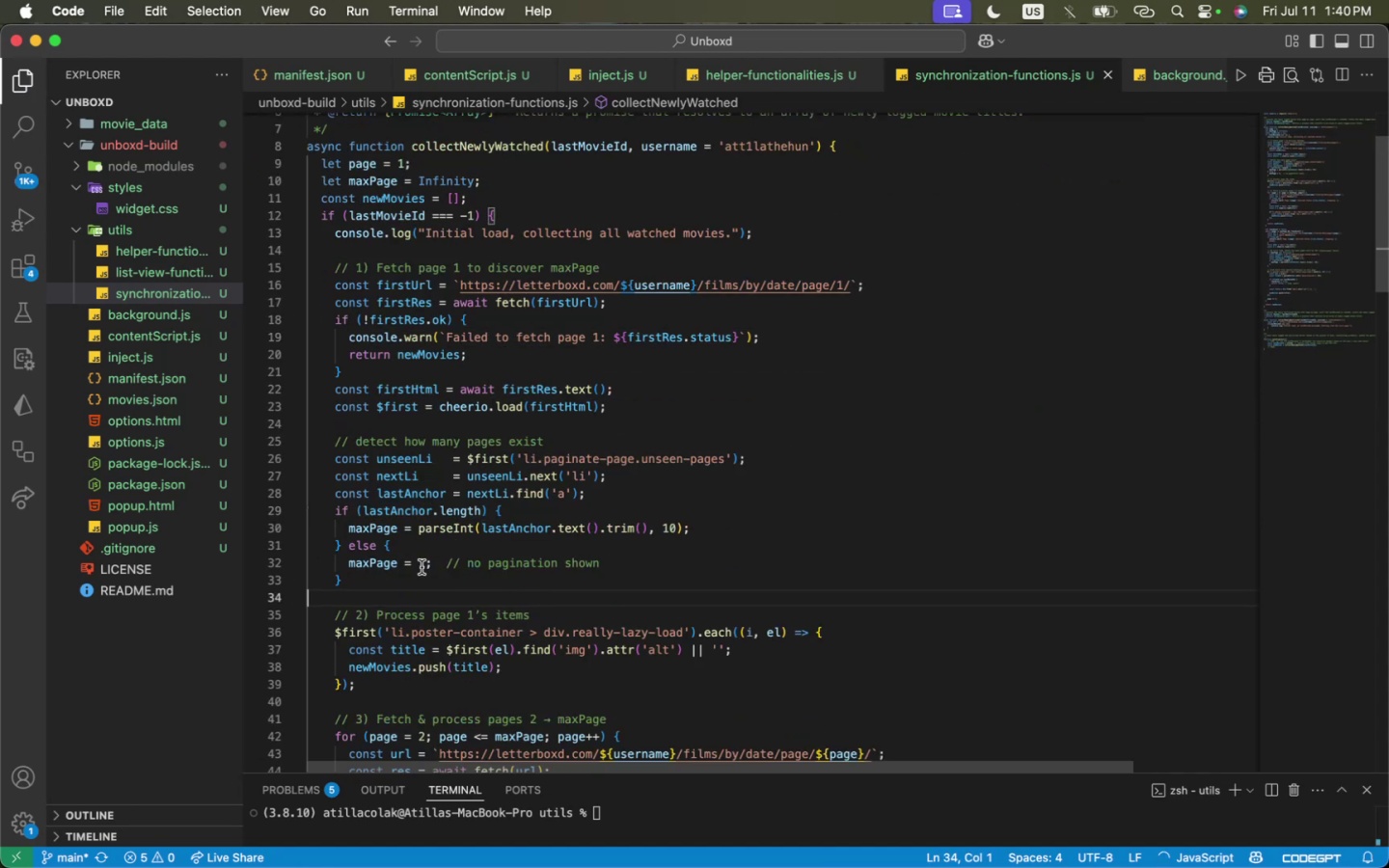 
left_click_drag(start_coordinate=[438, 579], to_coordinate=[184, 498])
 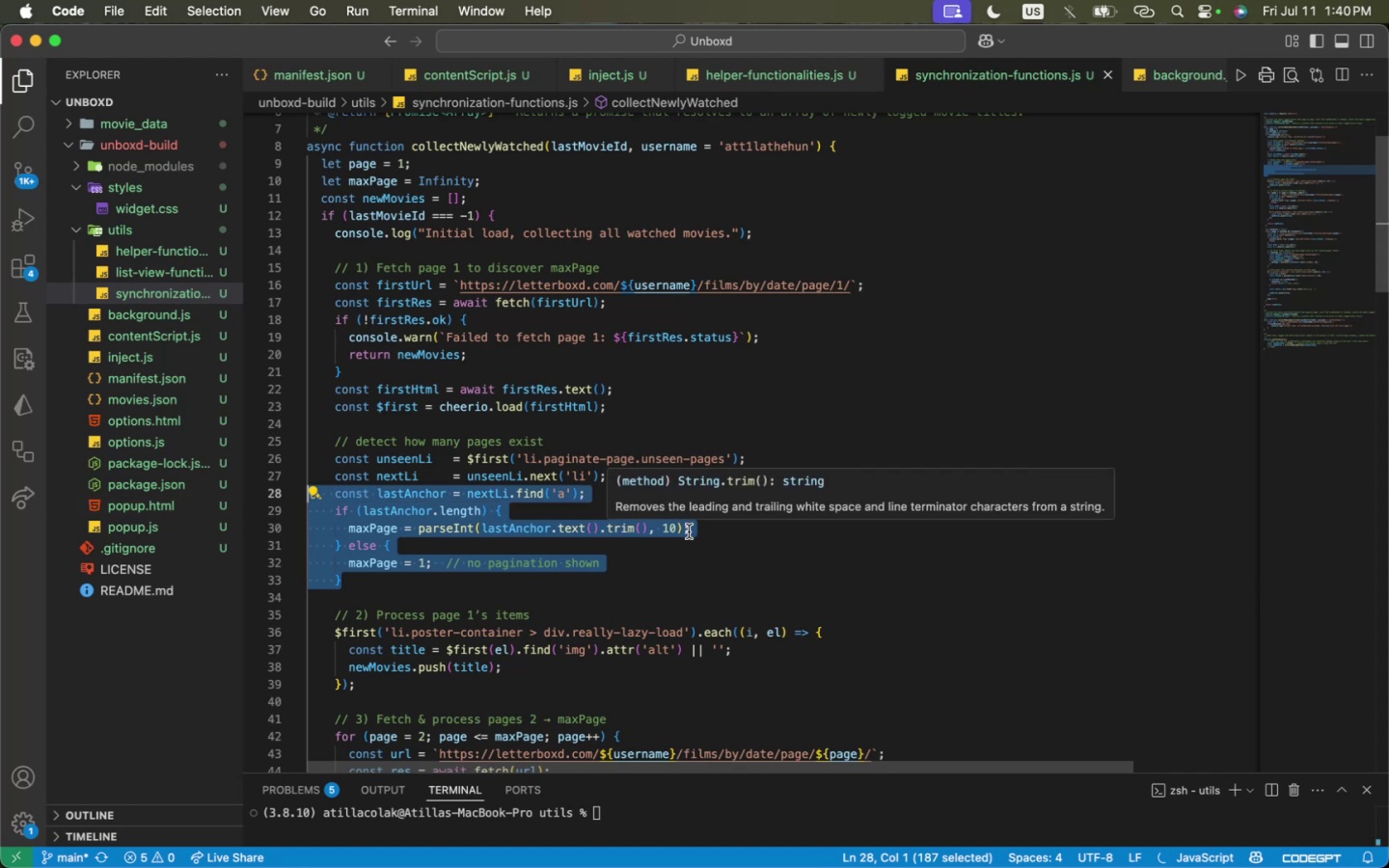 
left_click([512, 552])
 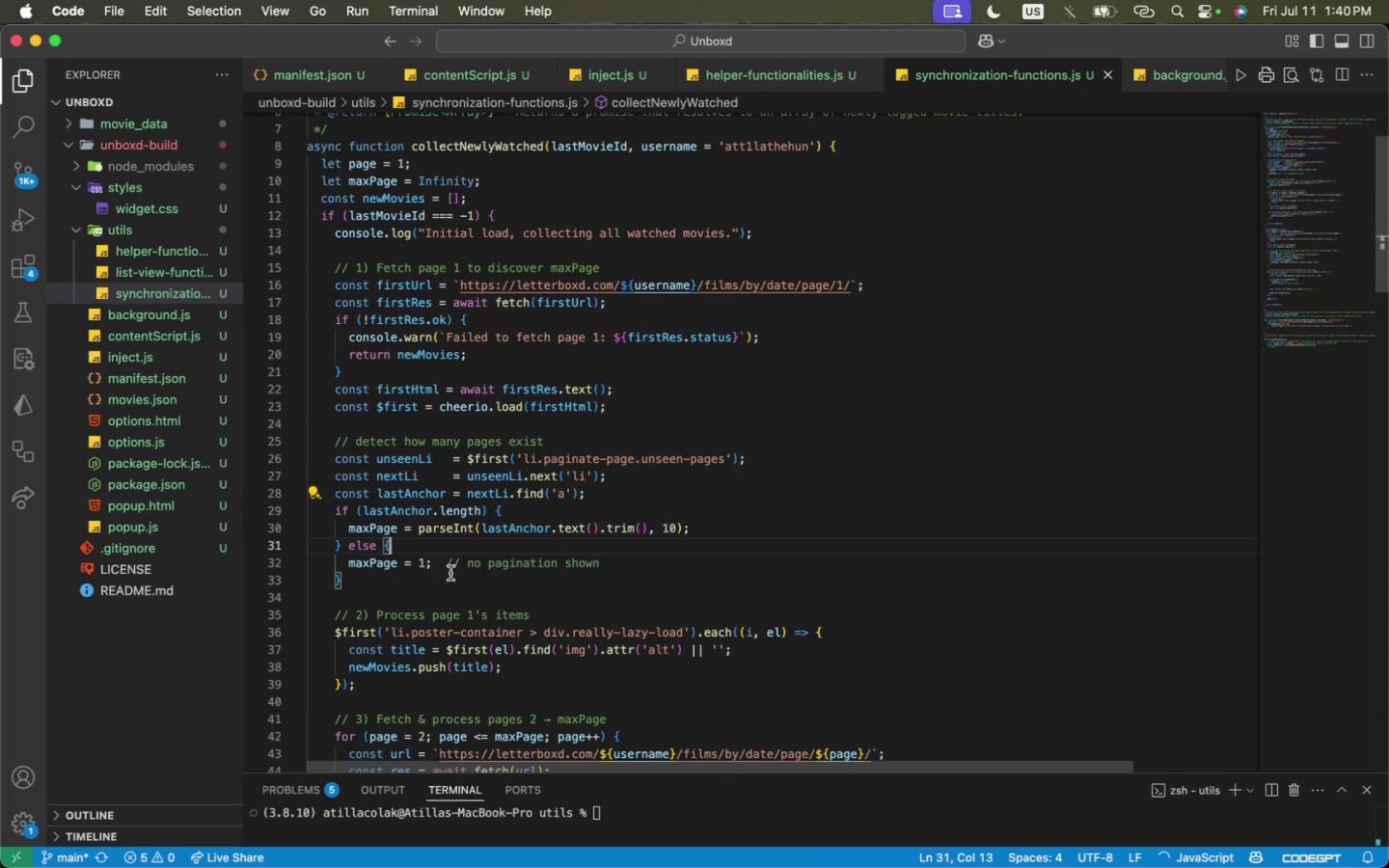 
left_click_drag(start_coordinate=[449, 578], to_coordinate=[267, 443])
 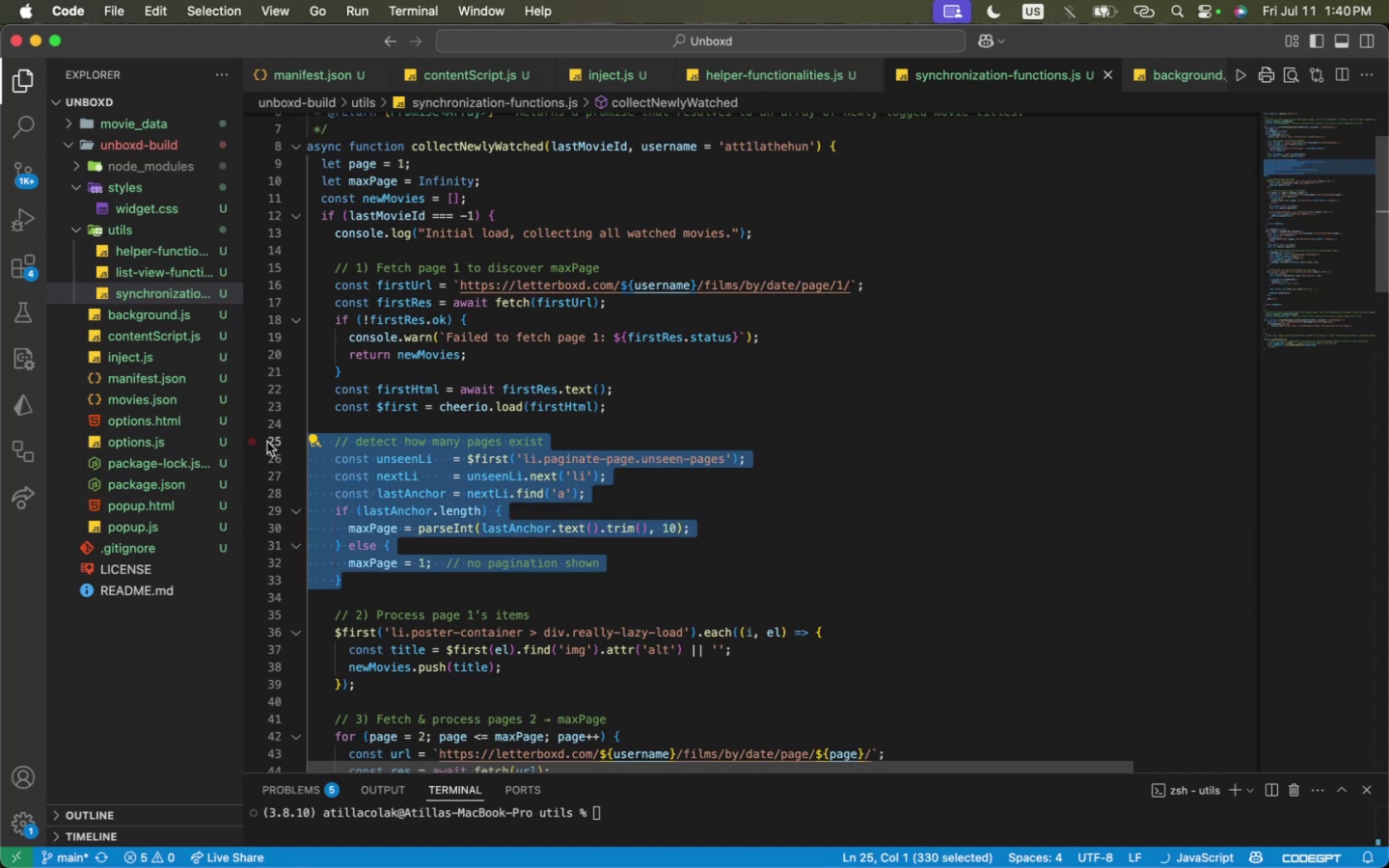 
key(Backspace)
 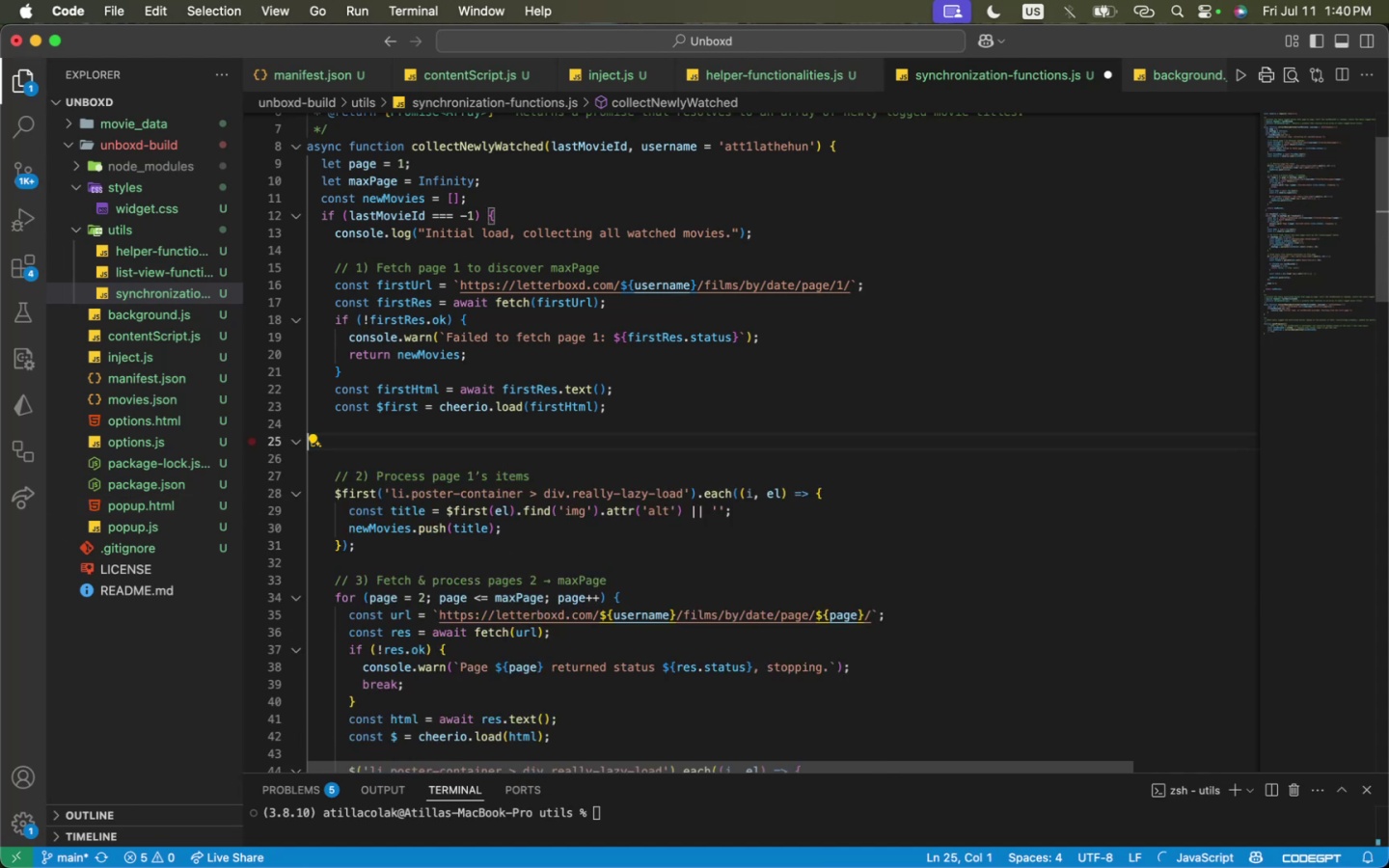 
key(Backspace)
 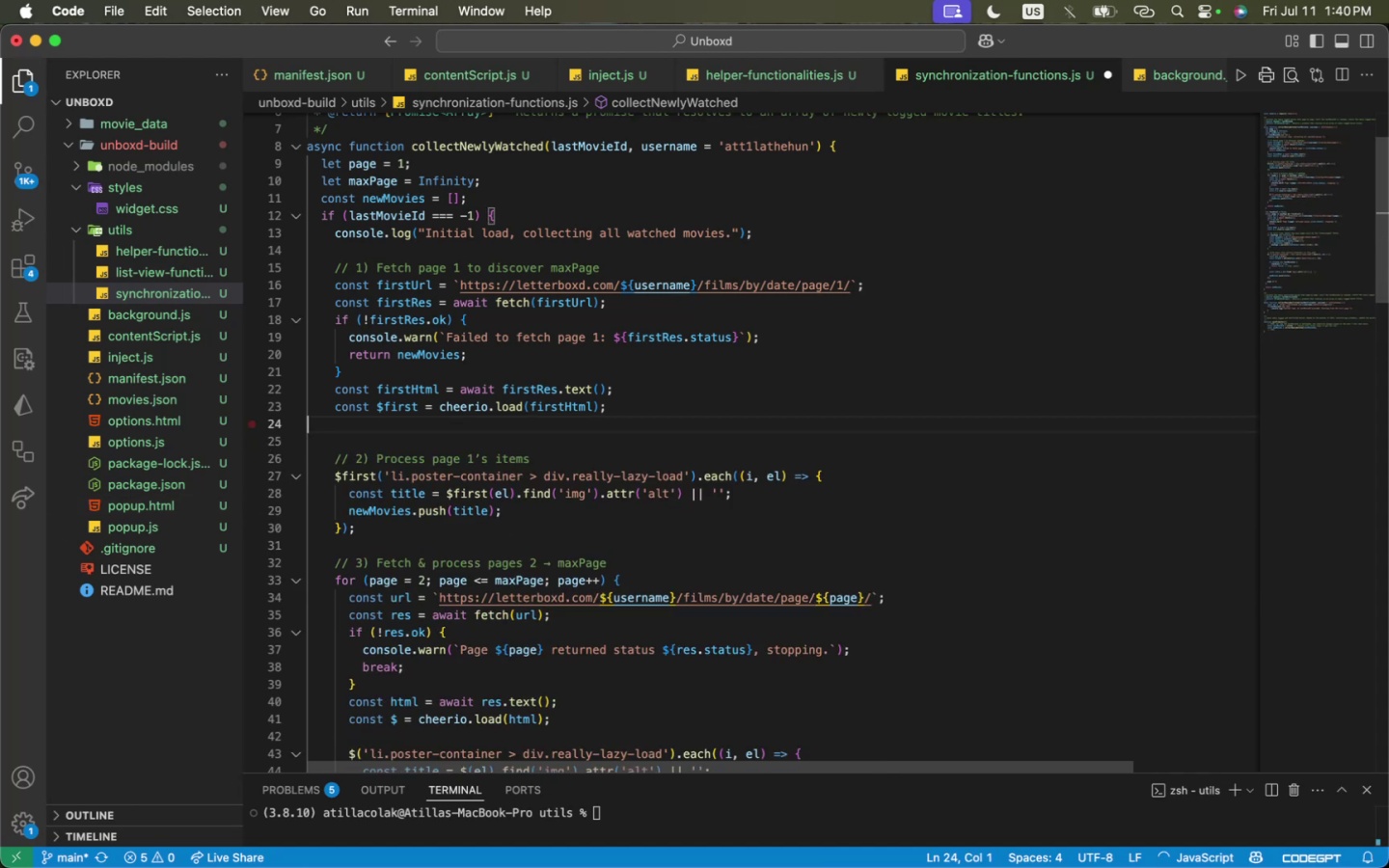 
key(Backspace)
 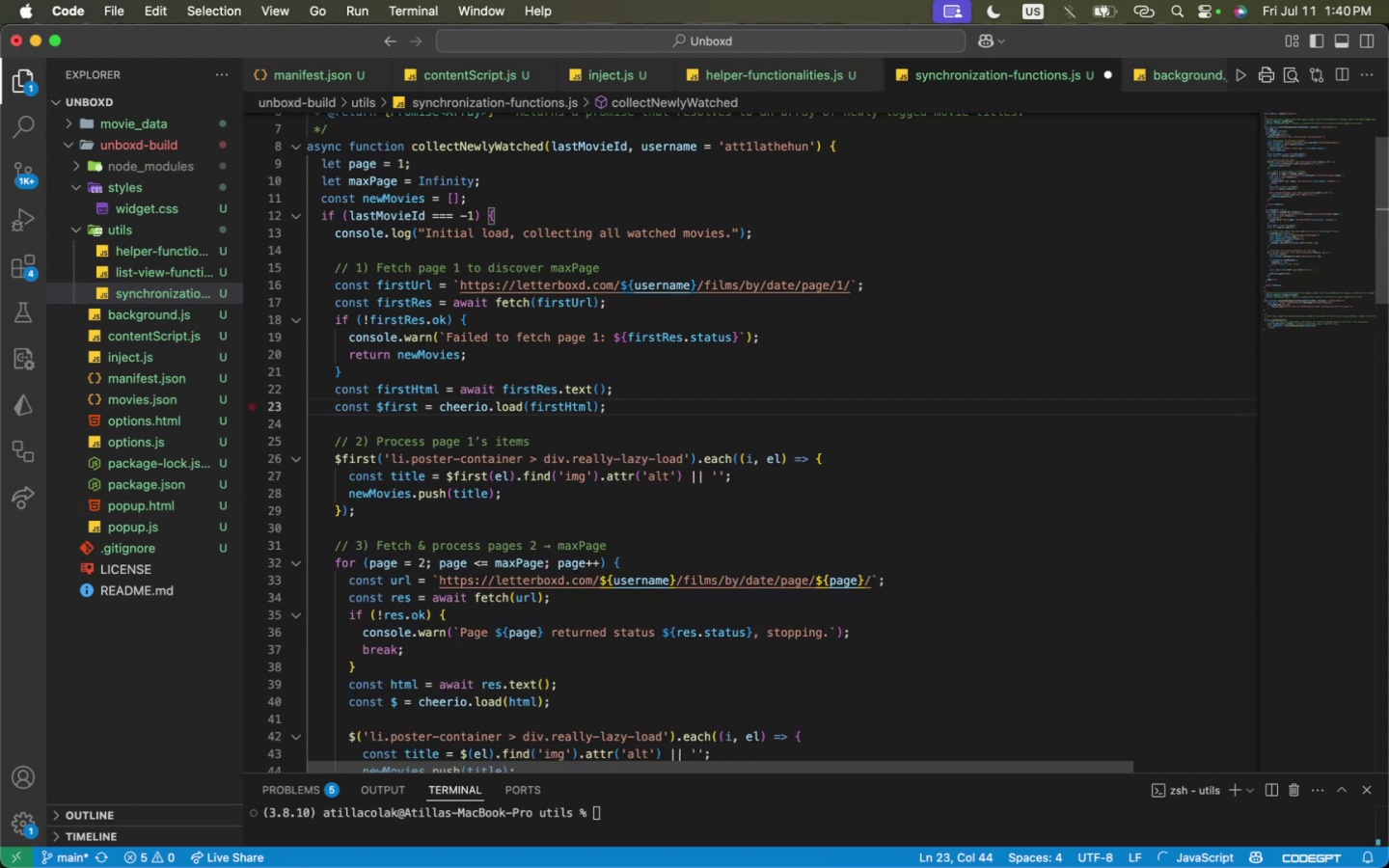 
key(Meta+CommandLeft)
 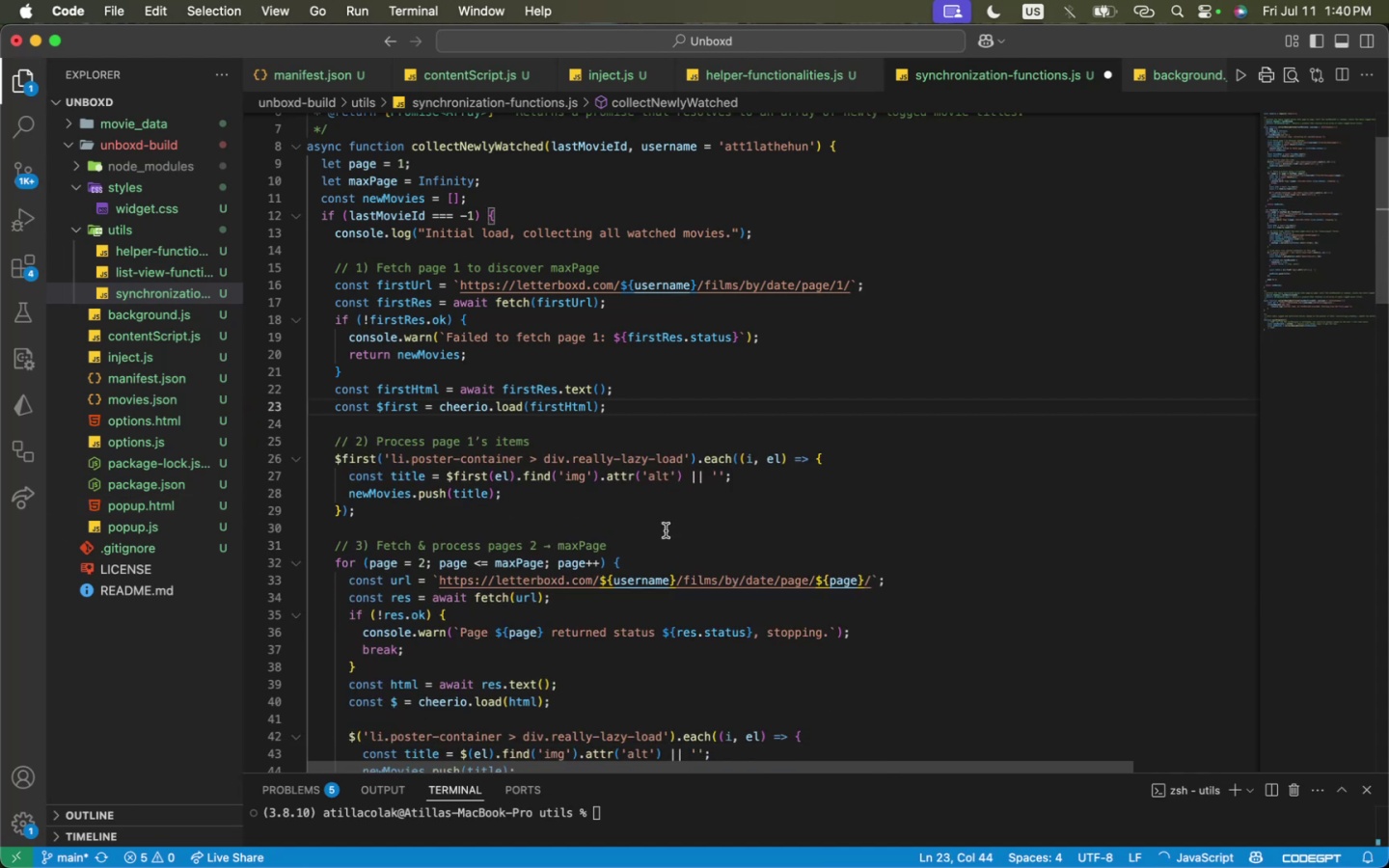 
key(Meta+S)
 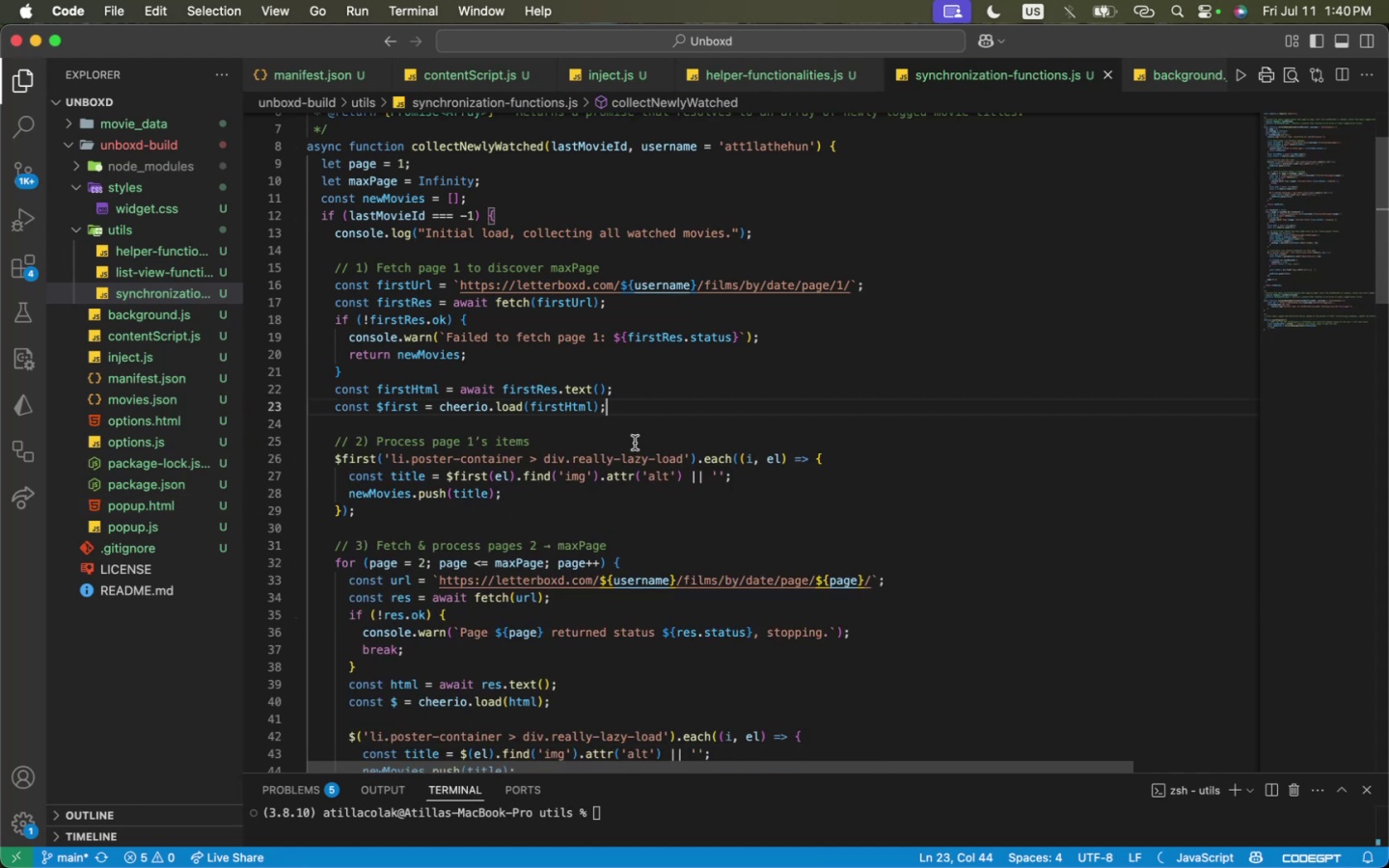 
left_click([635, 443])
 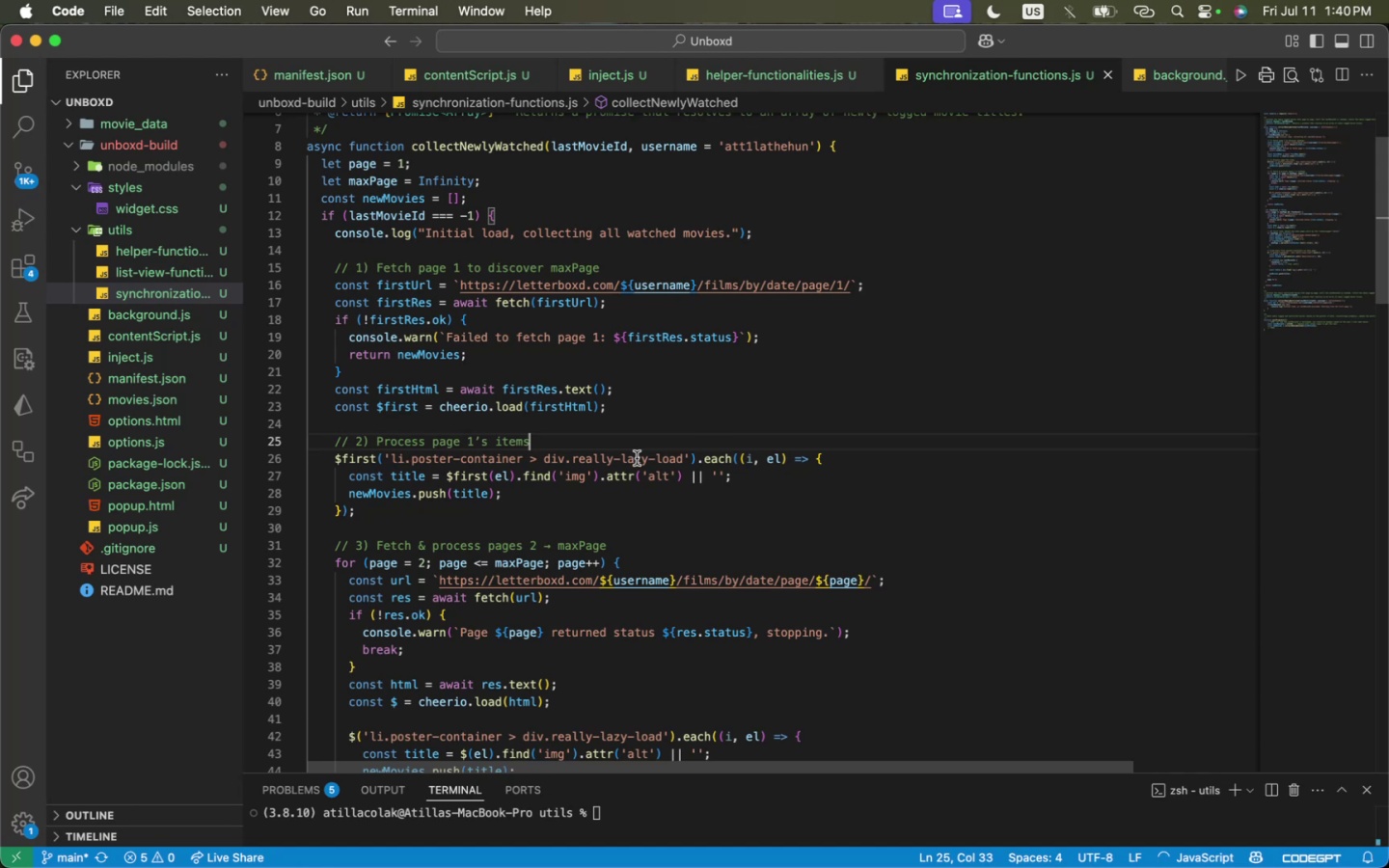 
wait(5.59)
 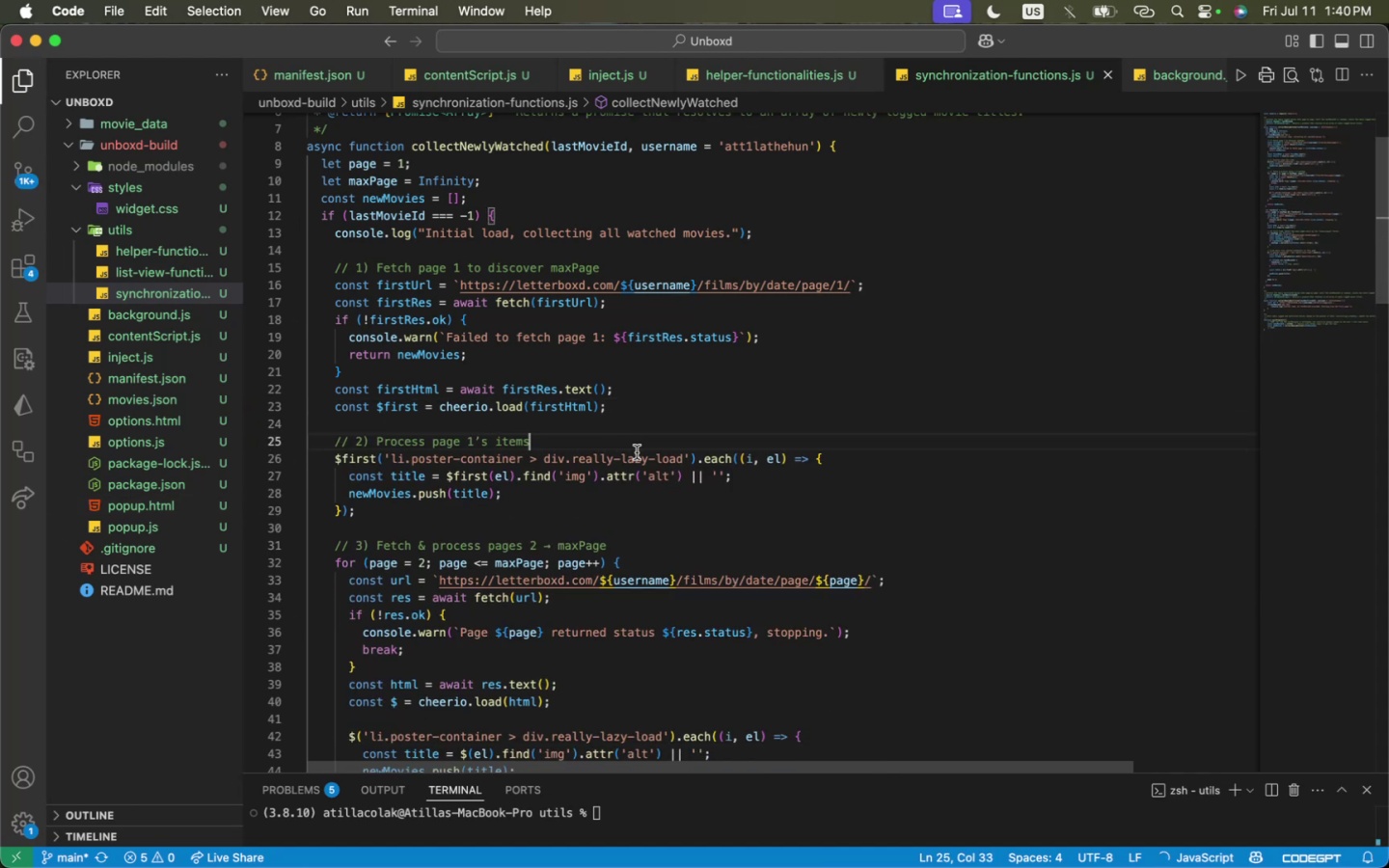 
mouse_move([632, 449])
 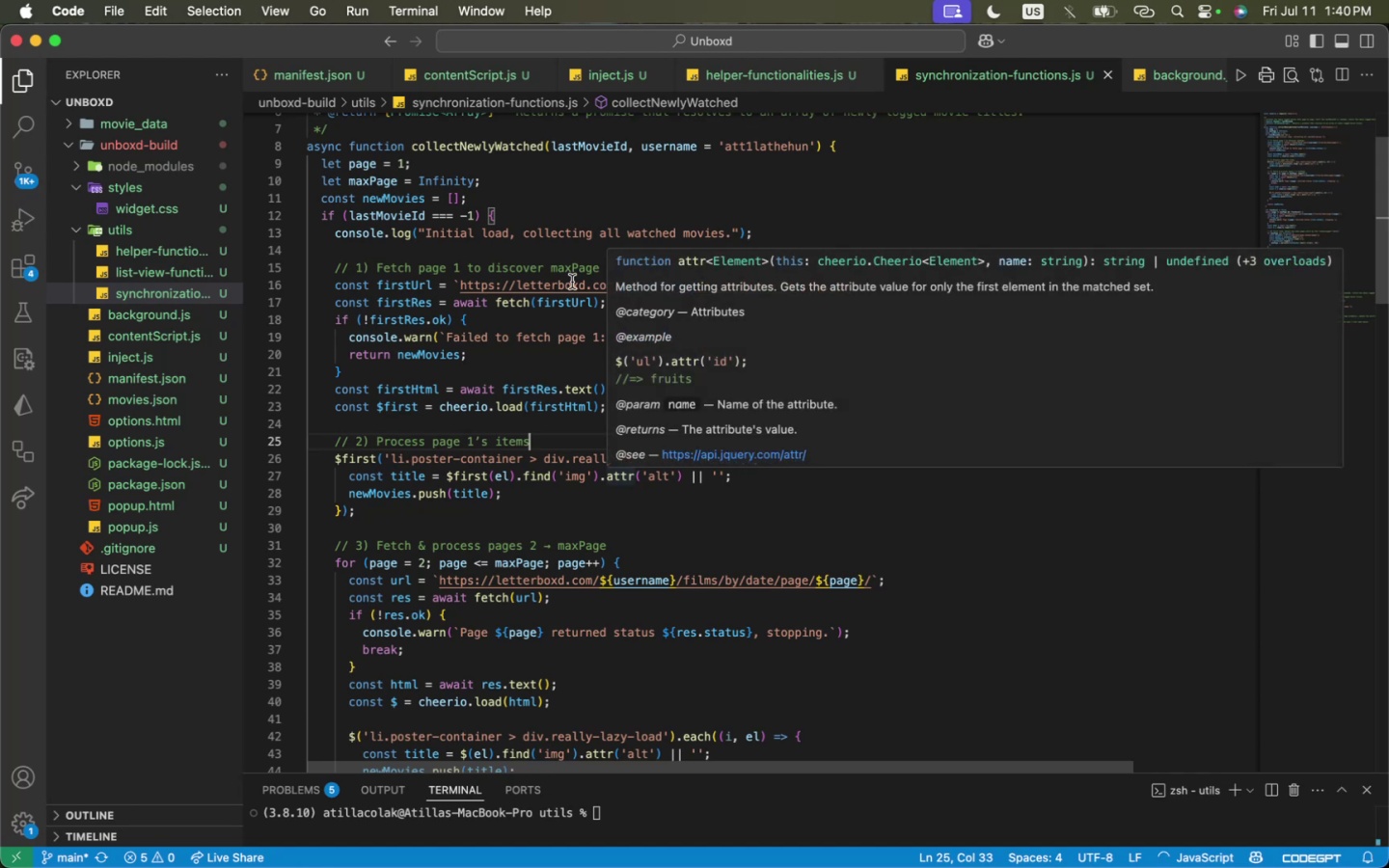 
left_click([561, 275])
 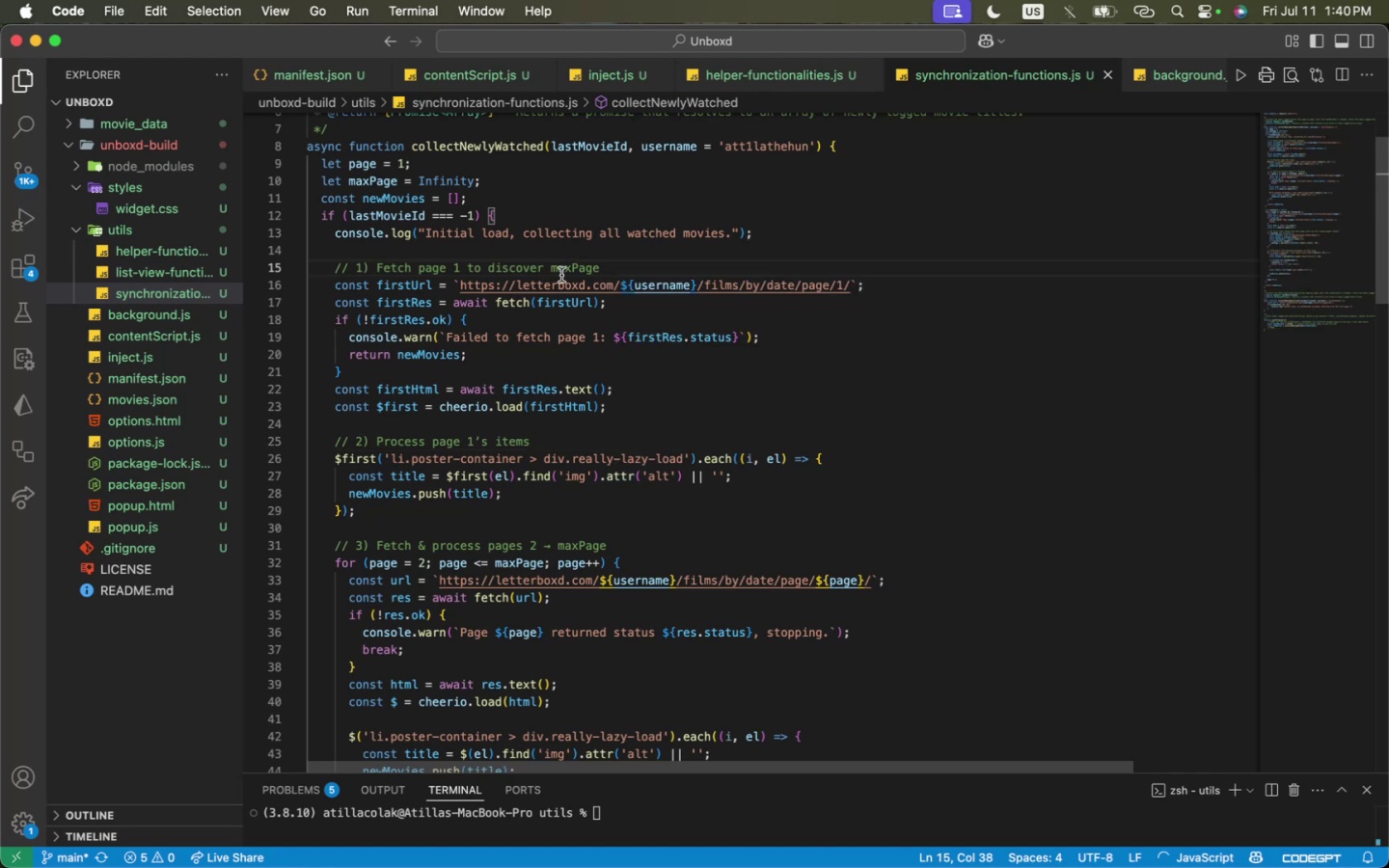 
key(Meta+CommandLeft)
 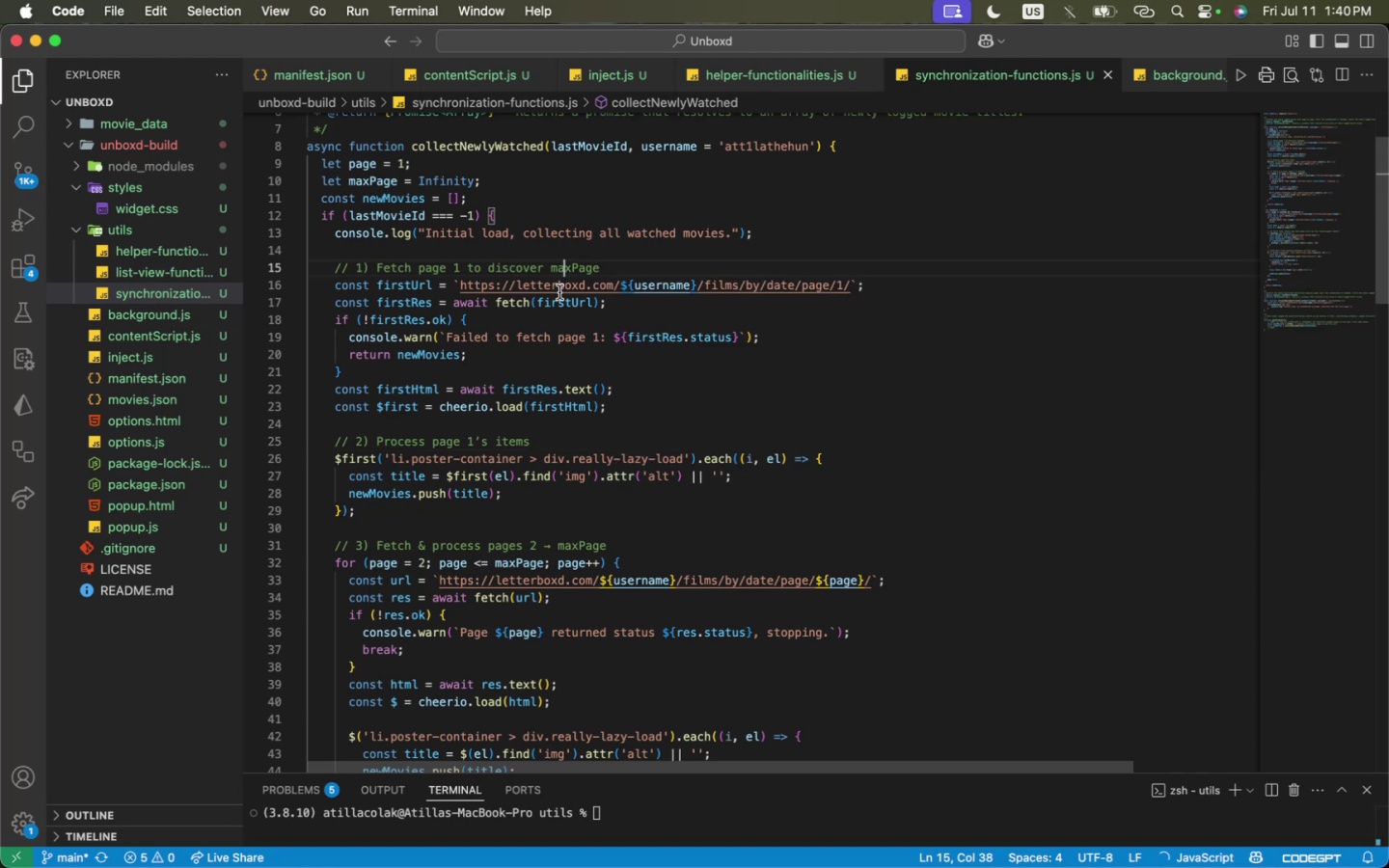 
key(Meta+Z)
 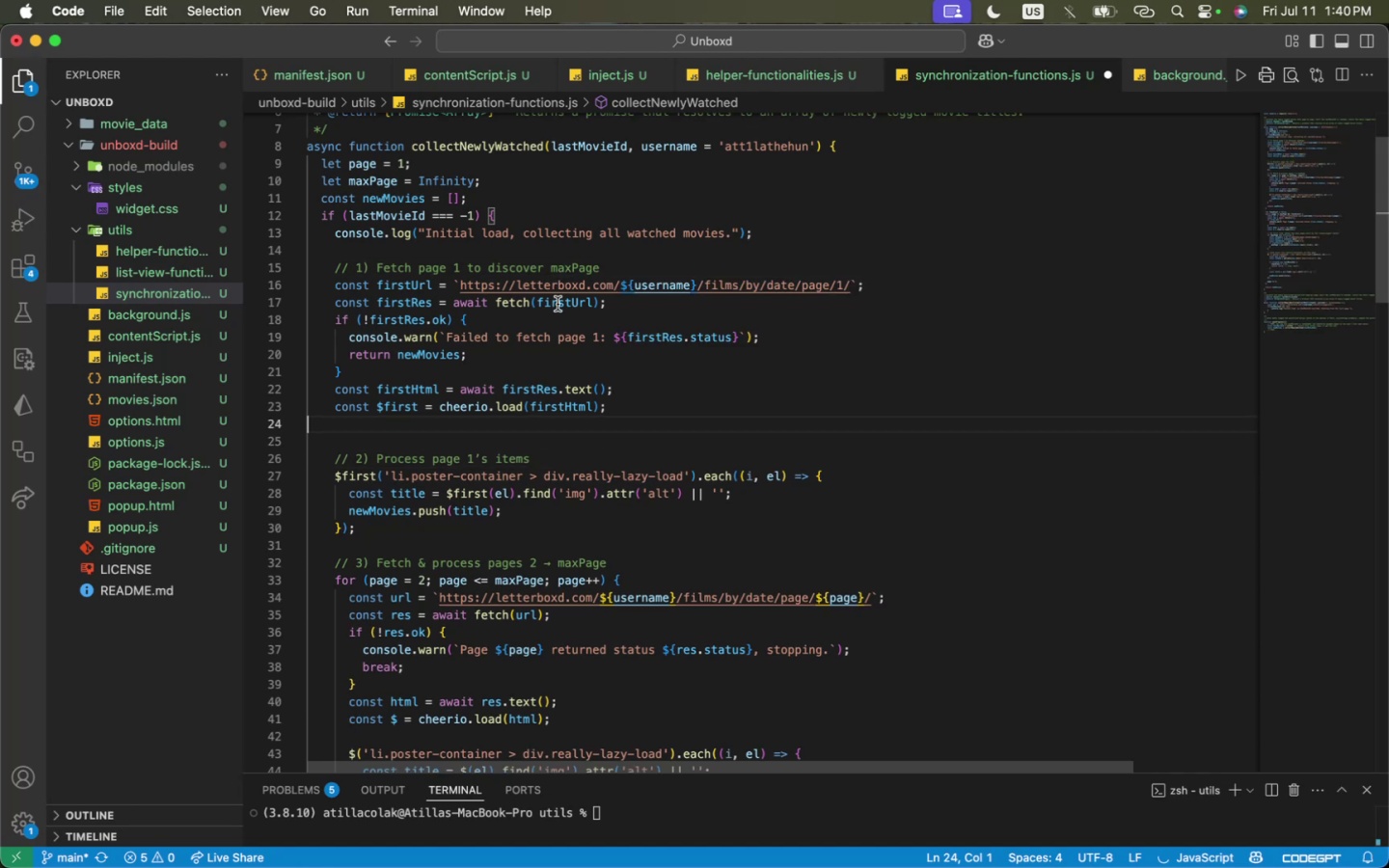 
key(Meta+CommandLeft)
 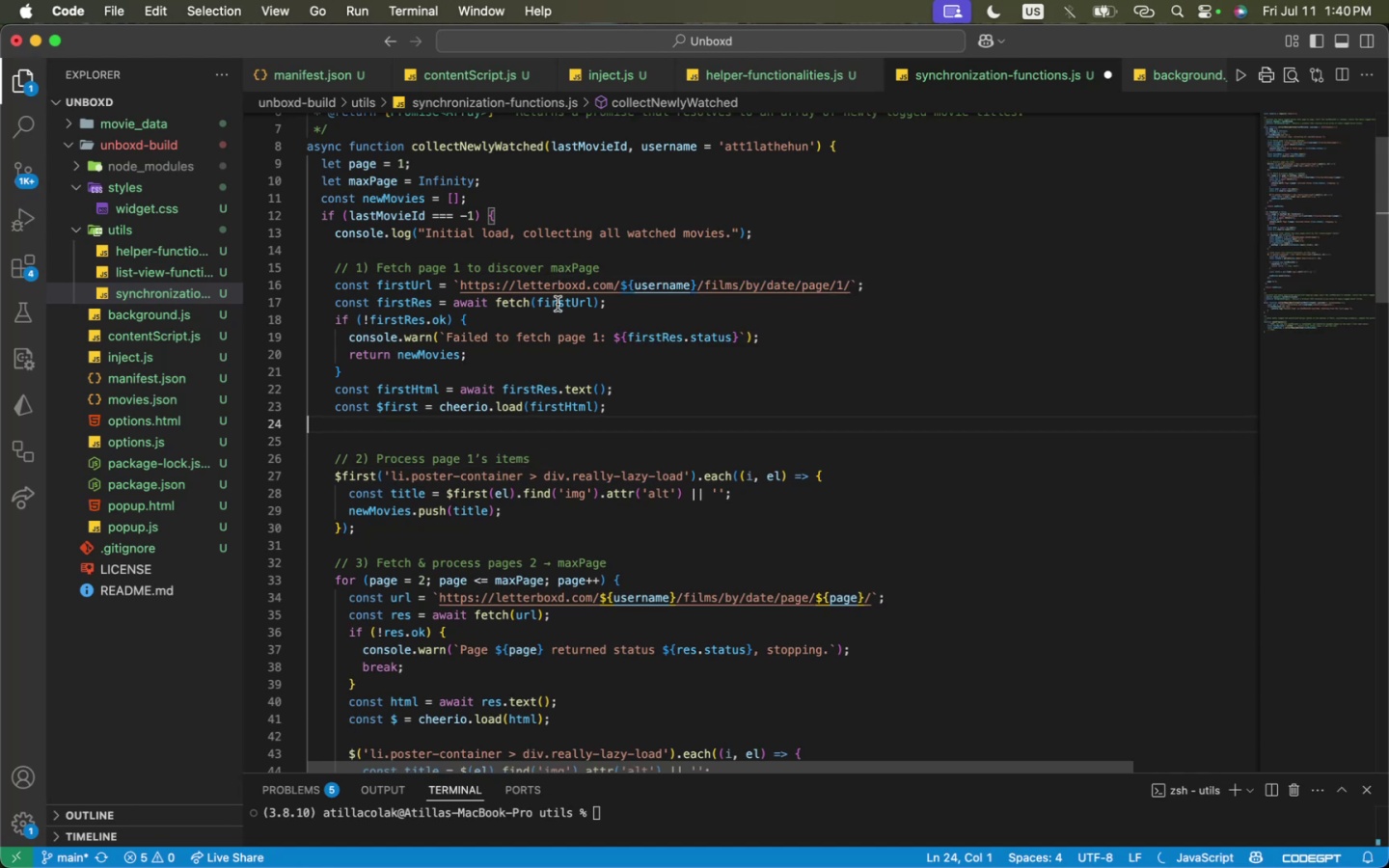 
key(Meta+Z)
 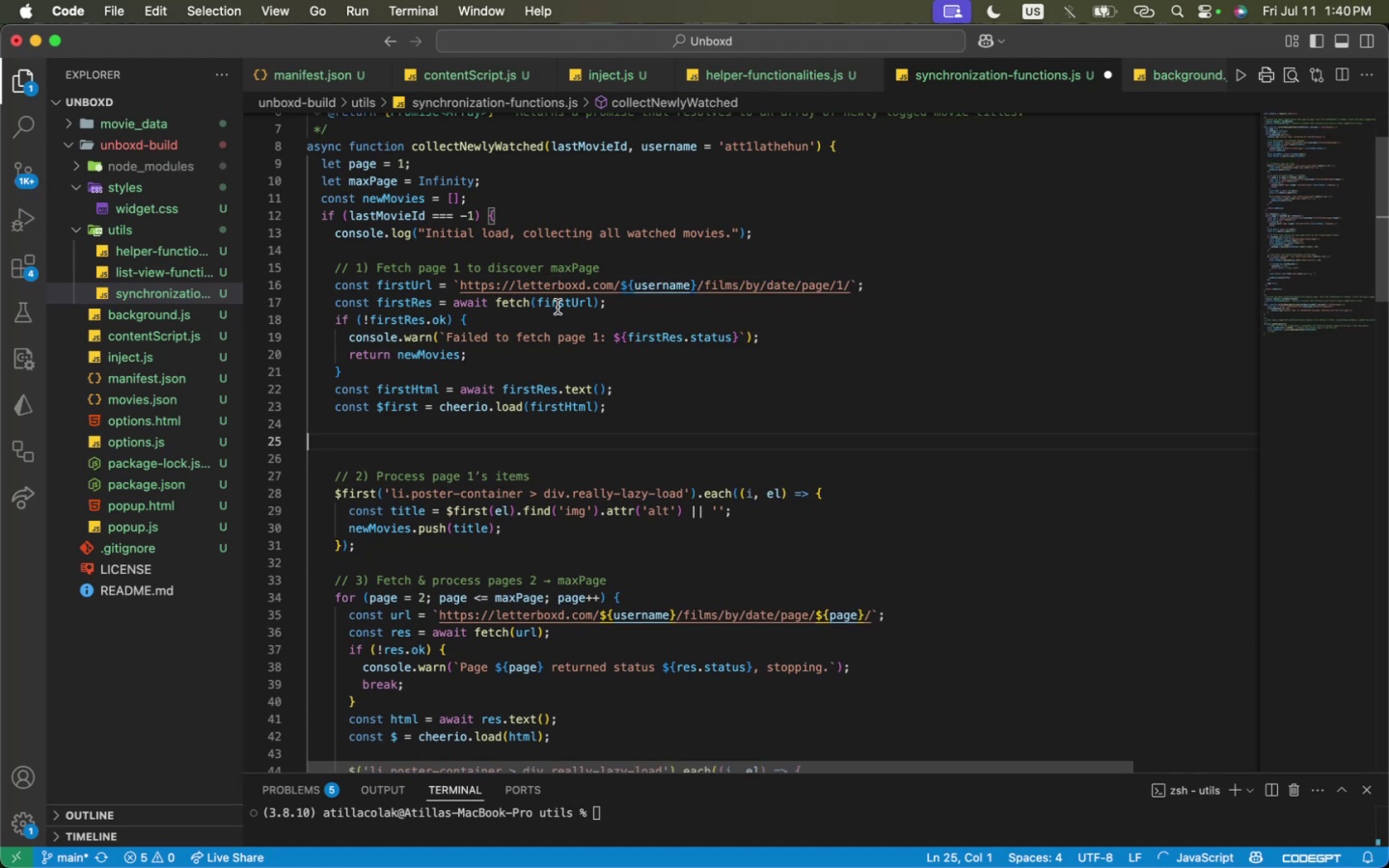 
key(Meta+CommandLeft)
 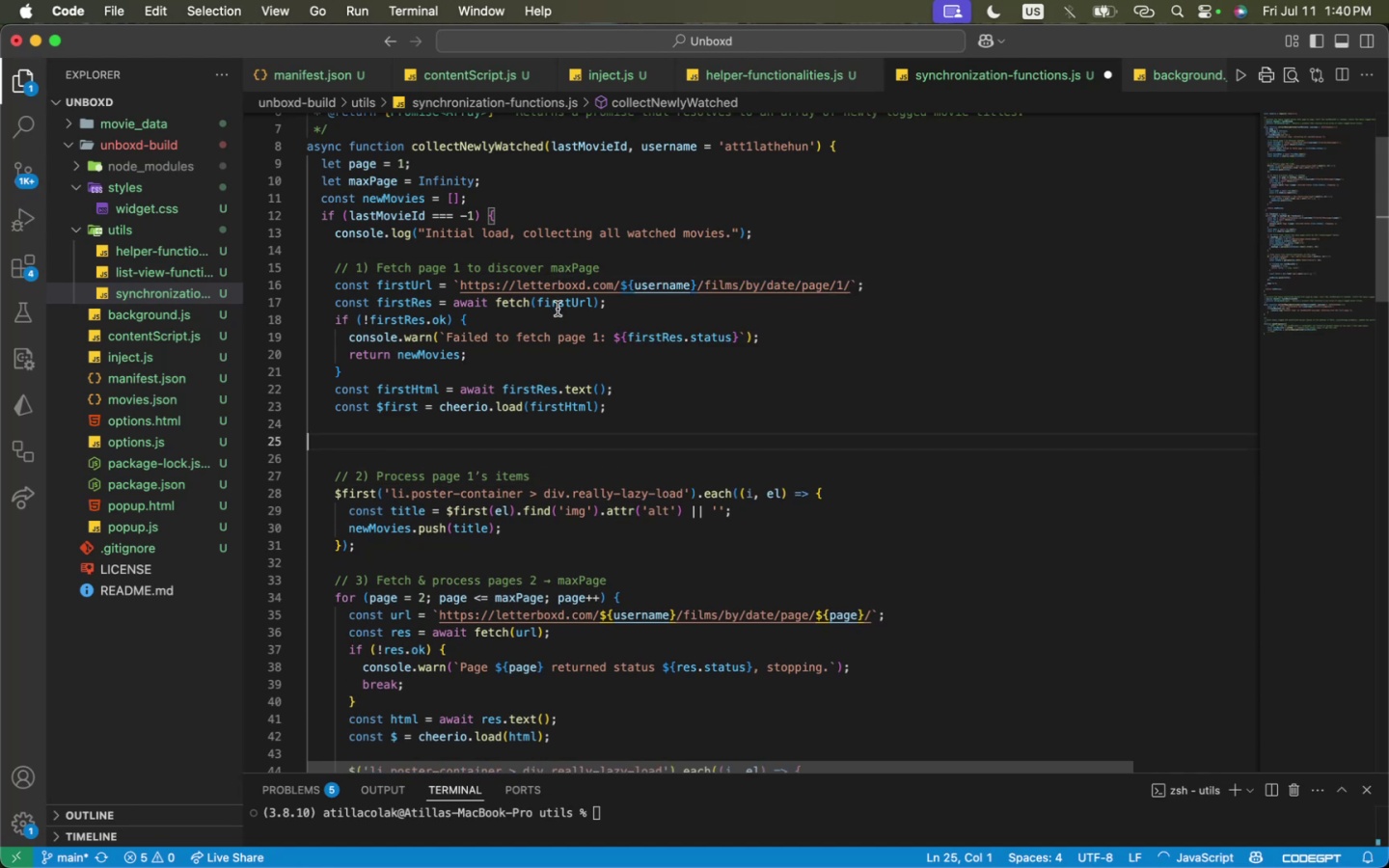 
key(Meta+Z)
 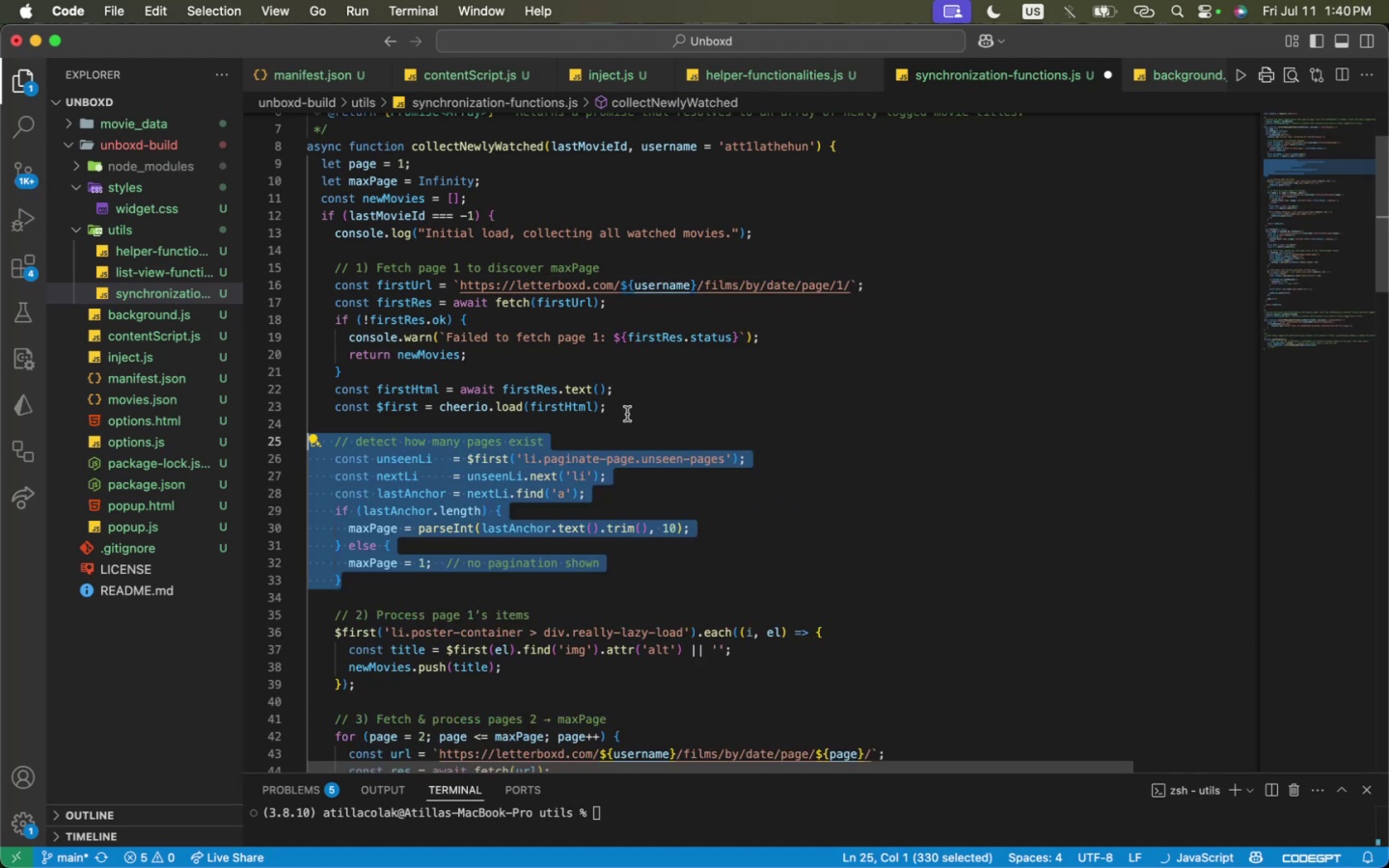 
key(Meta+CommandLeft)
 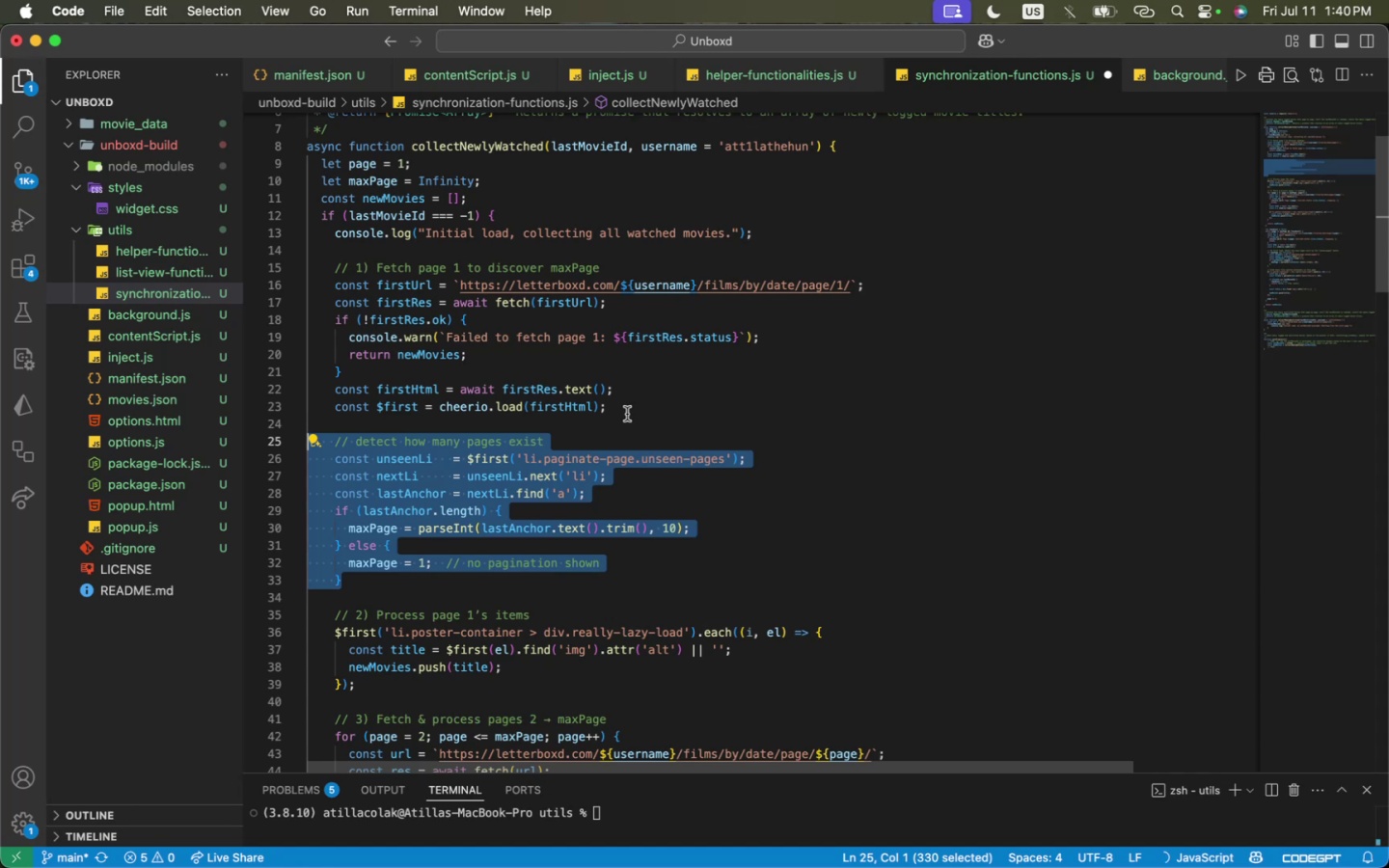 
key(Meta+Tab)
 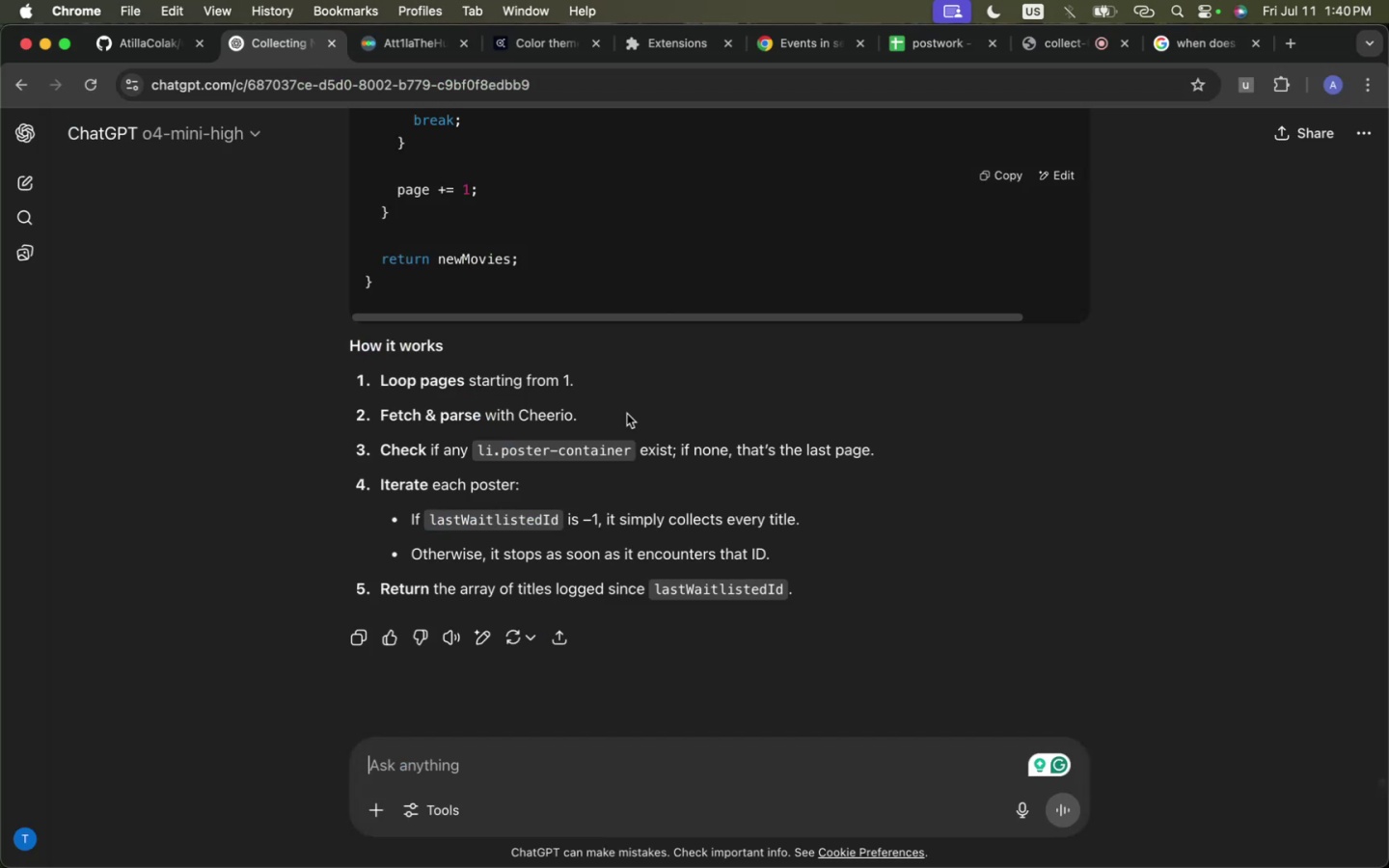 
key(Meta+CommandLeft)
 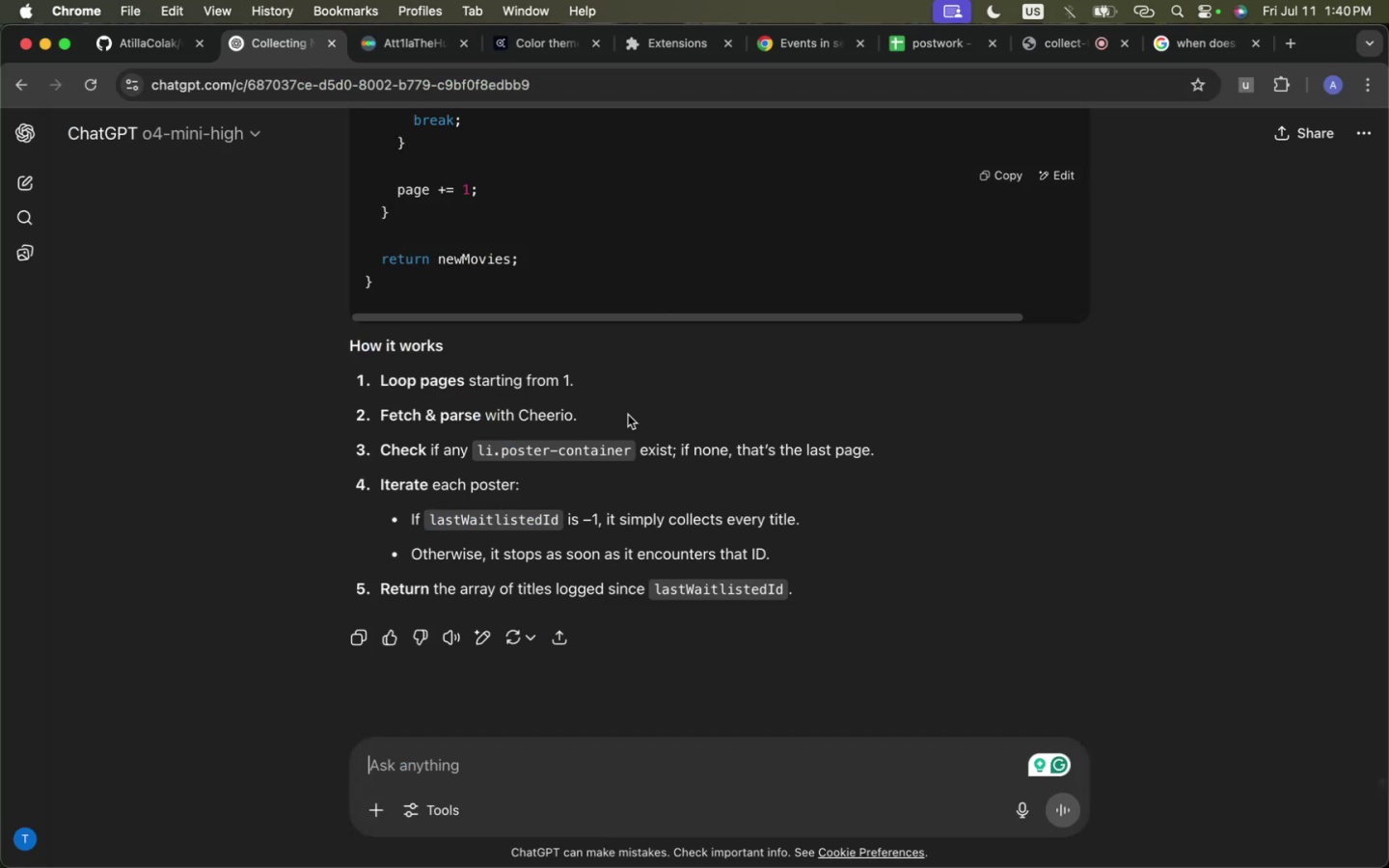 
key(Meta+Tab)
 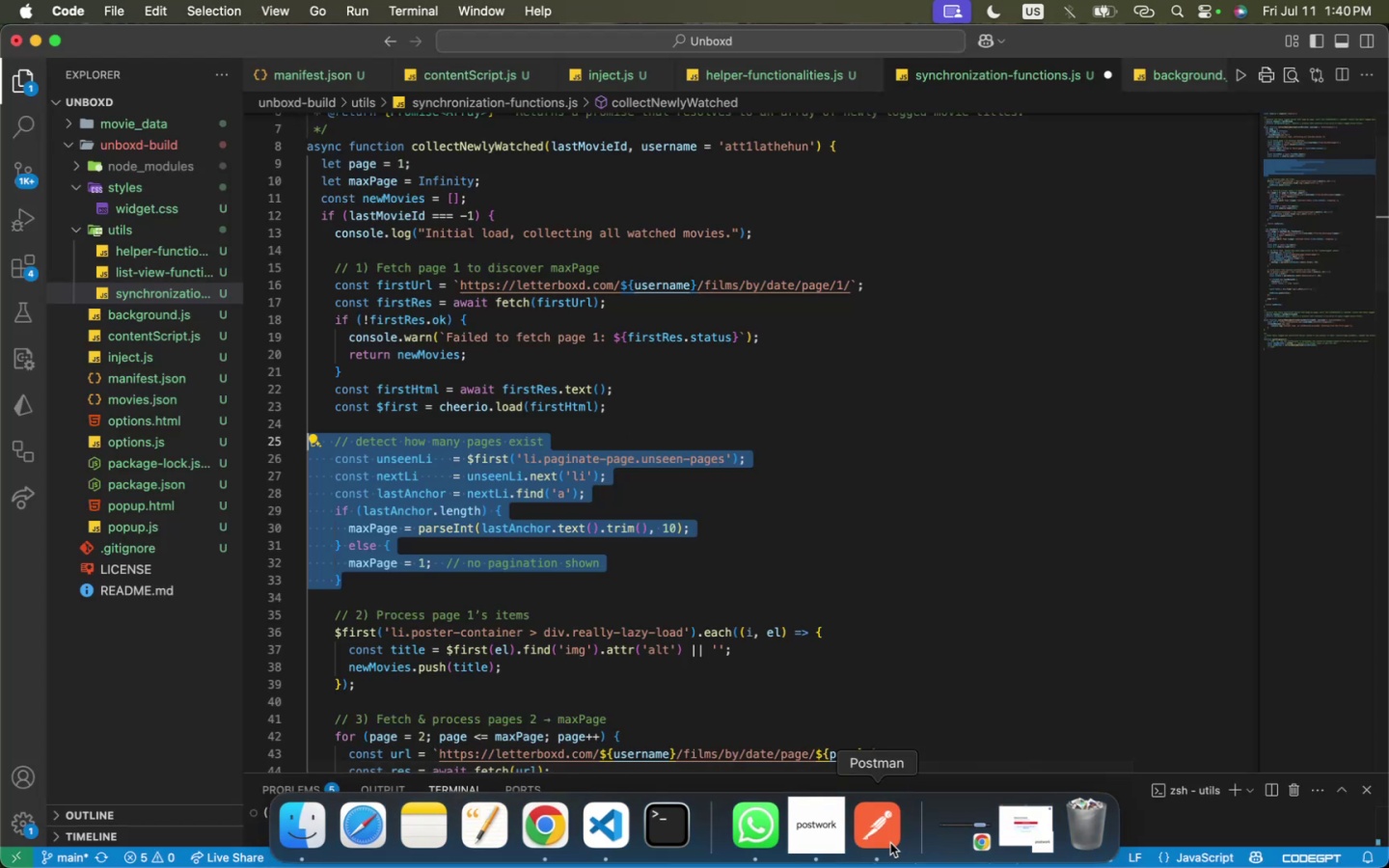 
left_click([889, 843])
 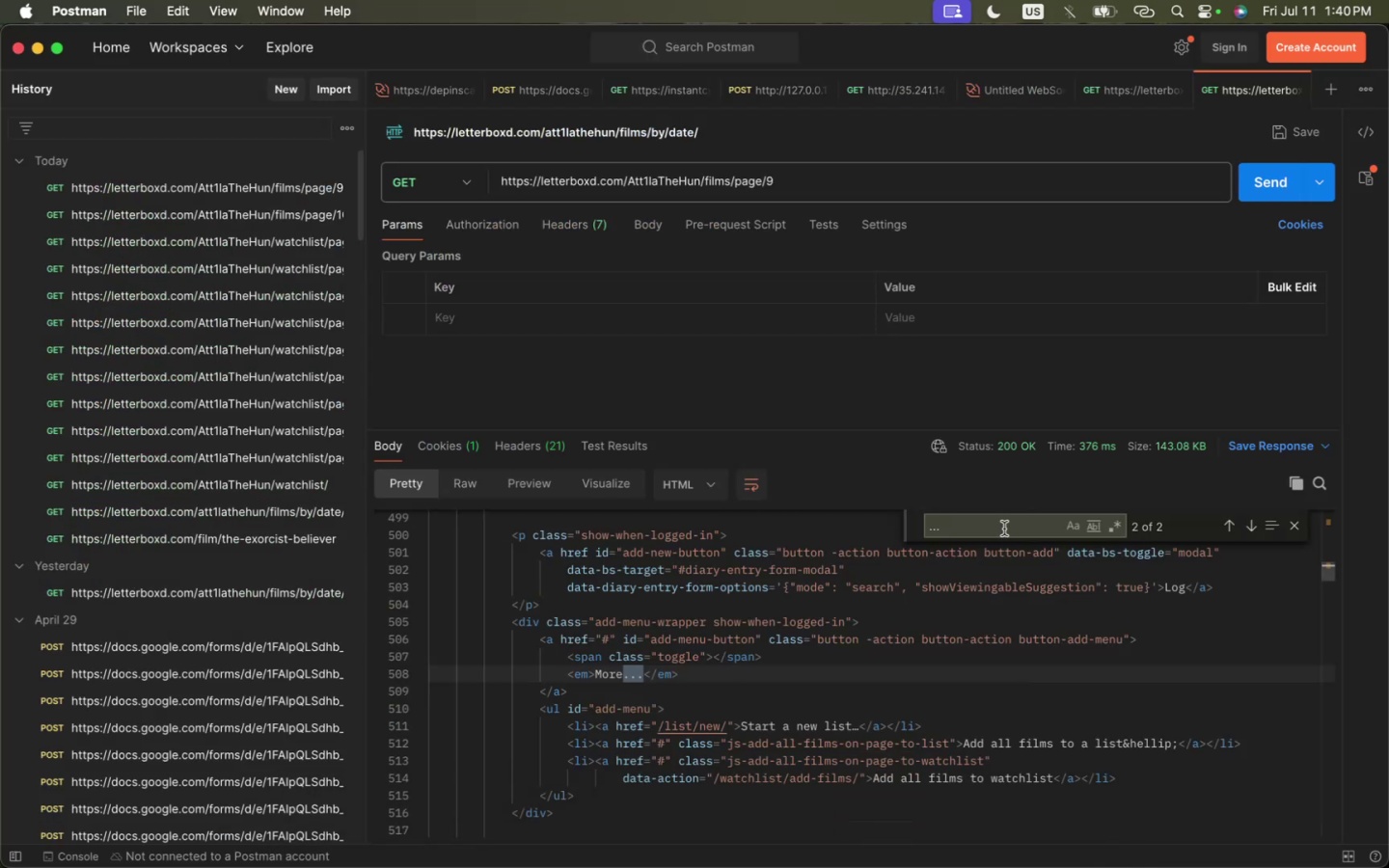 
double_click([1005, 526])
 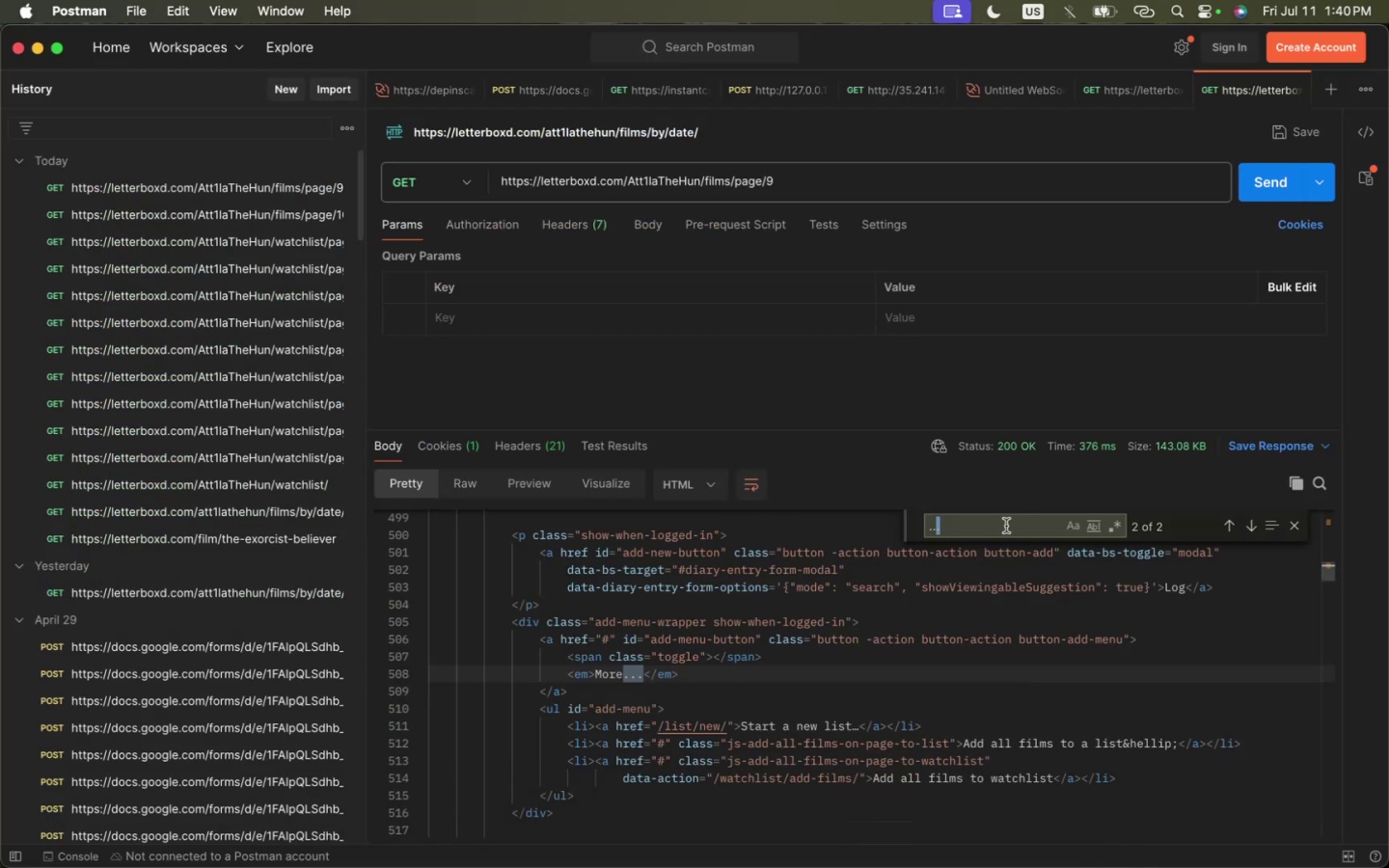 
key(Meta+CommandLeft)
 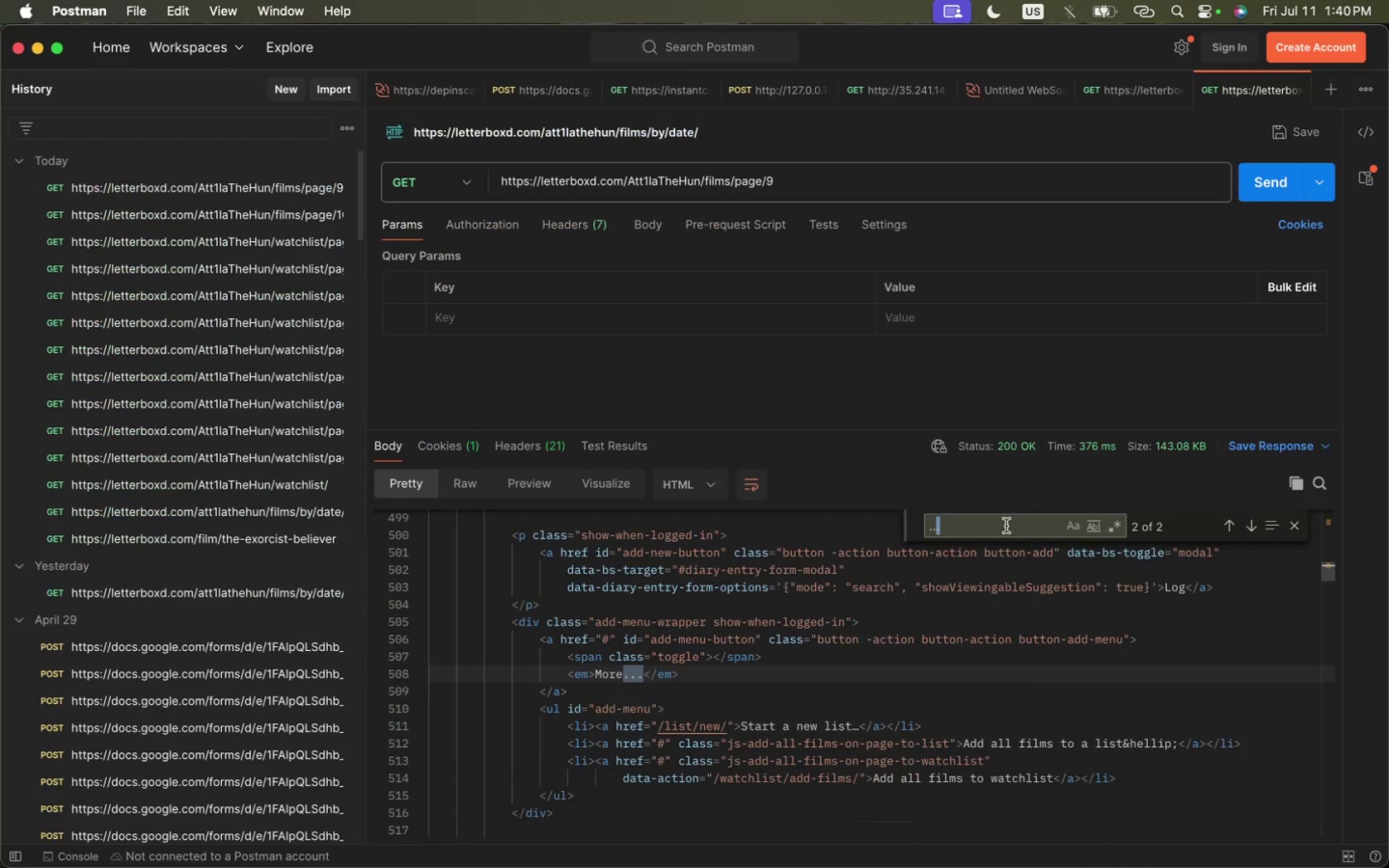 
key(Meta+A)
 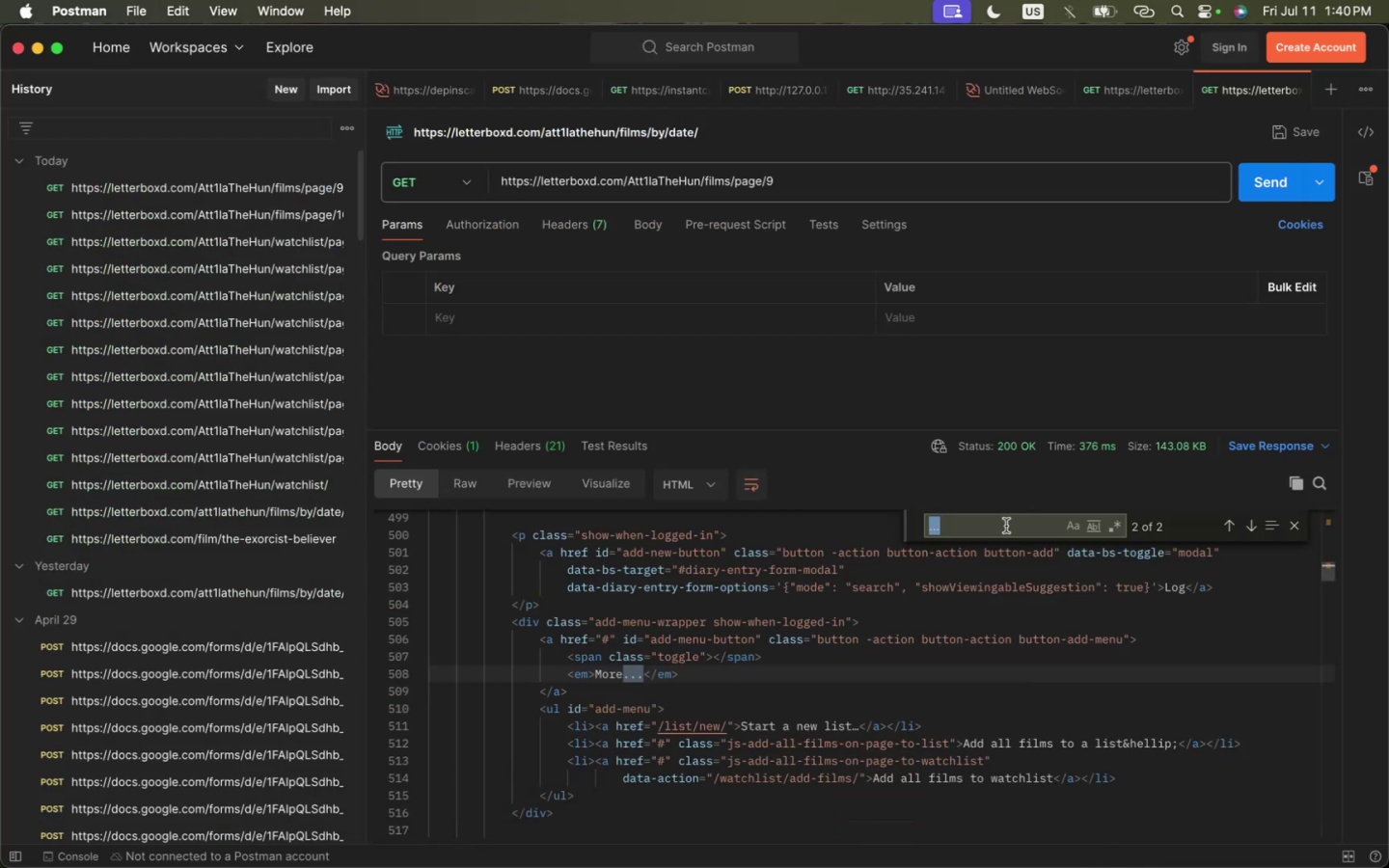 
type(unseen-pages)
 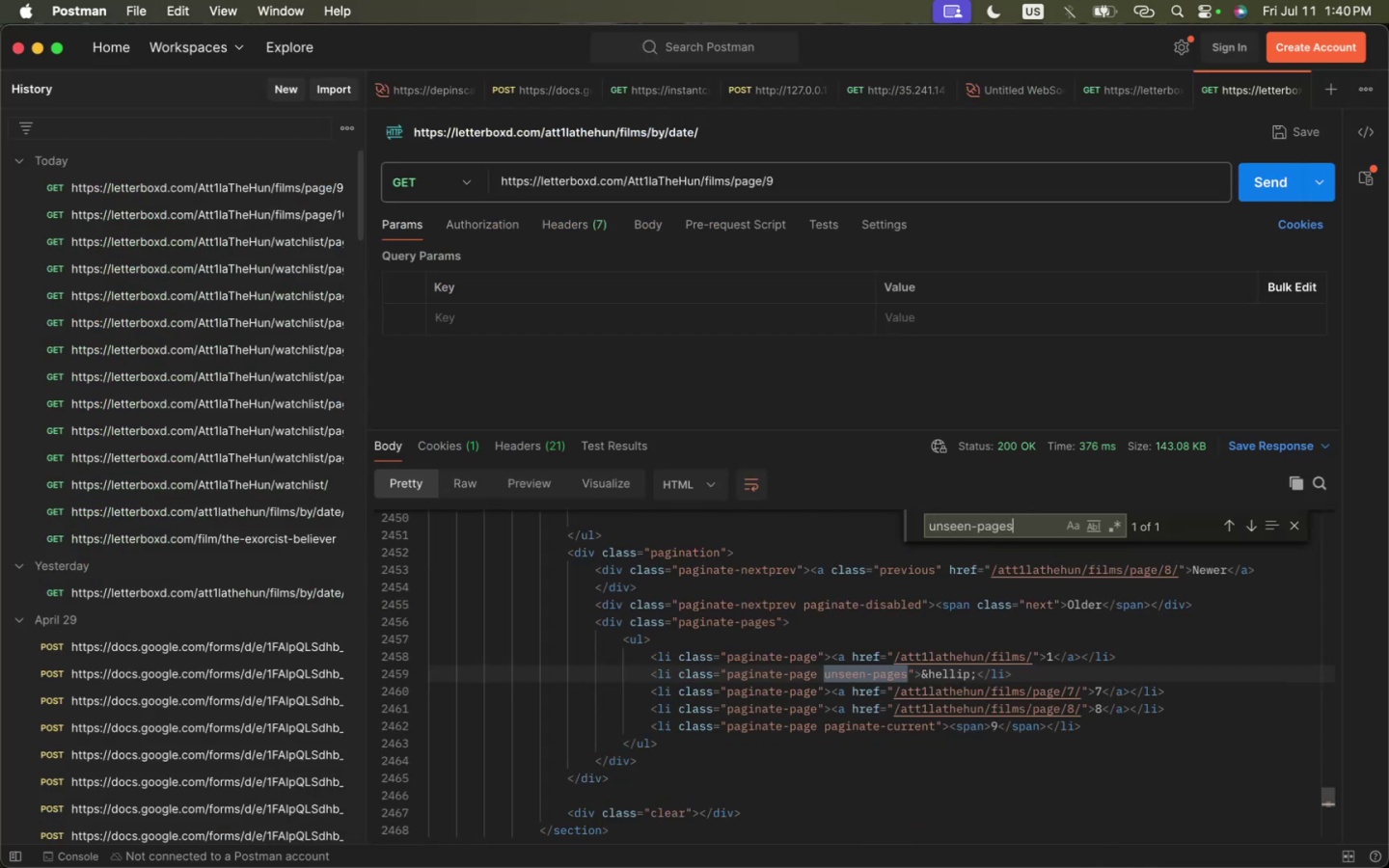 
key(Enter)
 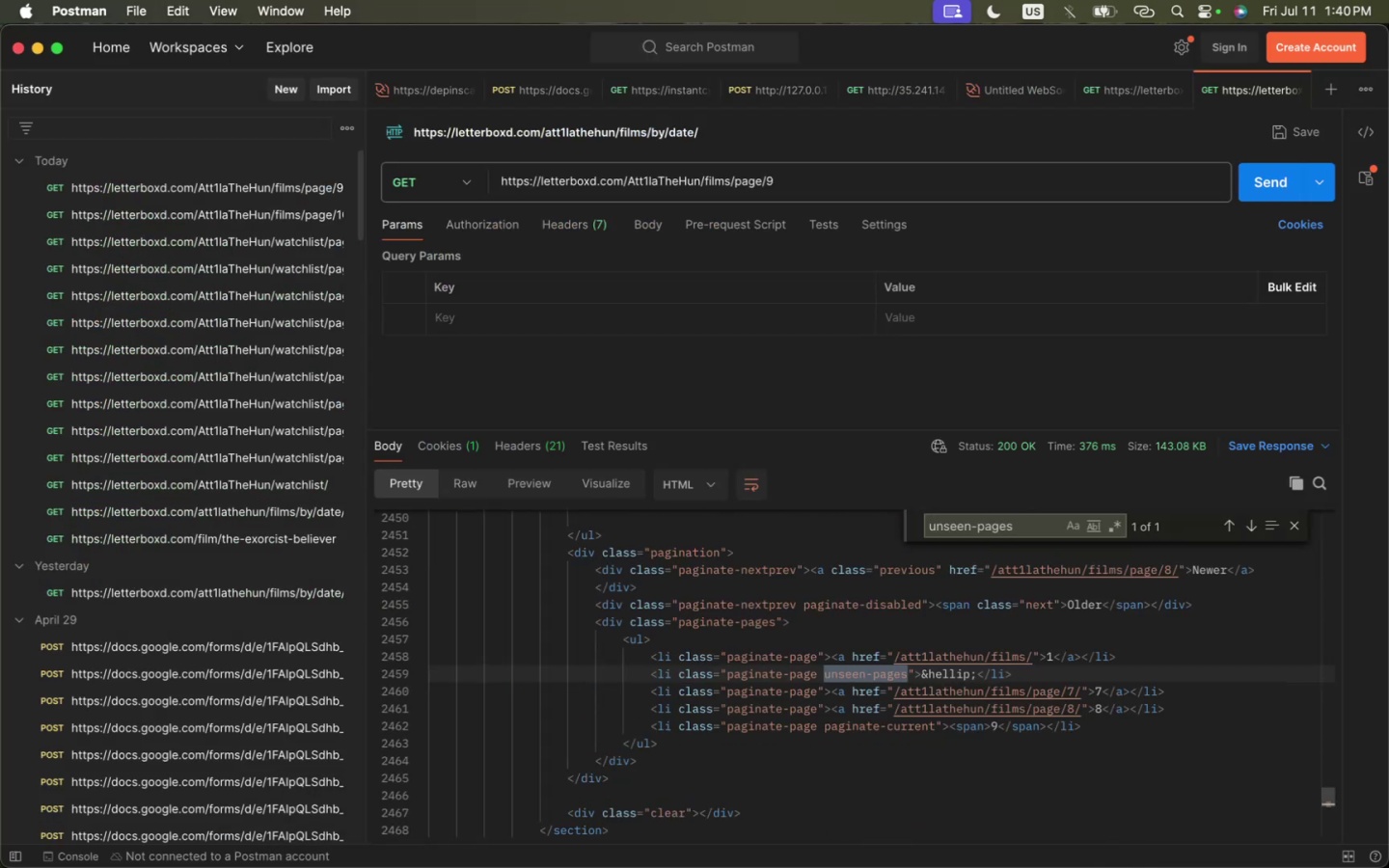 
key(Enter)
 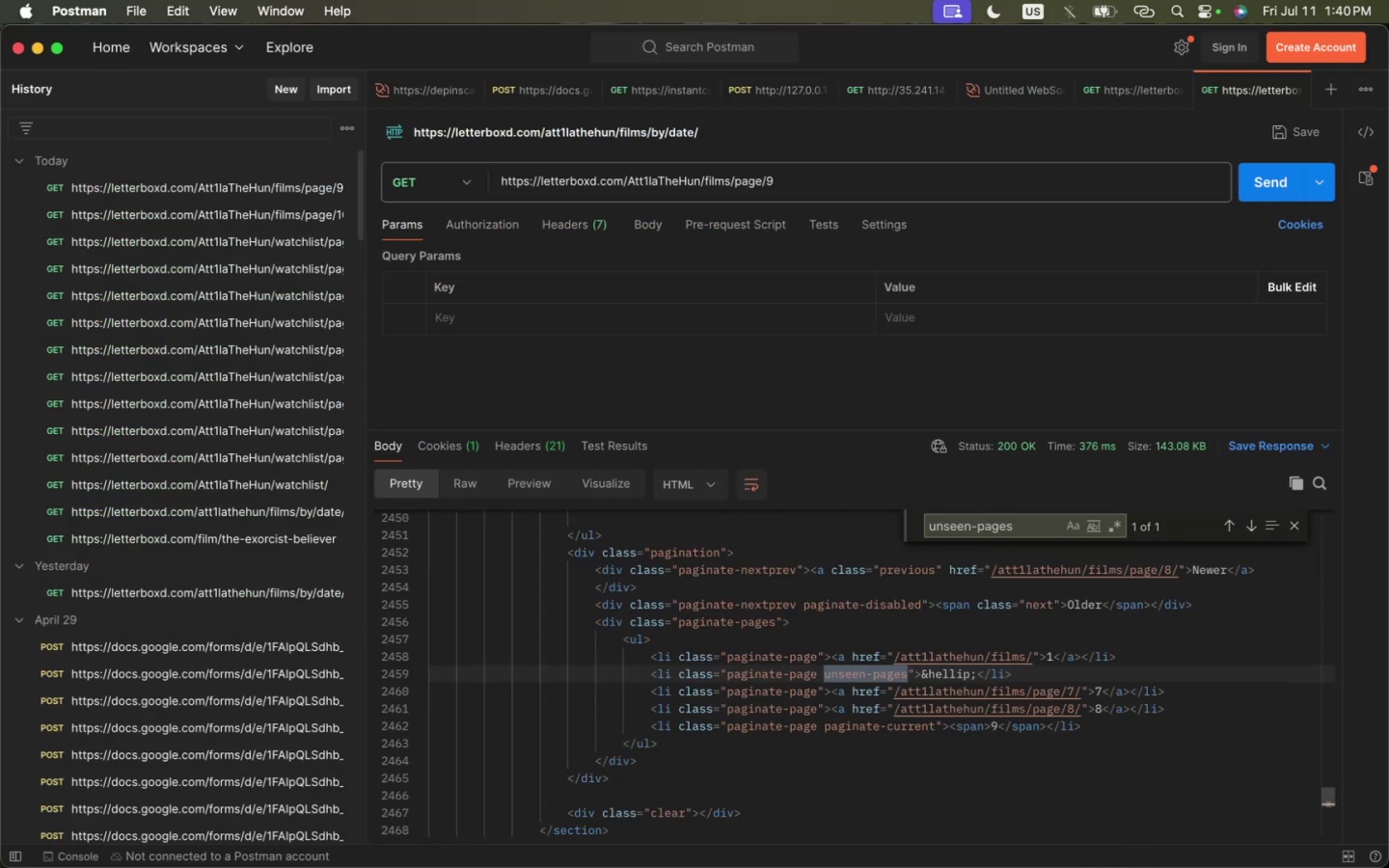 
key(Enter)
 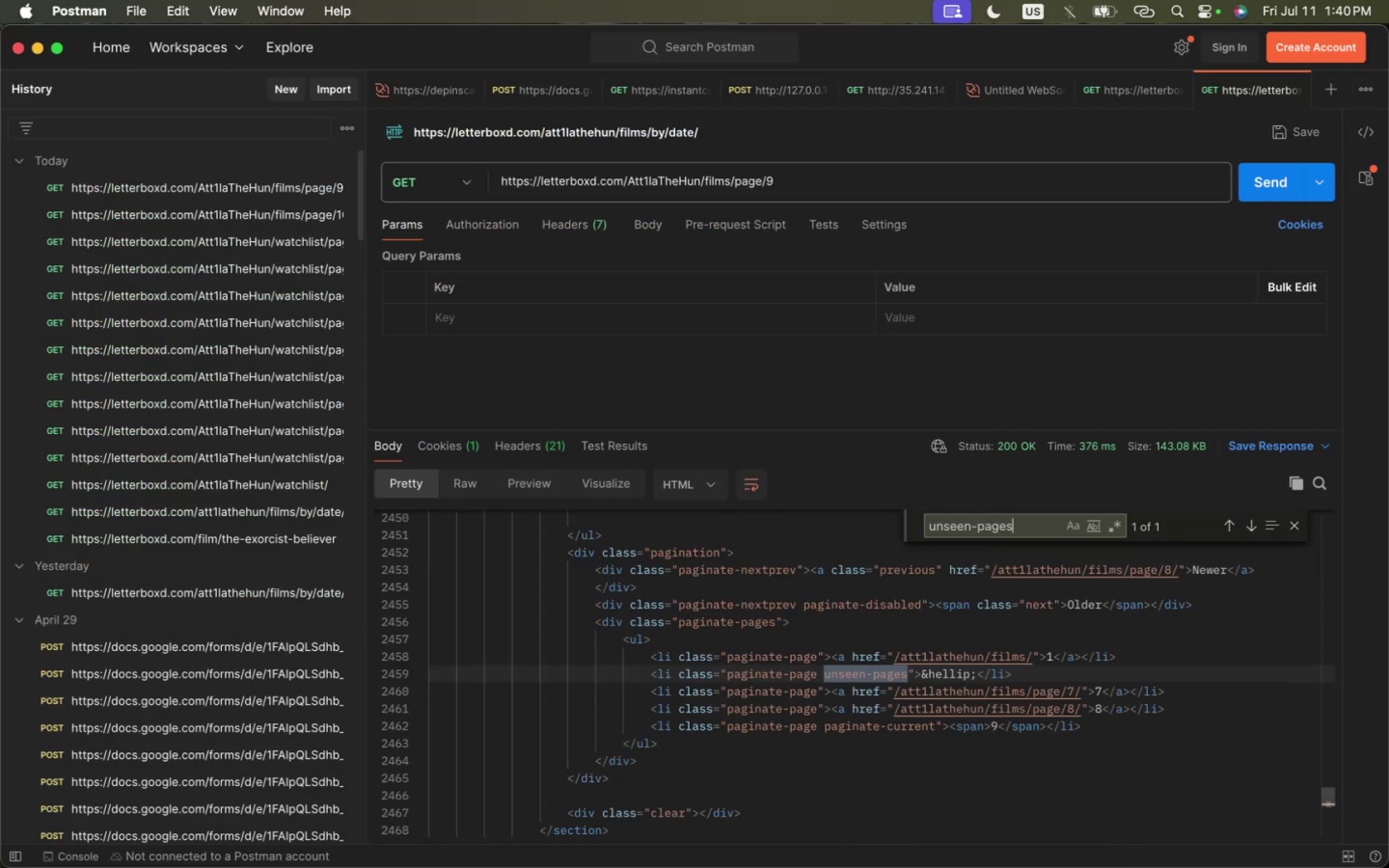 
key(Enter)
 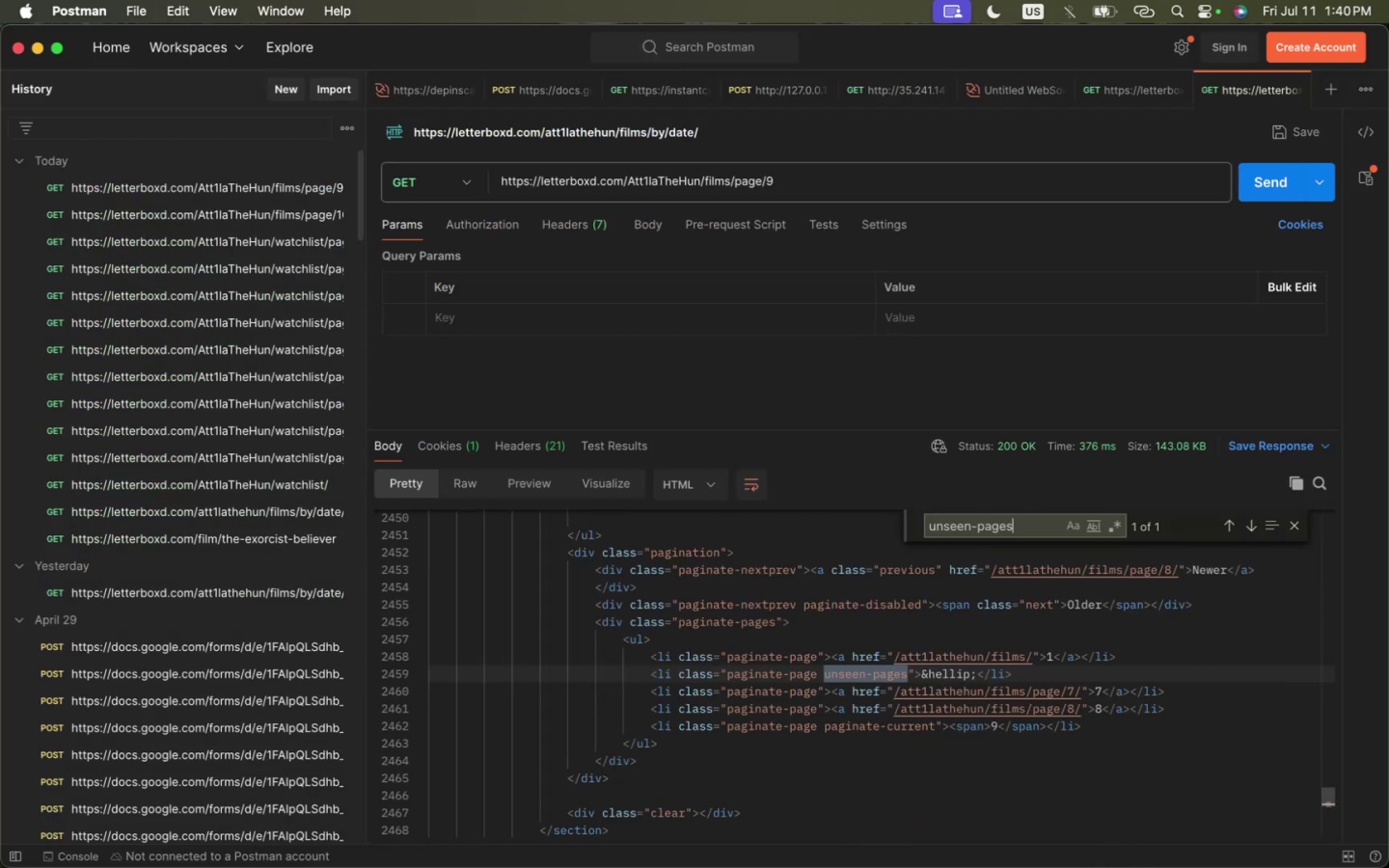 
key(Enter)
 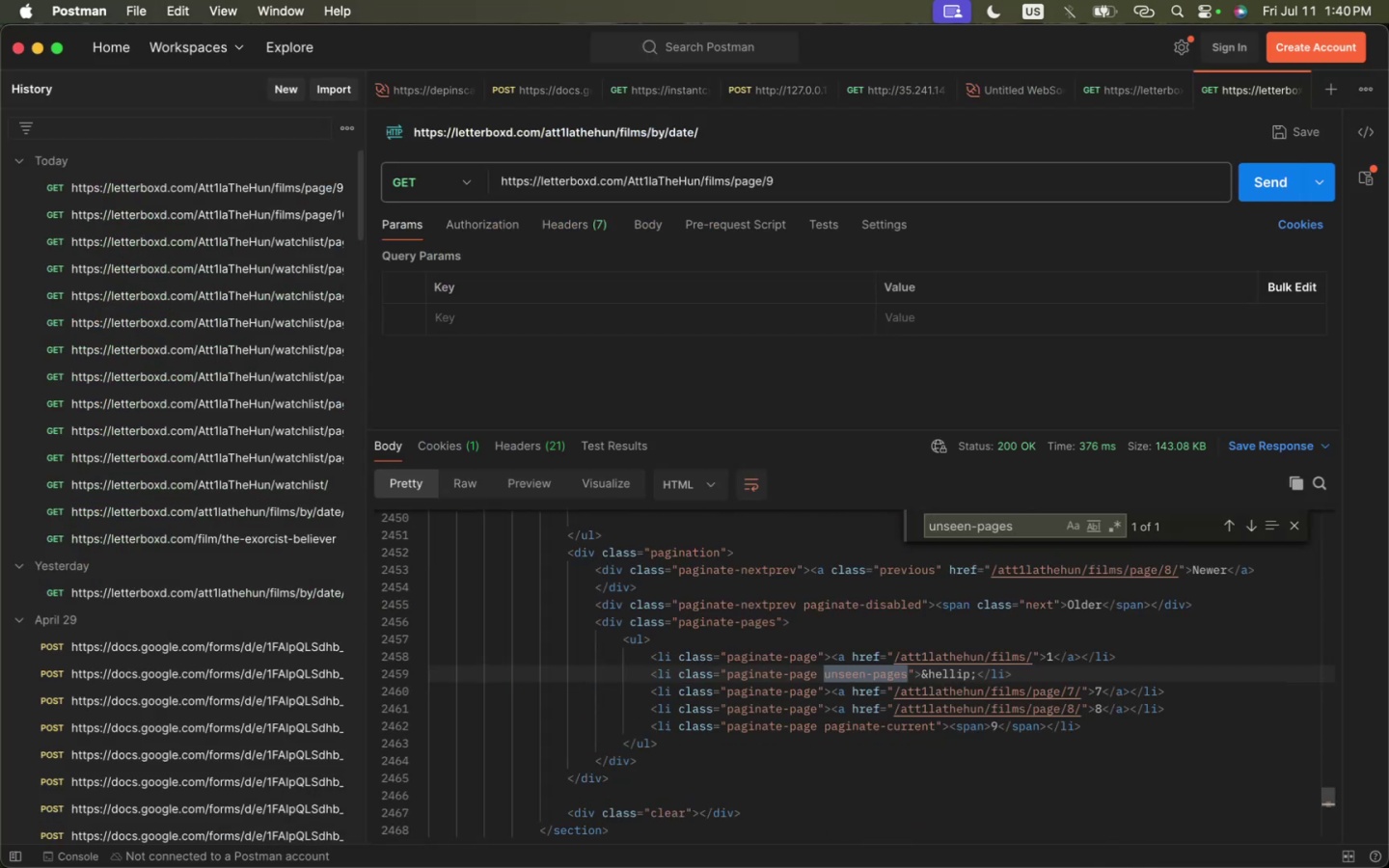 
key(Enter)
 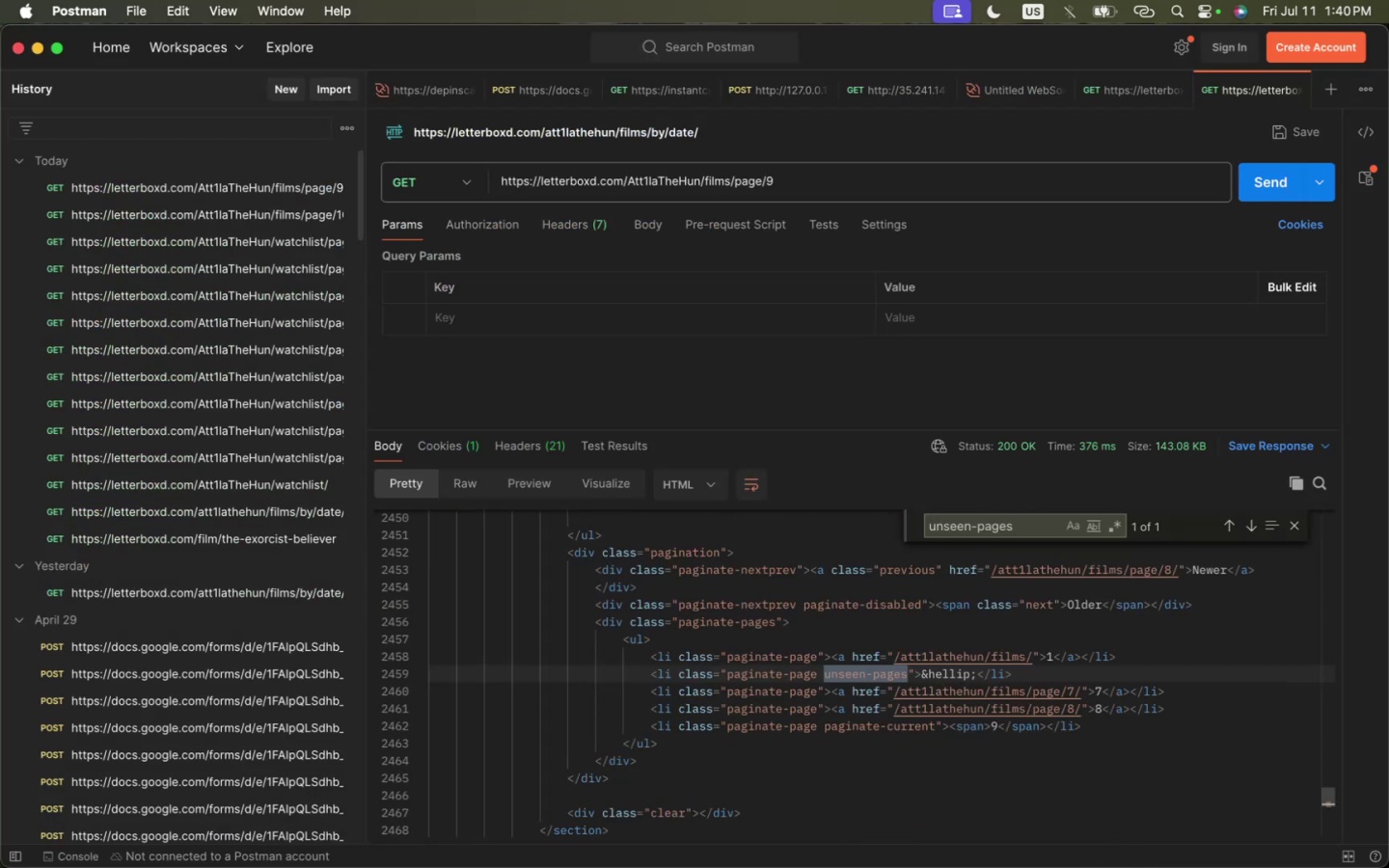 
key(Enter)
 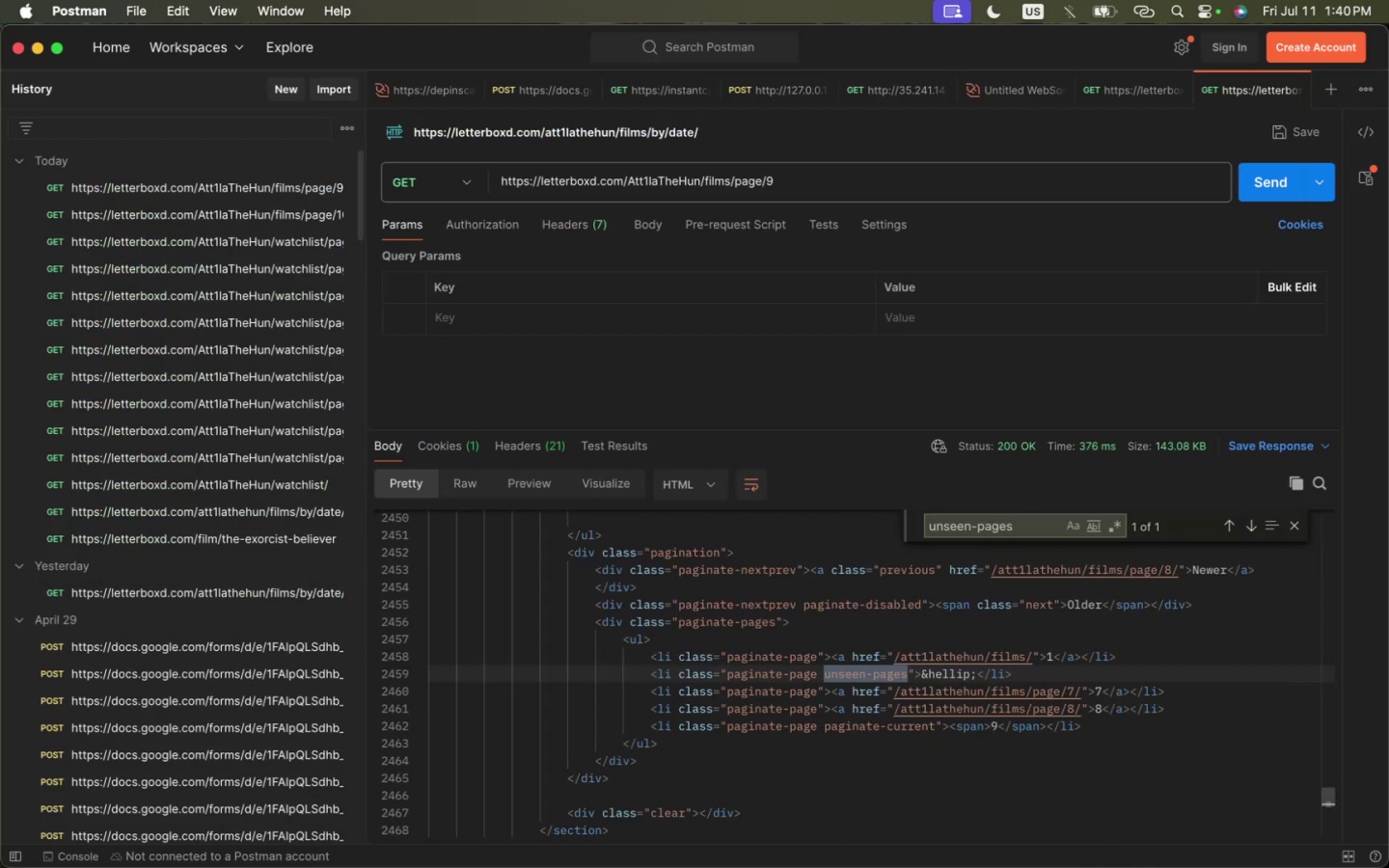 
key(Enter)
 